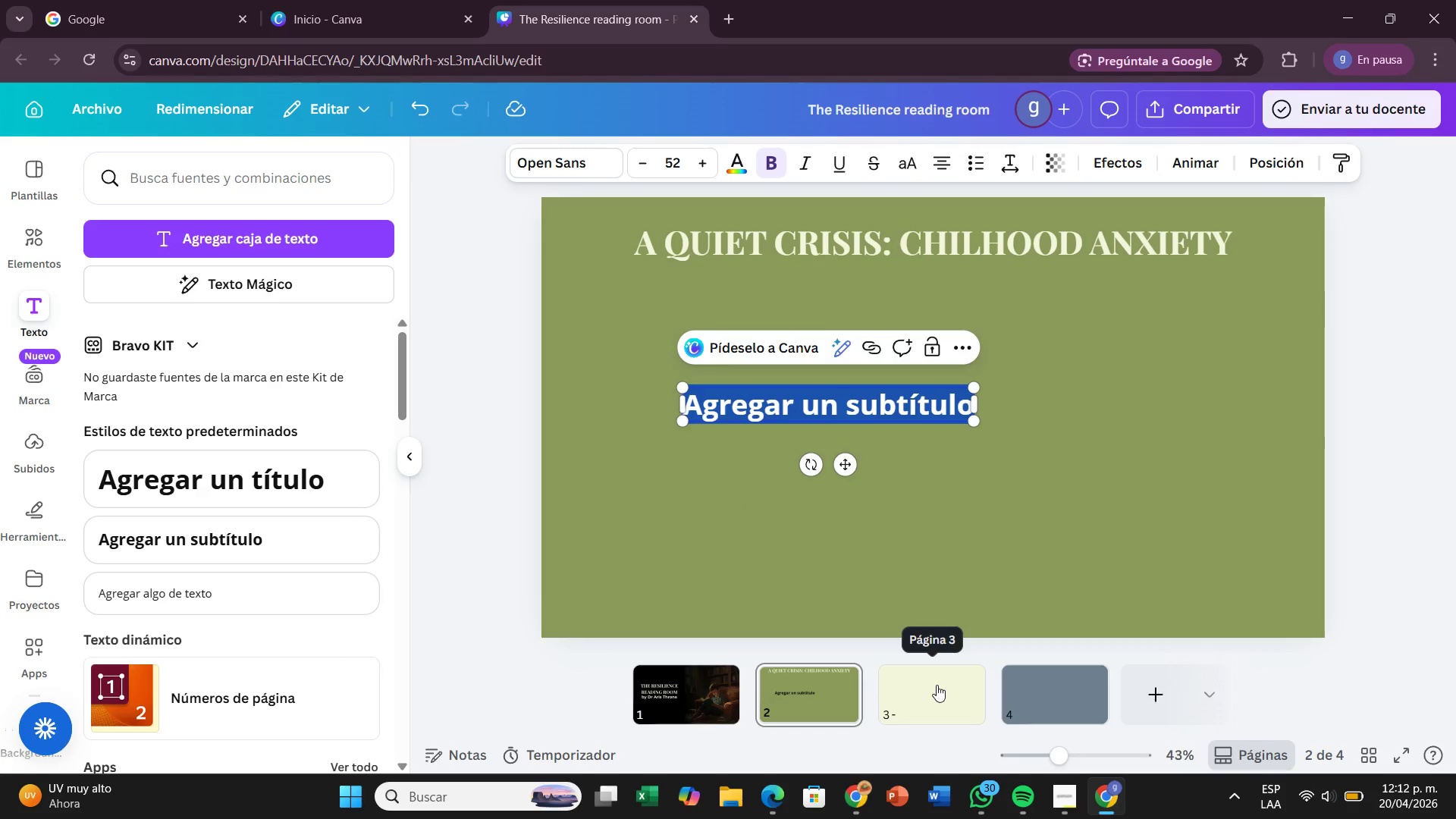 
left_click([964, 567])
 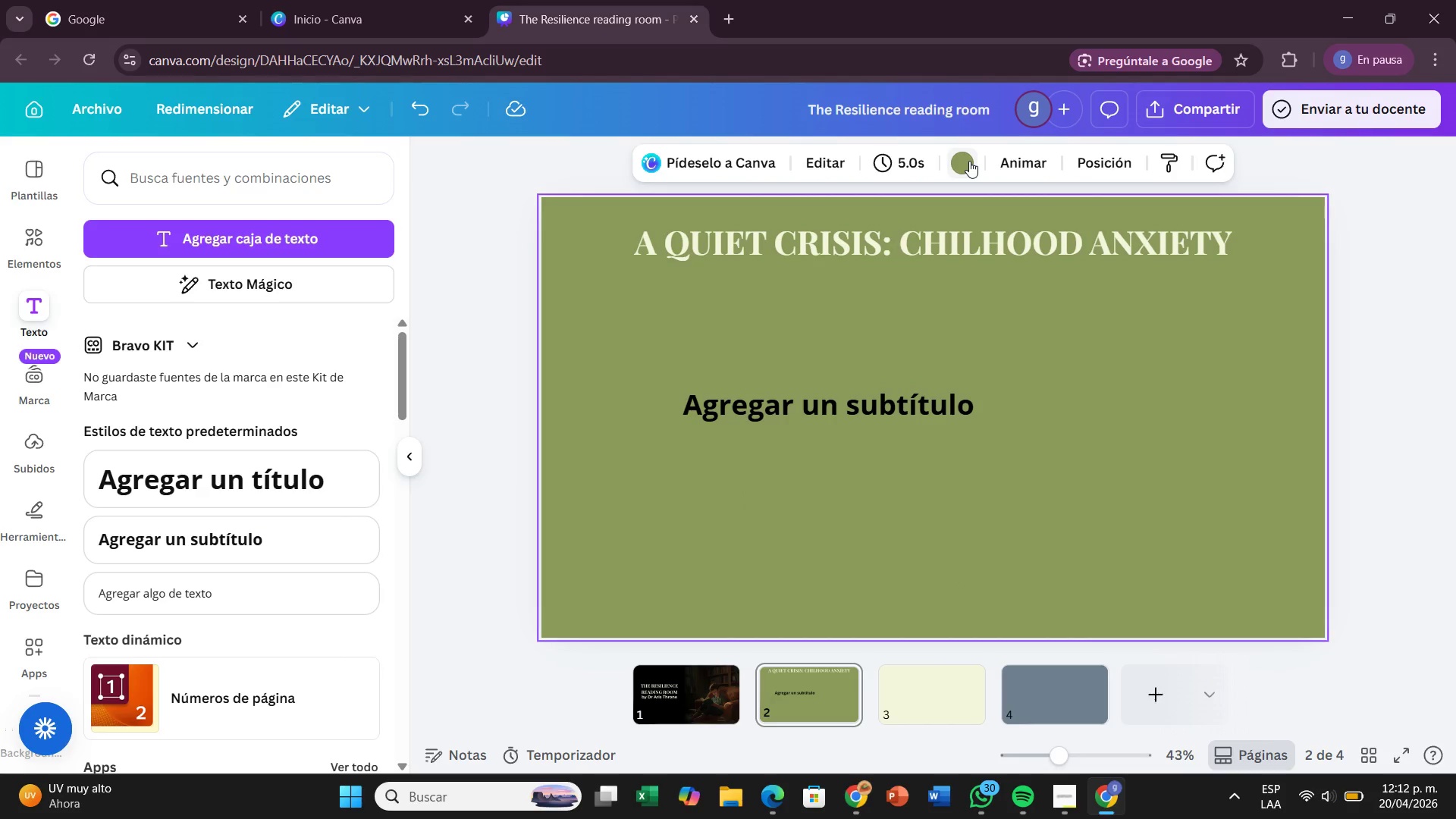 
left_click([969, 161])
 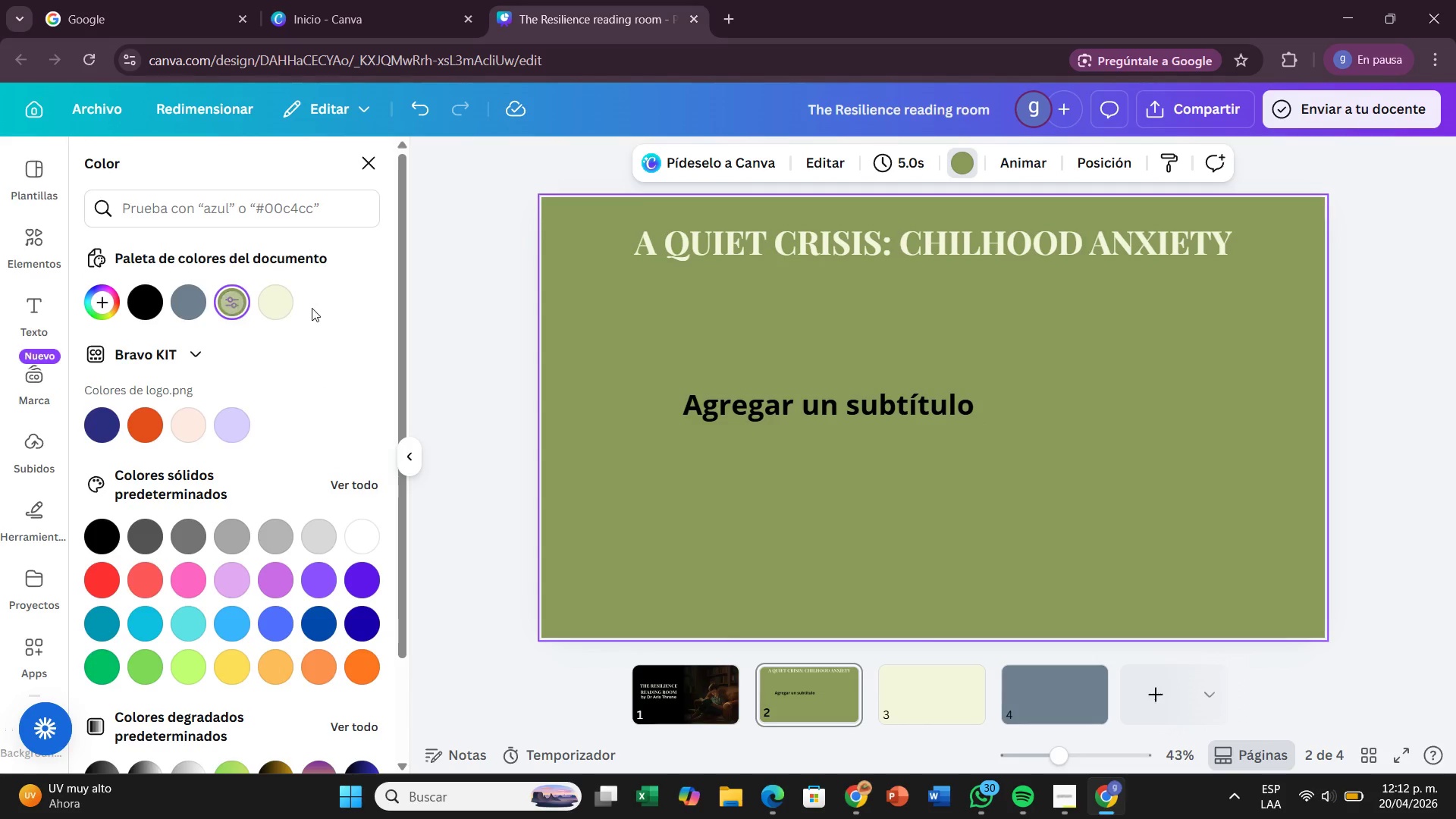 
left_click([277, 301])
 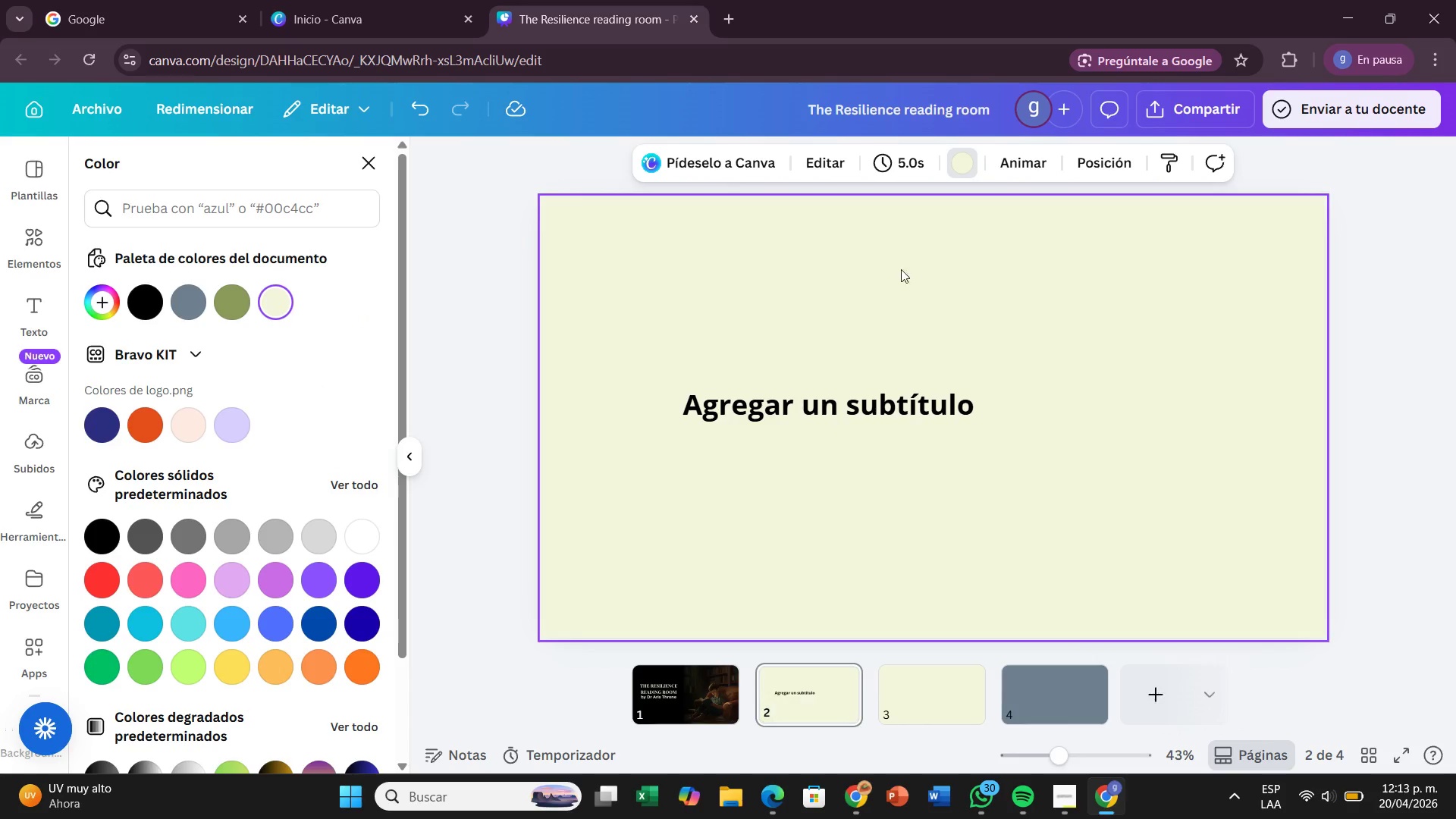 
left_click([890, 243])
 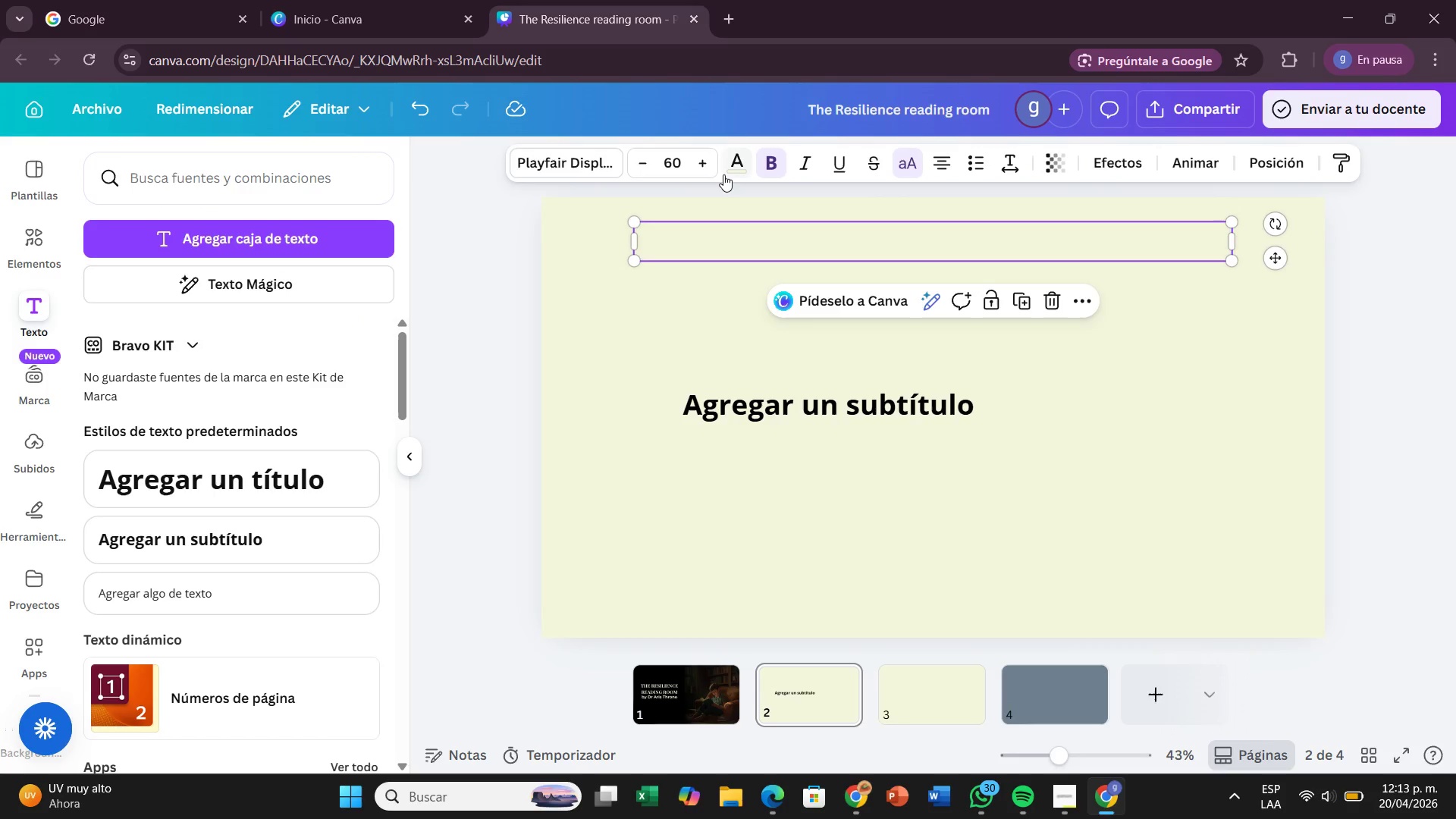 
left_click([723, 174])
 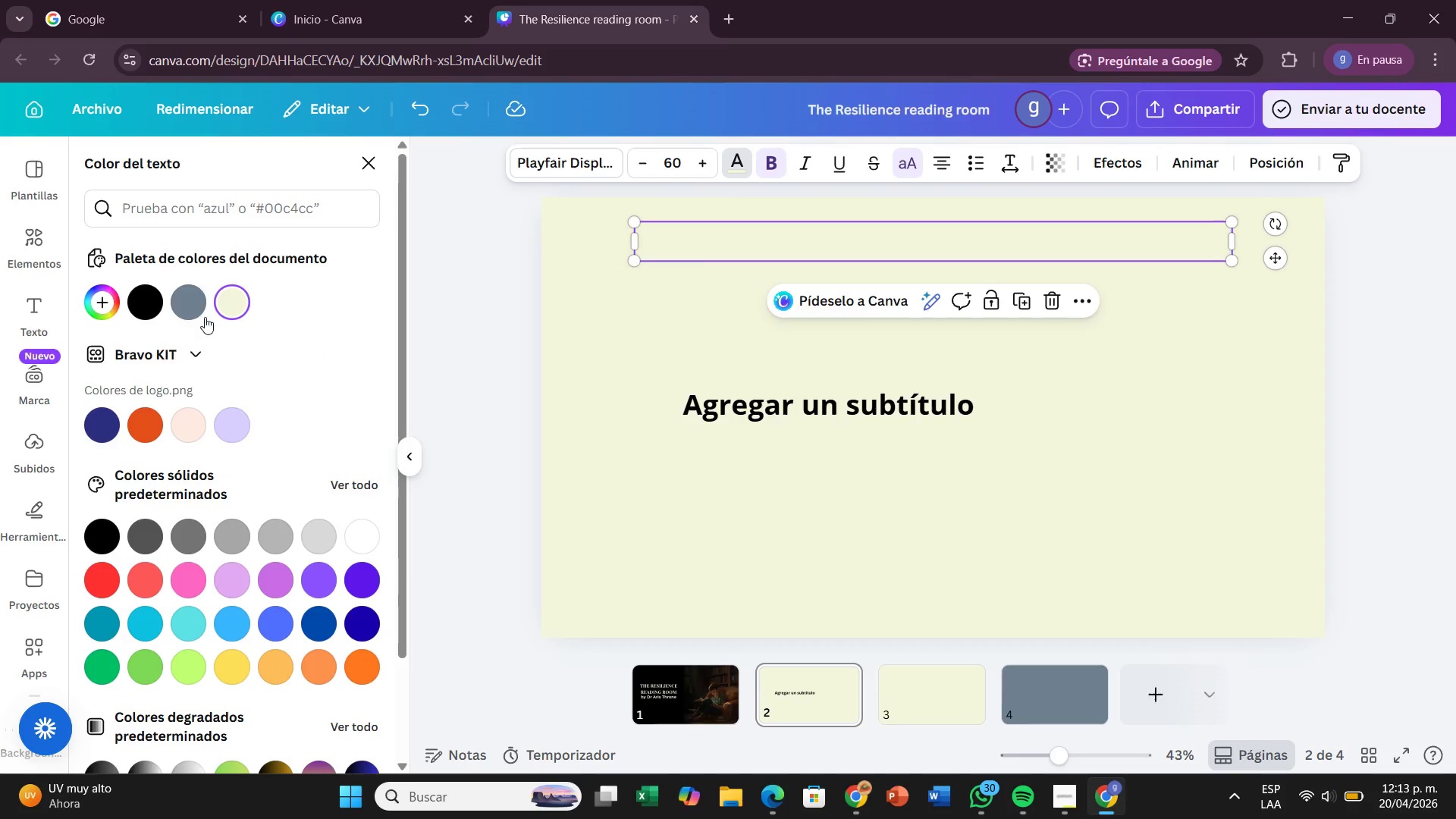 
left_click([146, 293])
 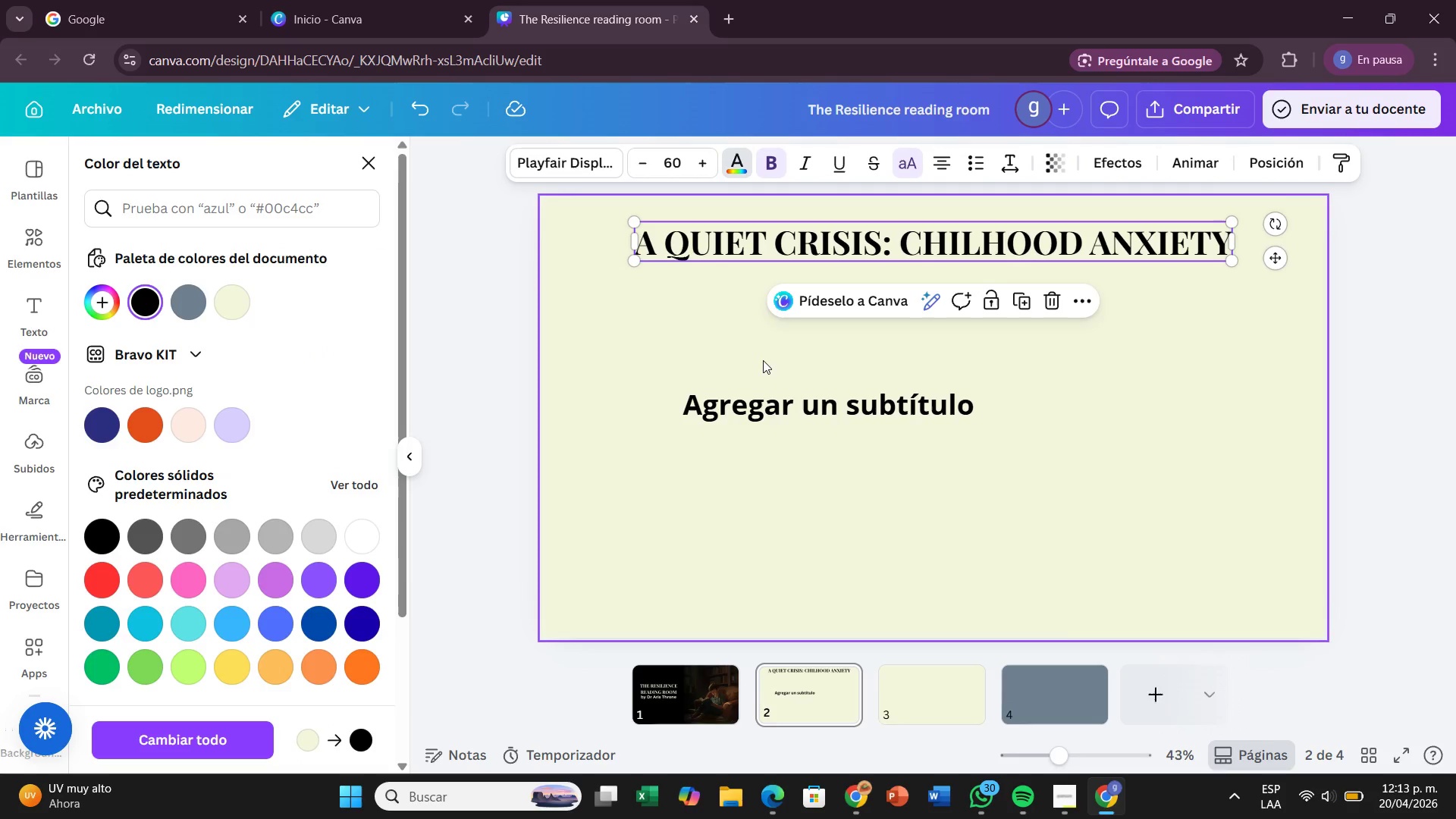 
left_click([763, 360])
 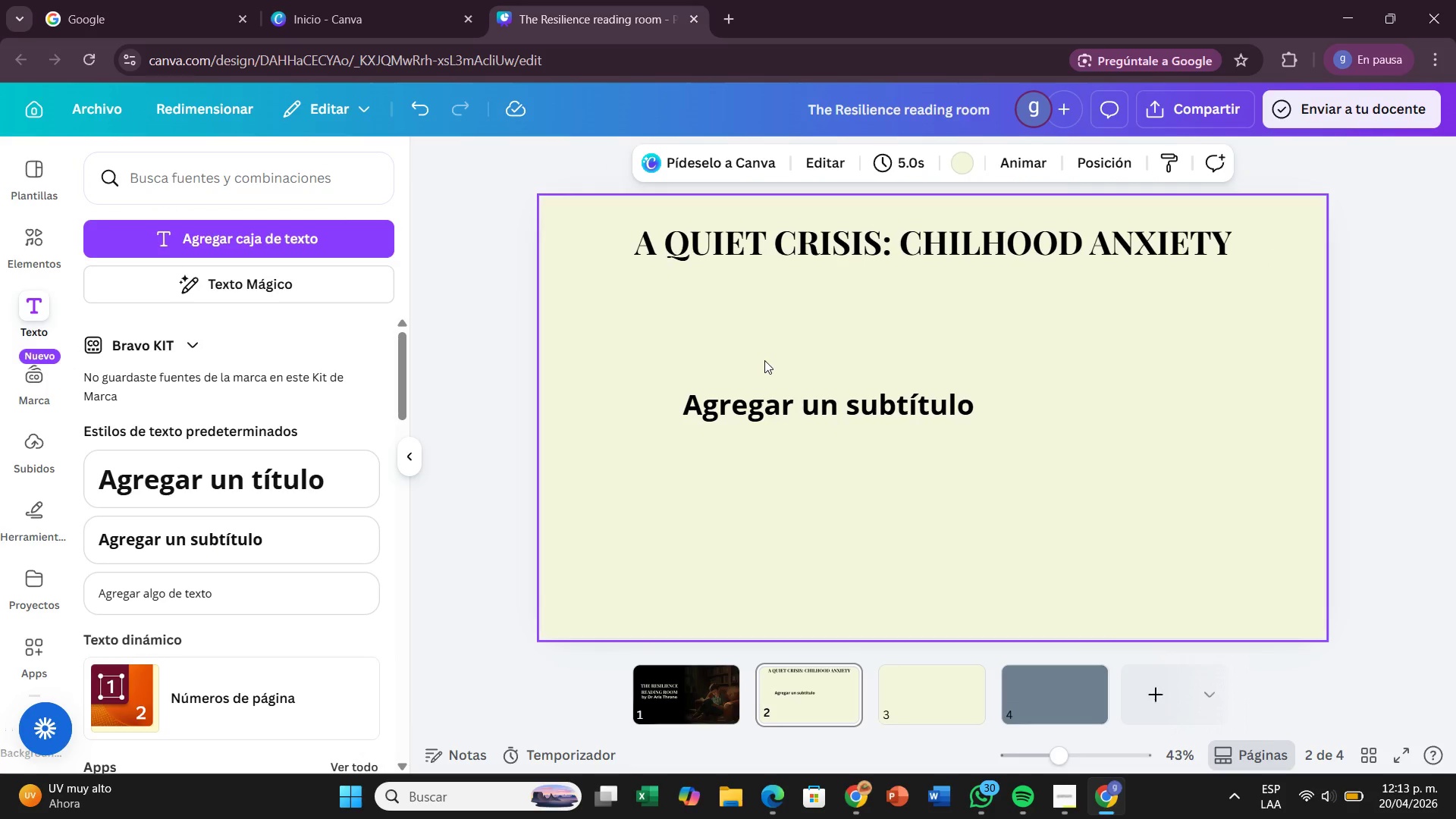 
wait(5.75)
 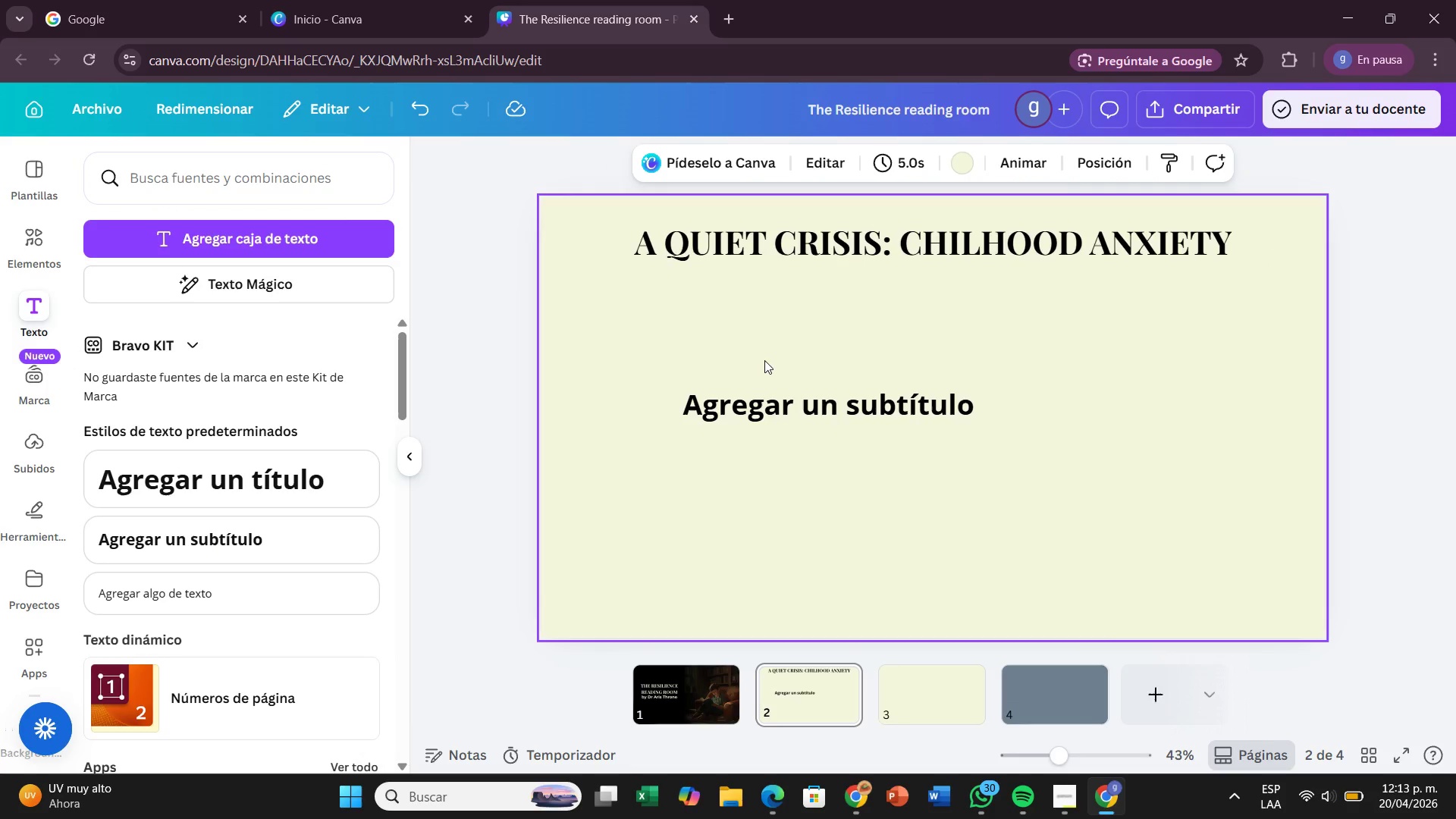 
left_click([958, 234])
 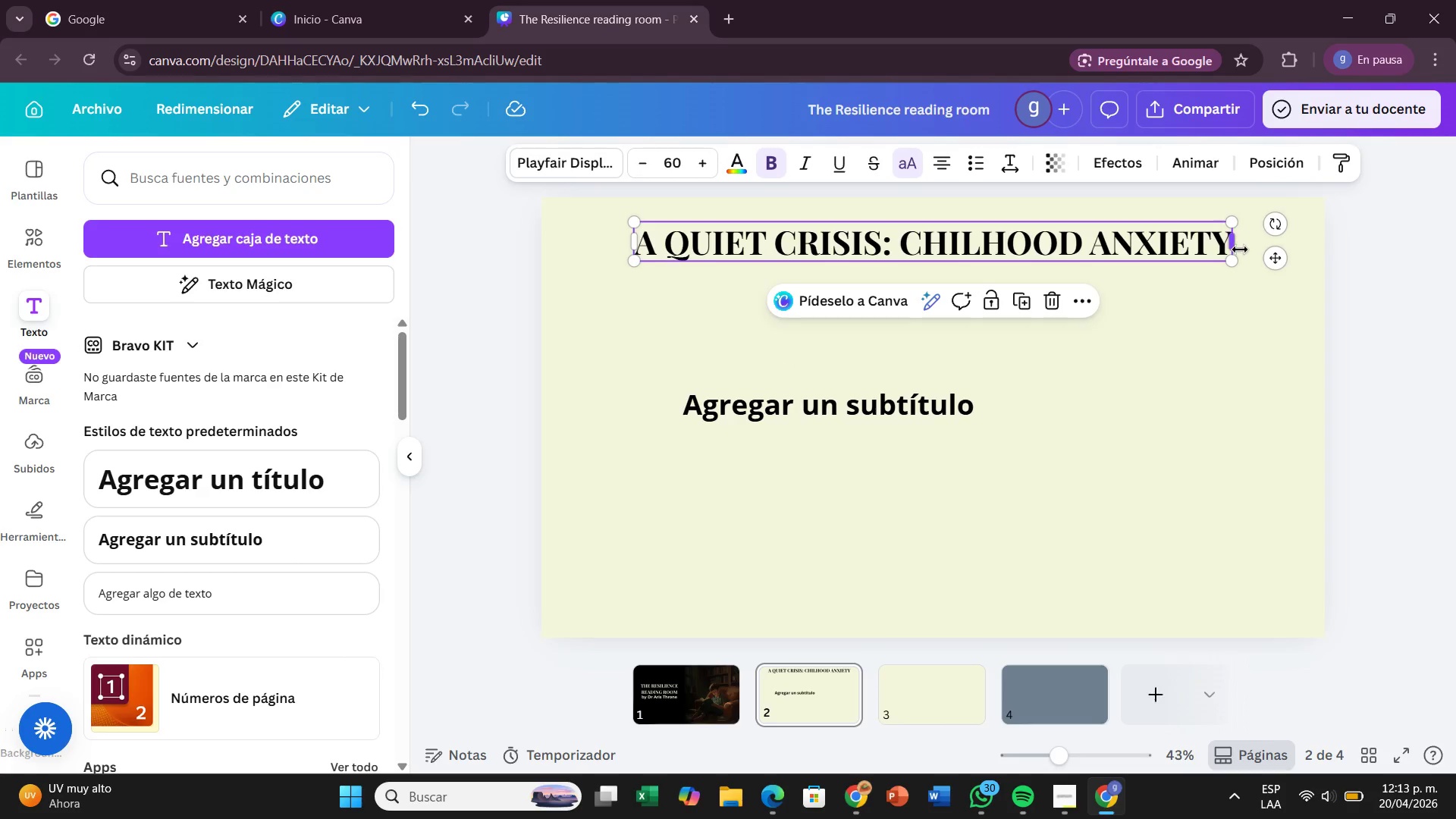 
left_click_drag(start_coordinate=[1239, 247], to_coordinate=[962, 278])
 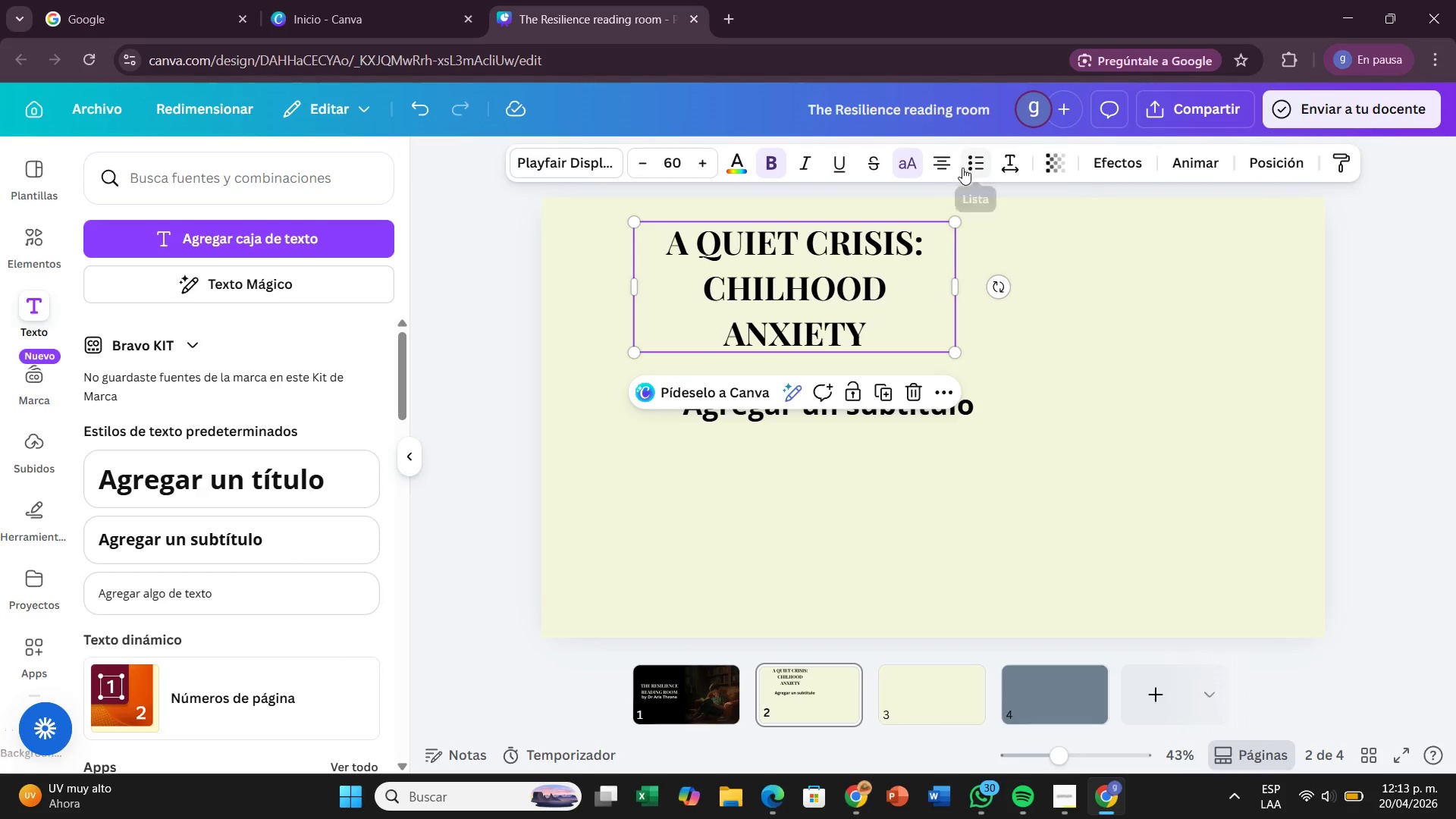 
left_click([949, 165])
 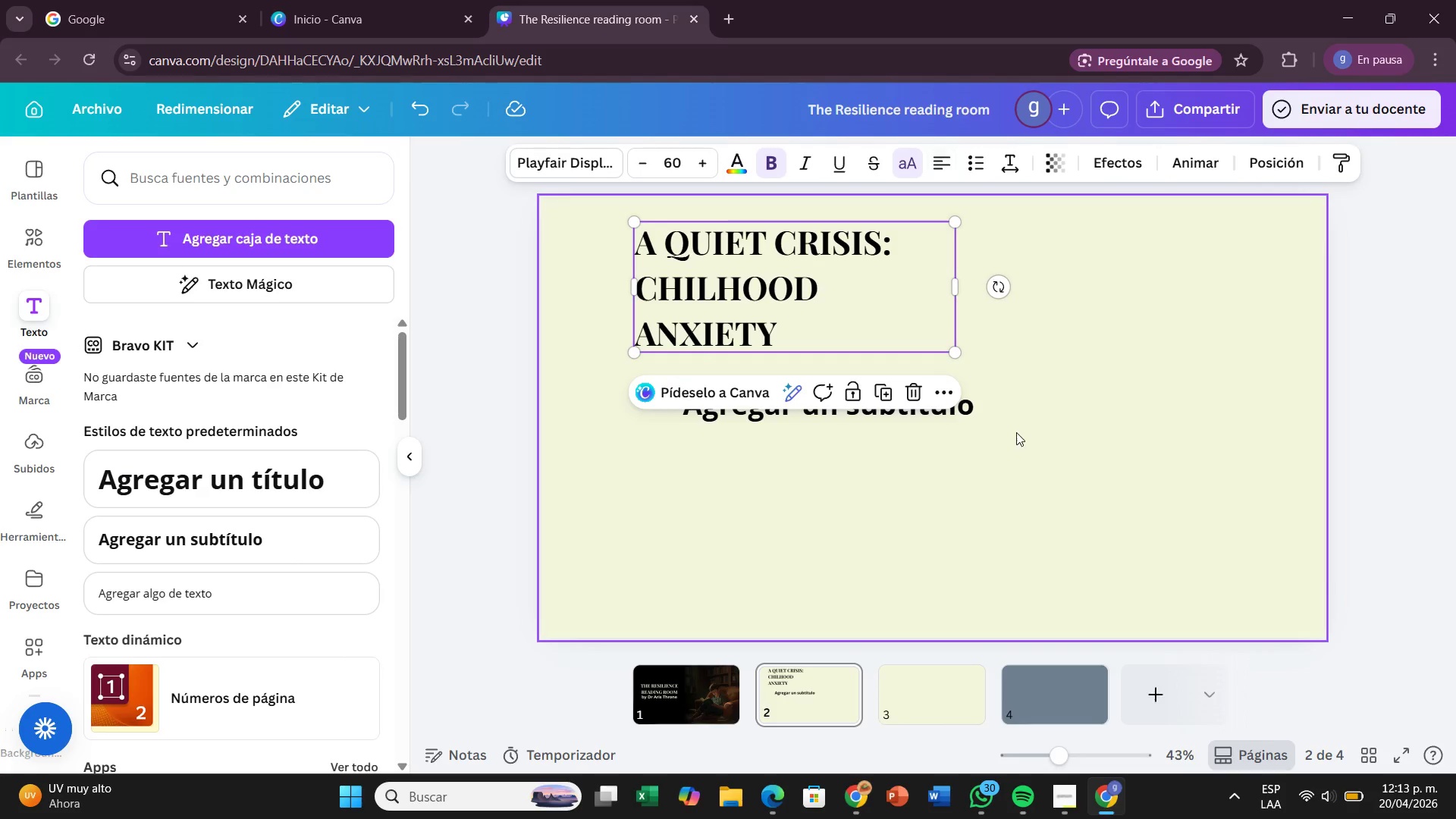 
left_click([1016, 433])
 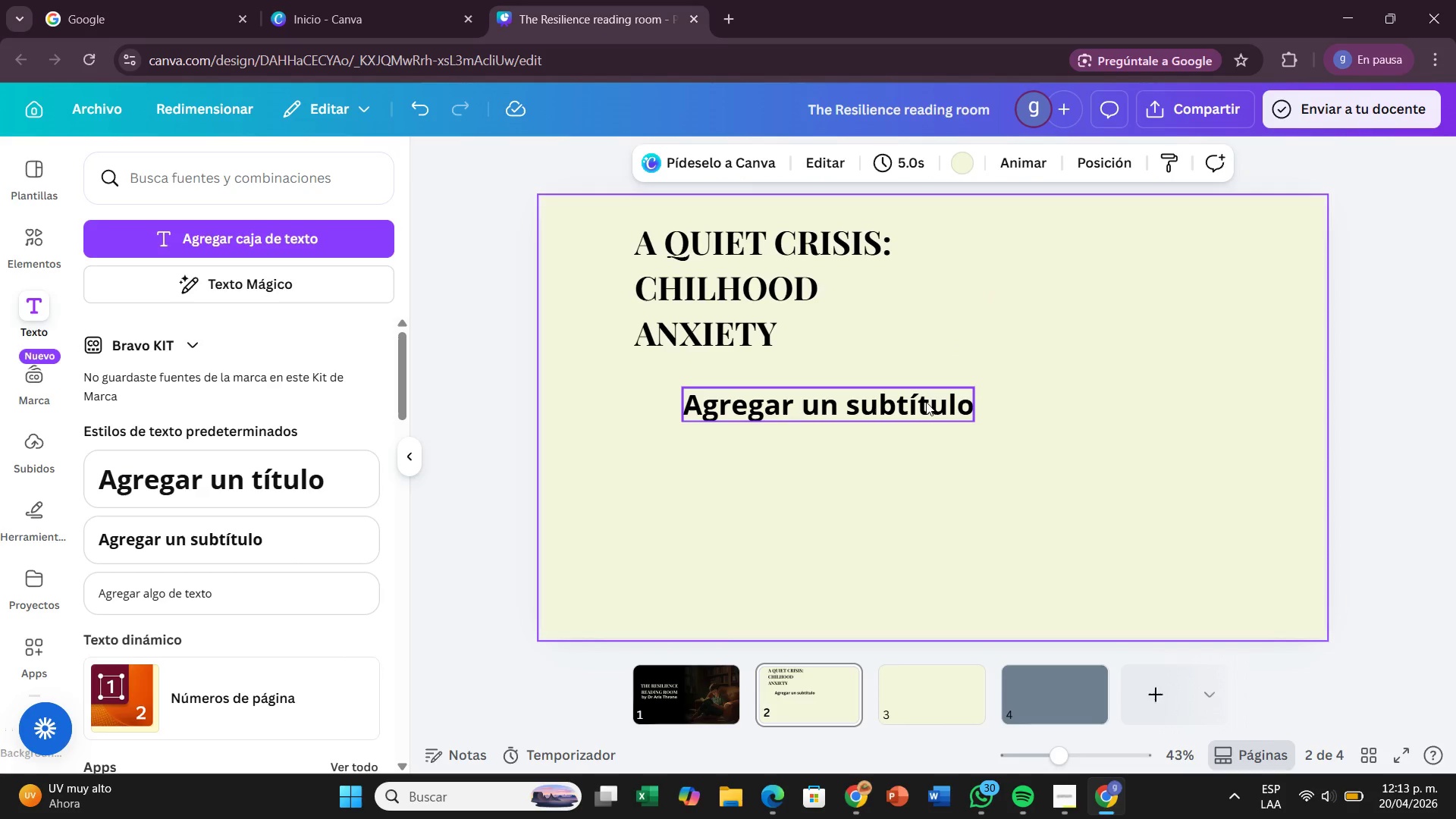 
left_click([926, 402])
 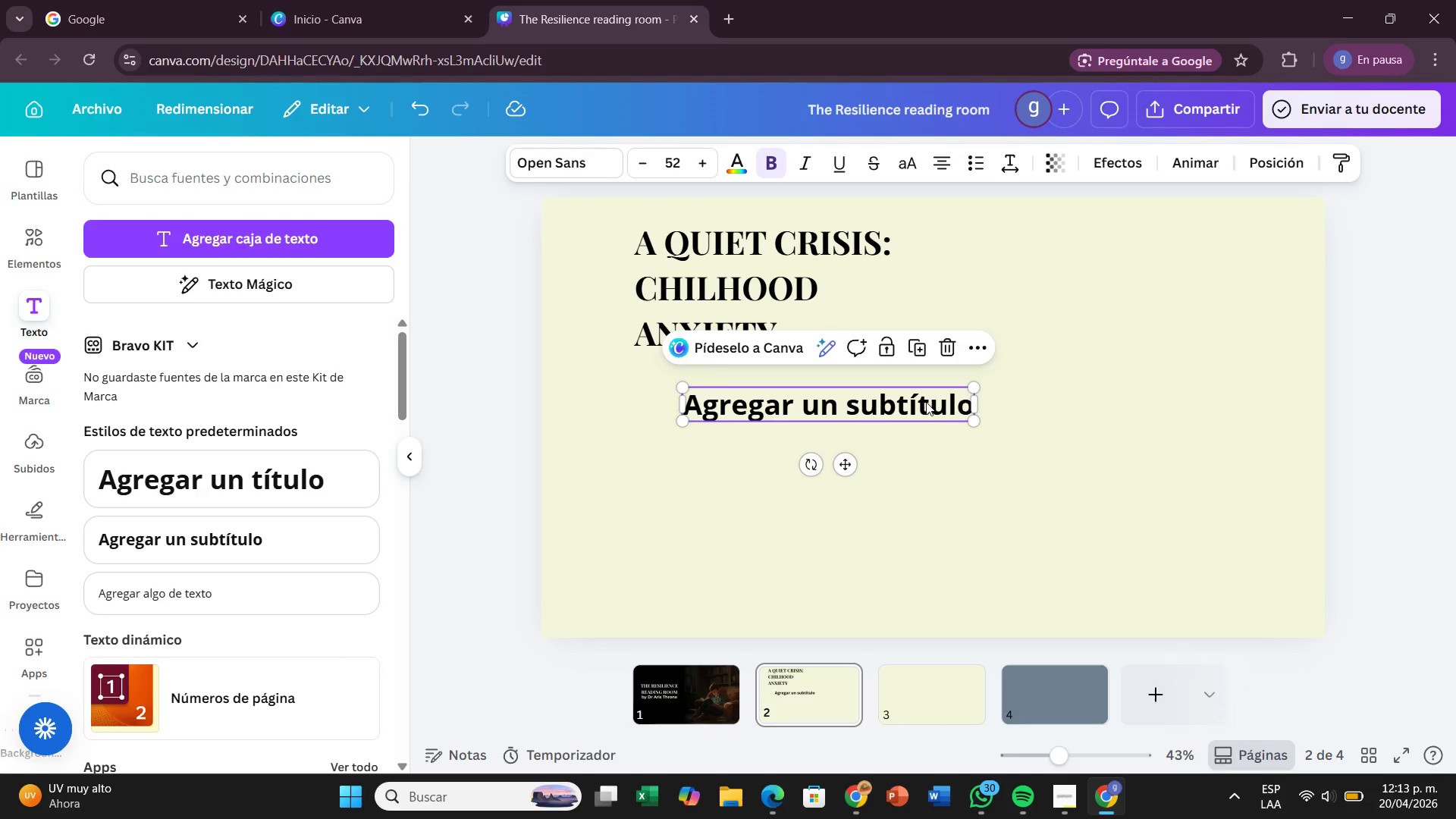 
left_click([926, 402])
 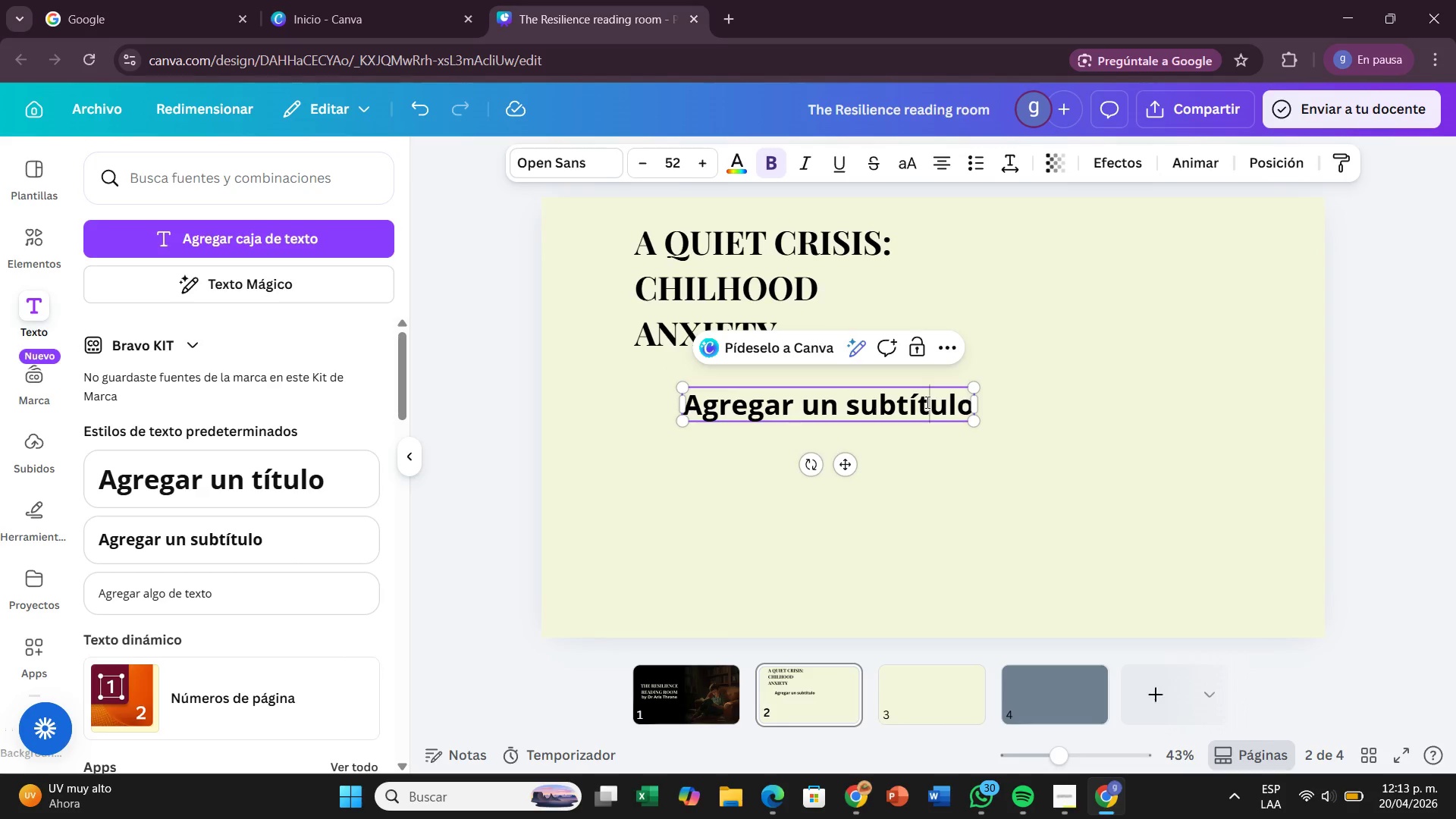 
double_click([926, 402])
 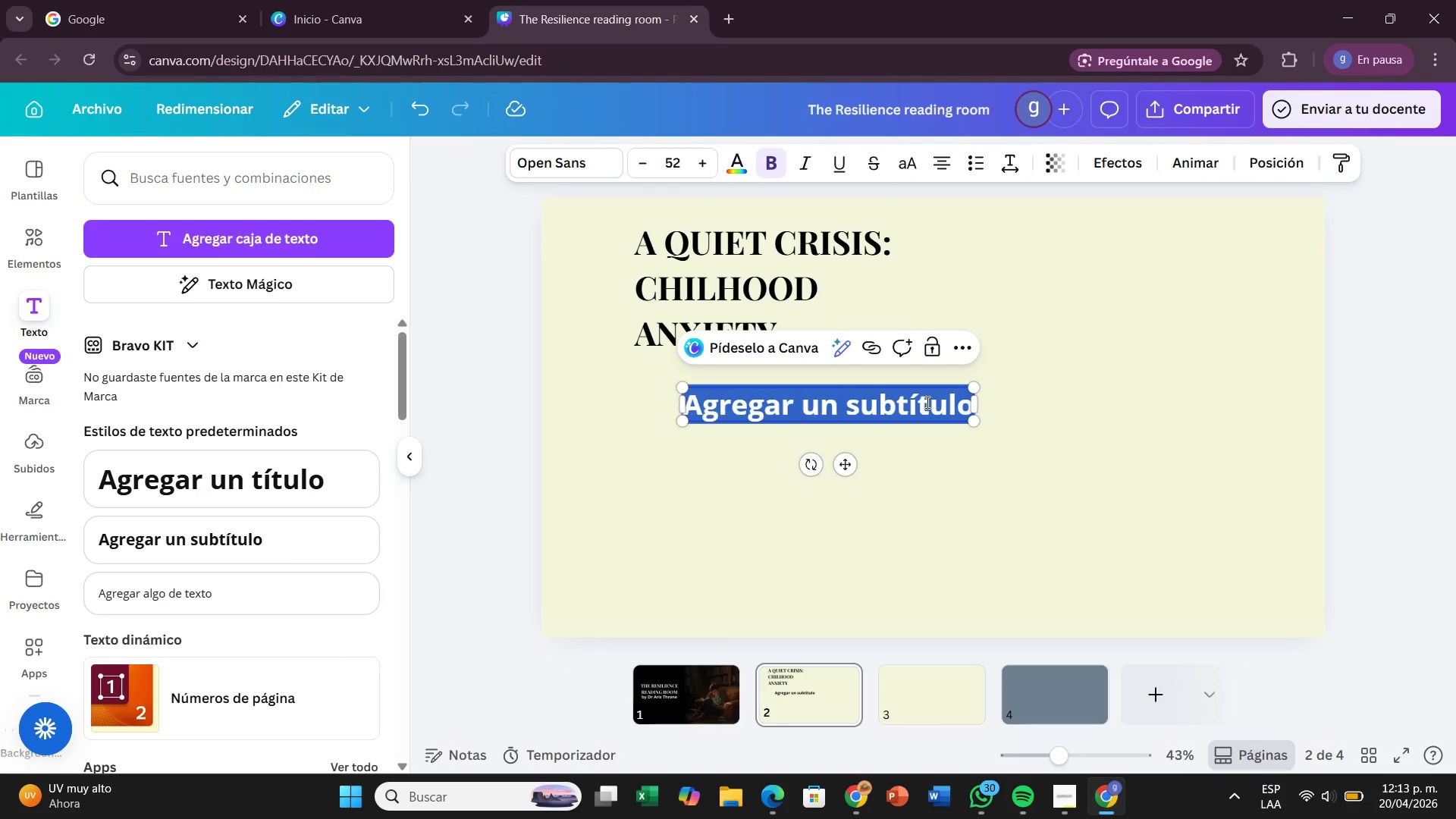 
triple_click([926, 402])
 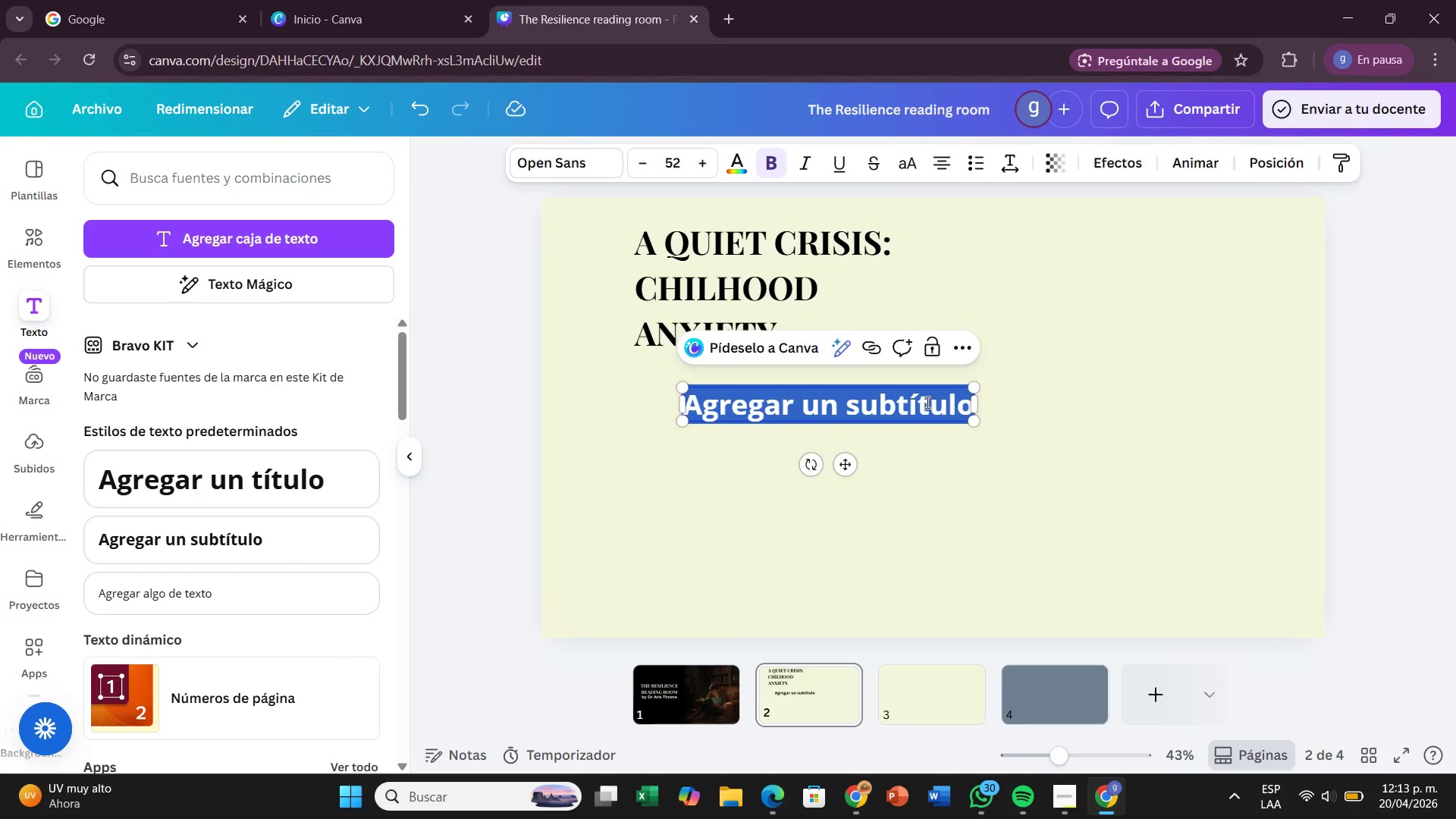 
key(Backspace)
type(Since 2020, thr)
key(Backspace)
type(er )
key(Backspace)
type(e was)
key(Backspace)
key(Backspace)
key(Backspace)
type(has been )
 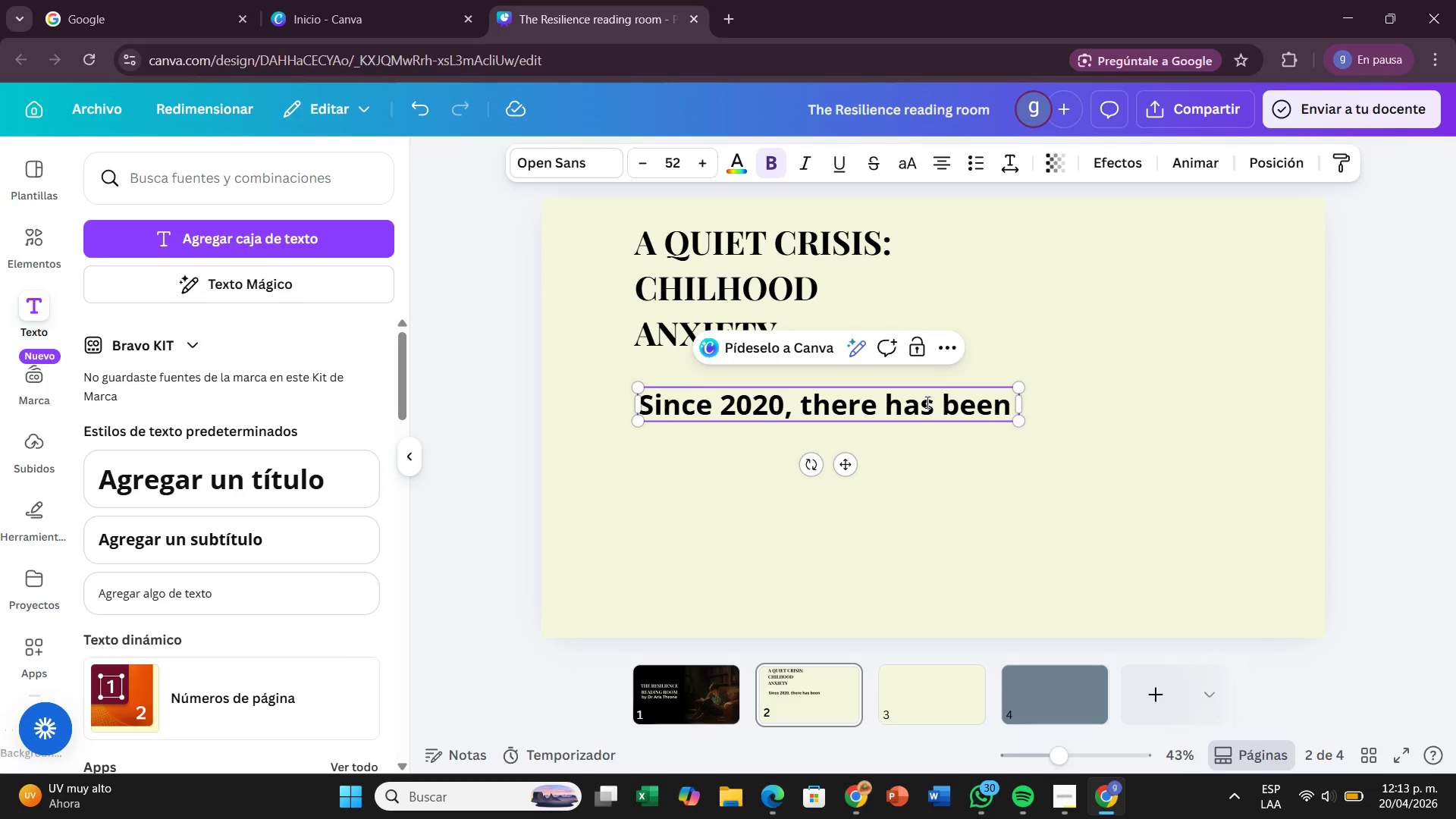 
type(a 25% increase in anxiety and depression among  )
key(Backspace)
type(clh)
key(Backspace)
key(Backspace)
type(hildren )
 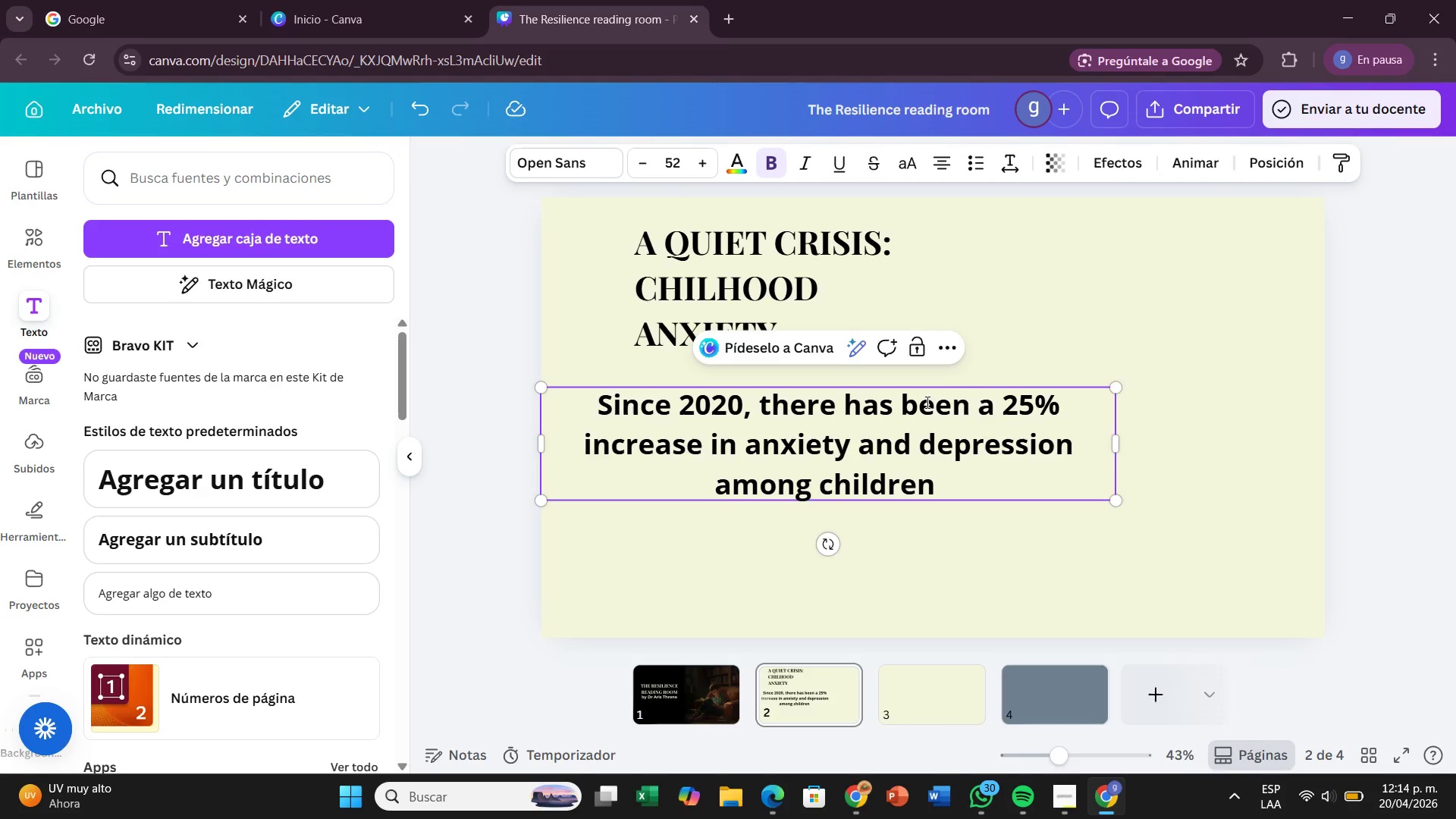 
wait(5.2)
 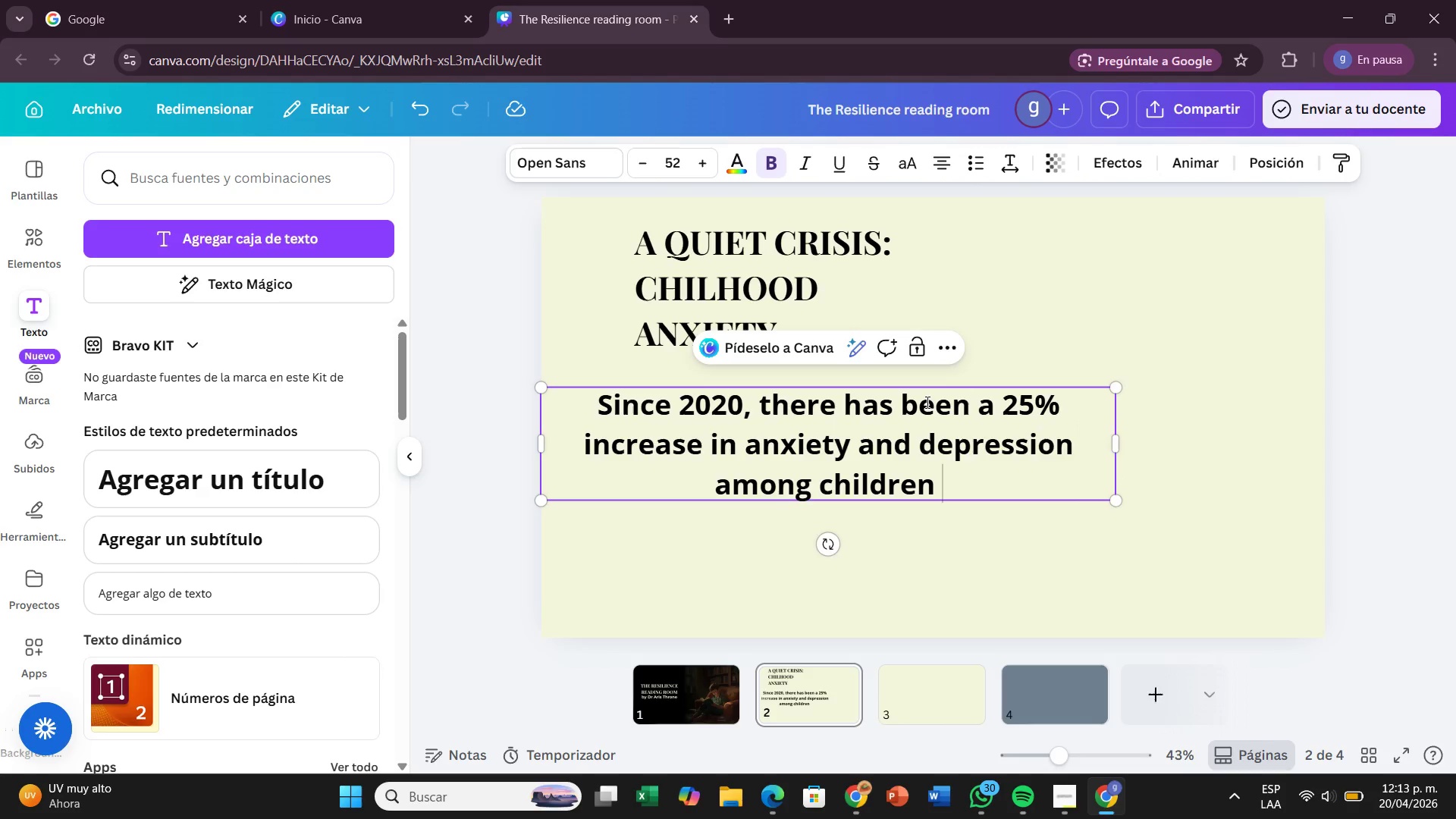 
type(and adolescents)
 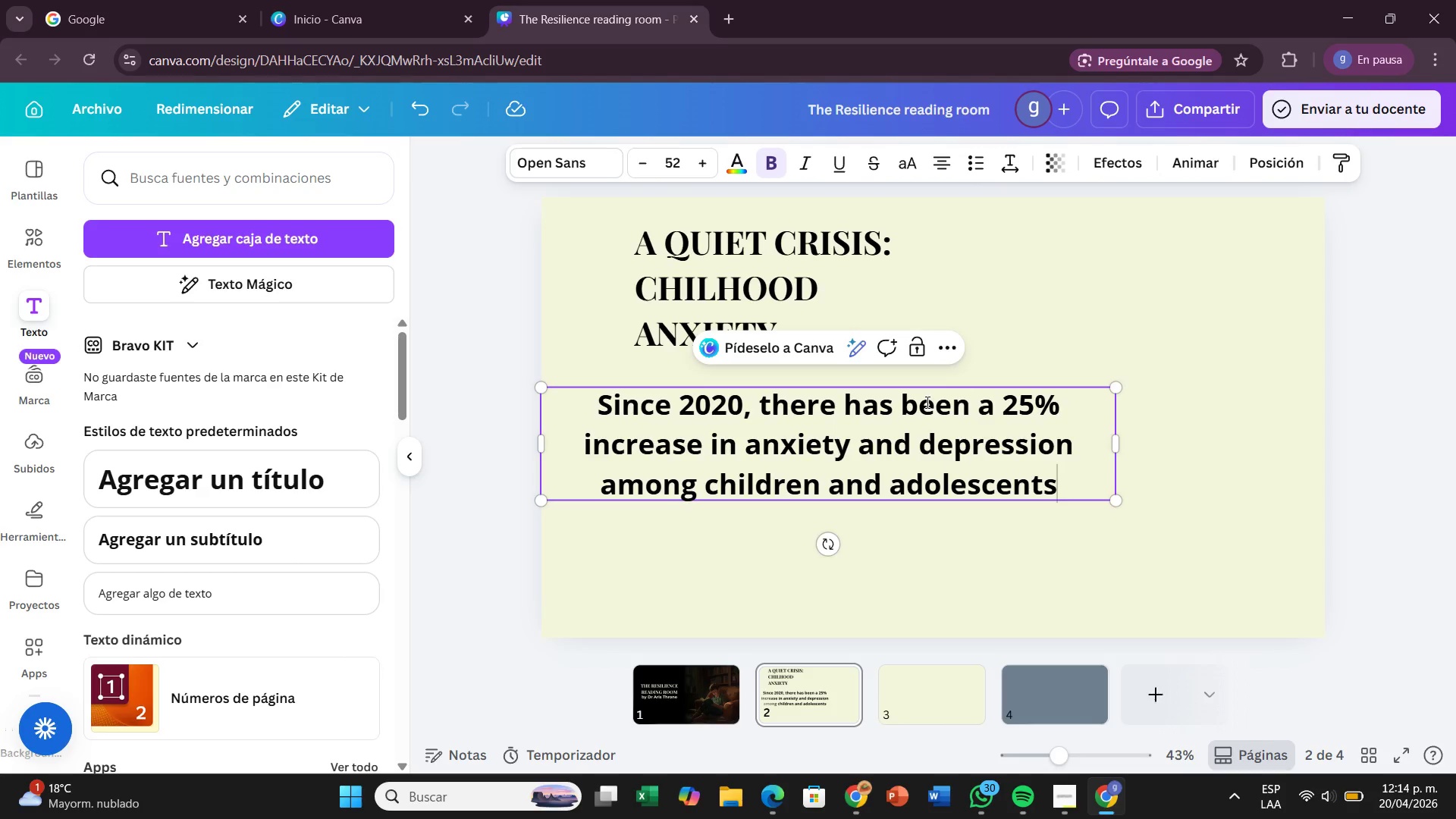 
key(Period)
 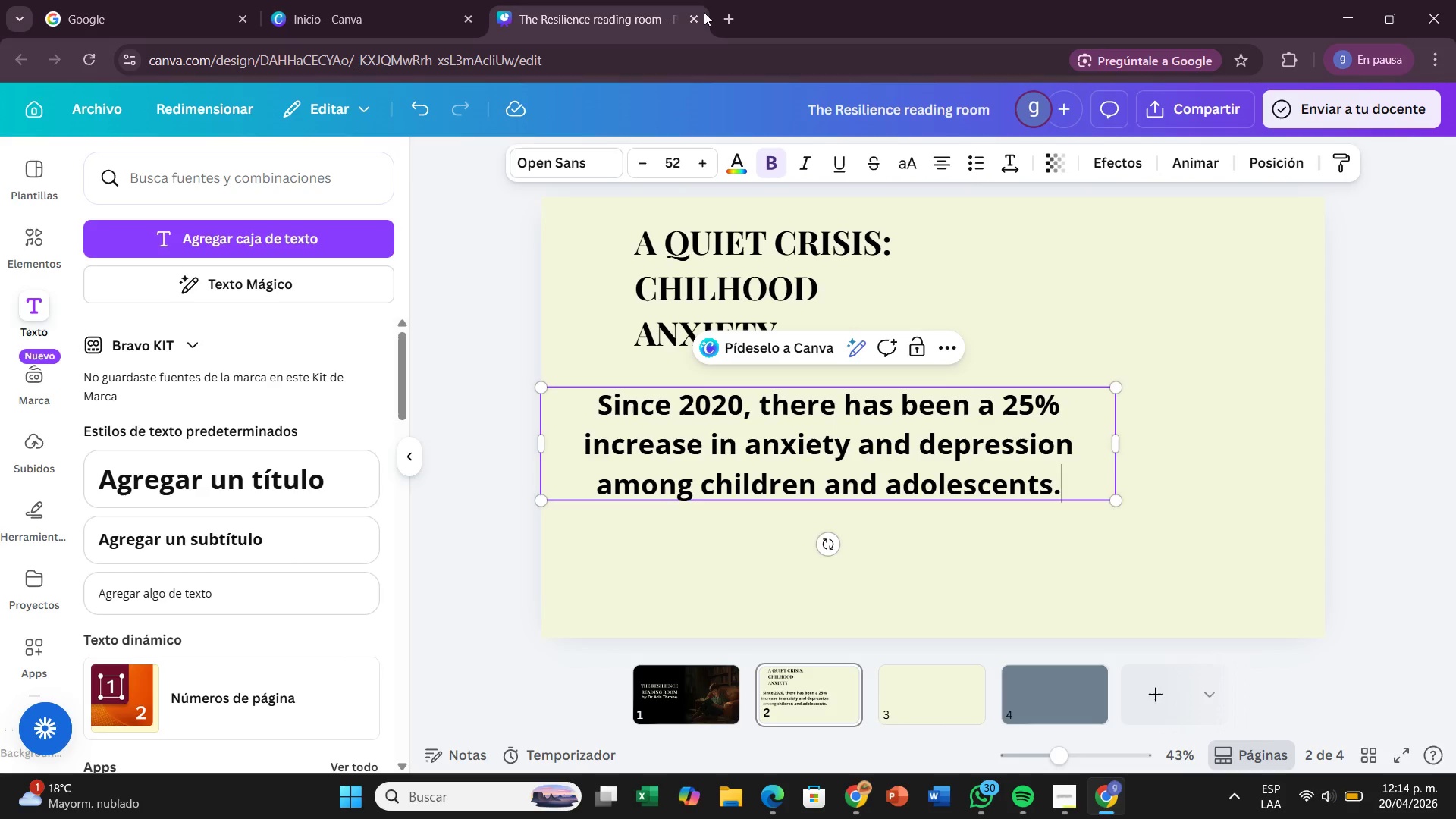 
left_click([535, 151])
 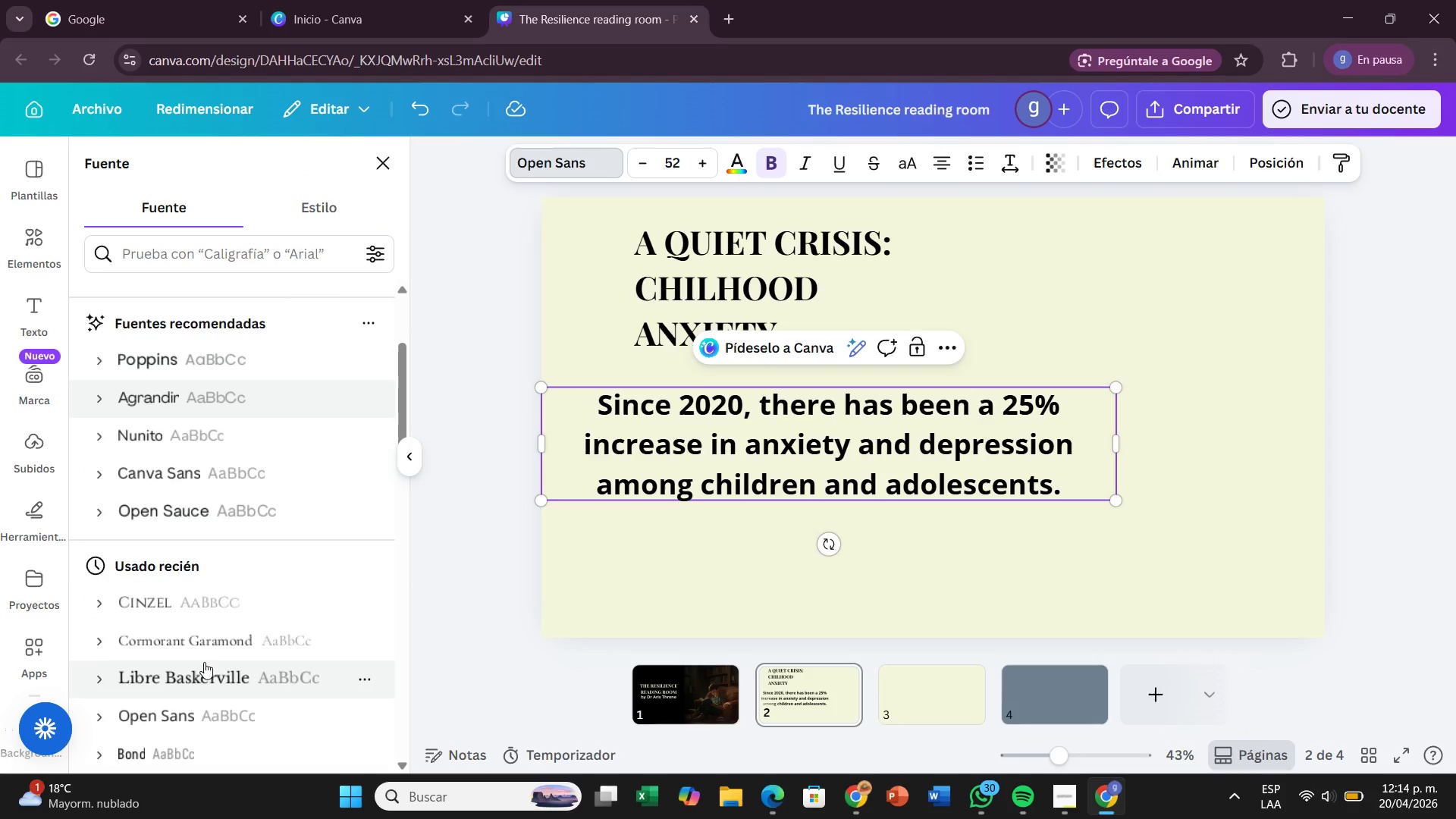 
scroll: coordinate [231, 607], scroll_direction: down, amount: 5.0
 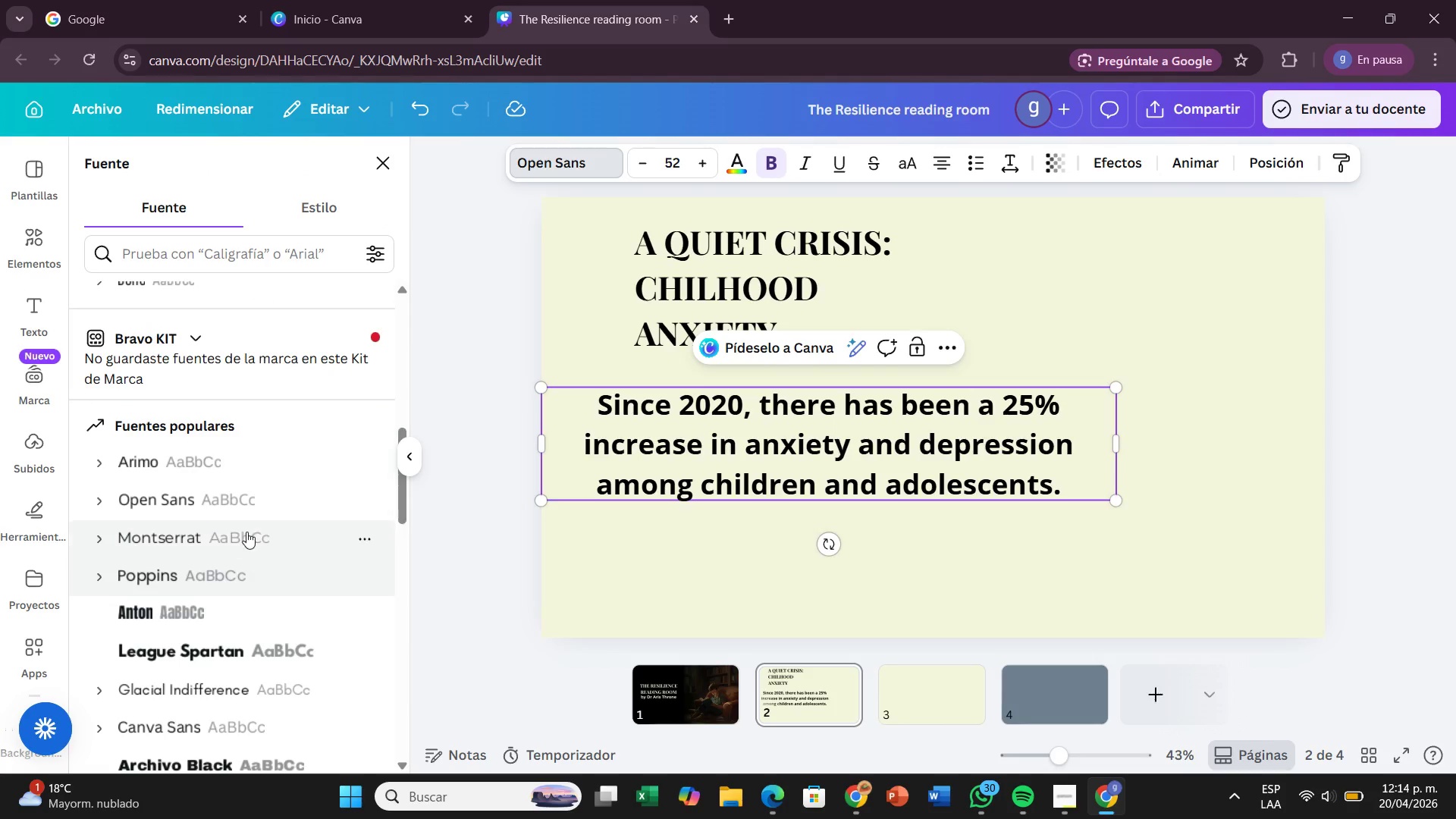 
left_click([246, 532])
 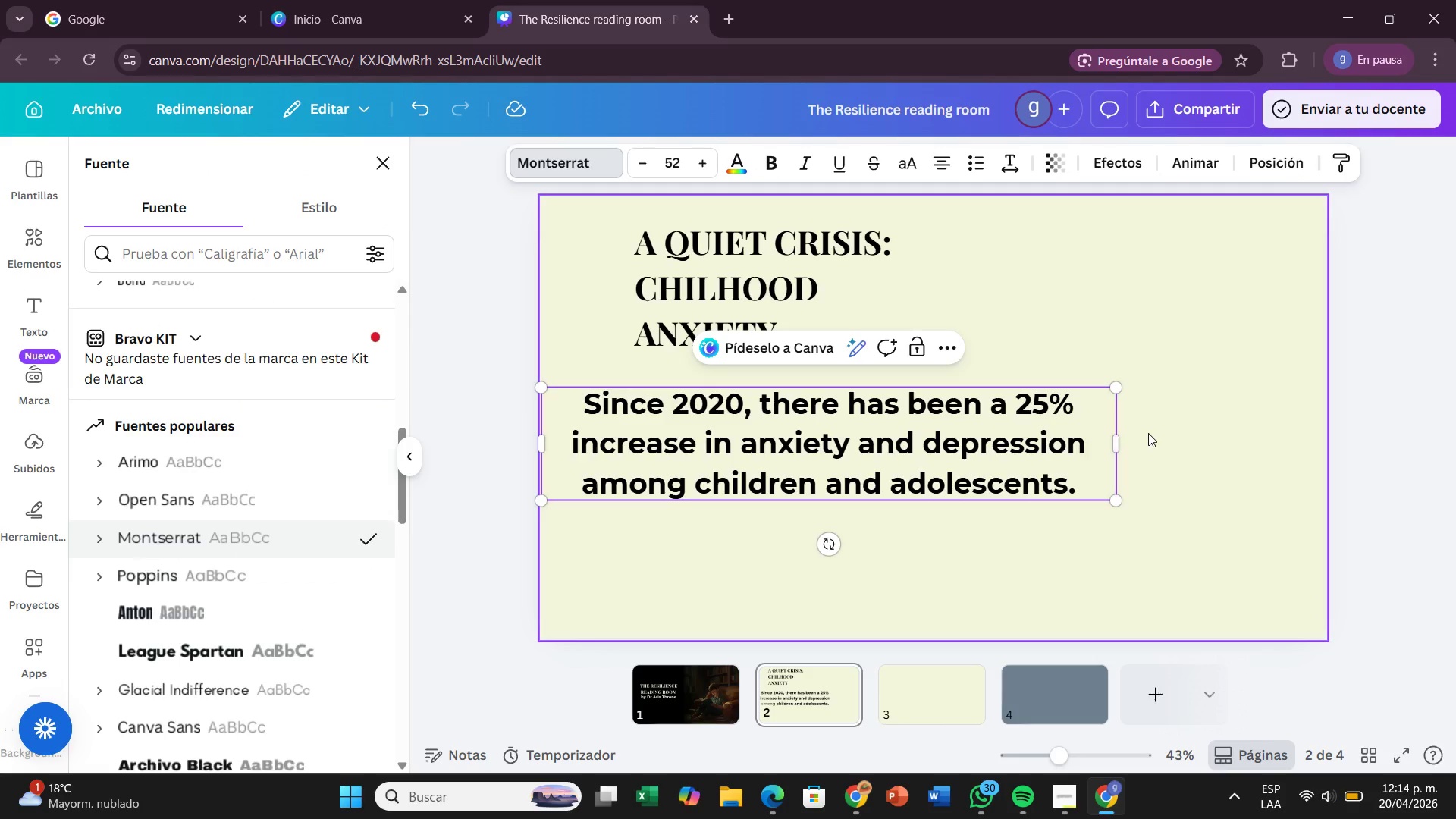 
left_click([1116, 439])
 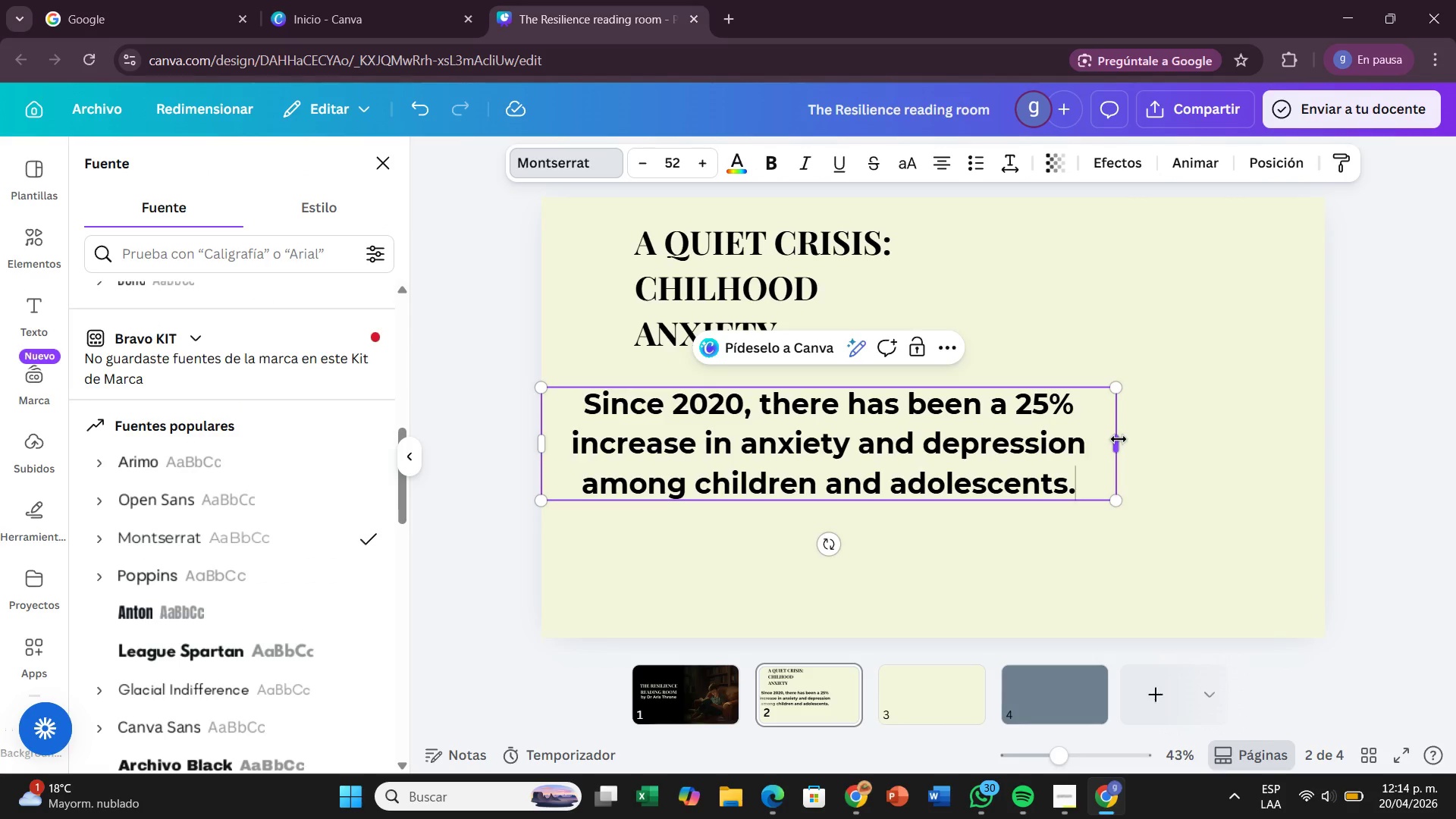 
left_click_drag(start_coordinate=[1119, 439], to_coordinate=[913, 469])
 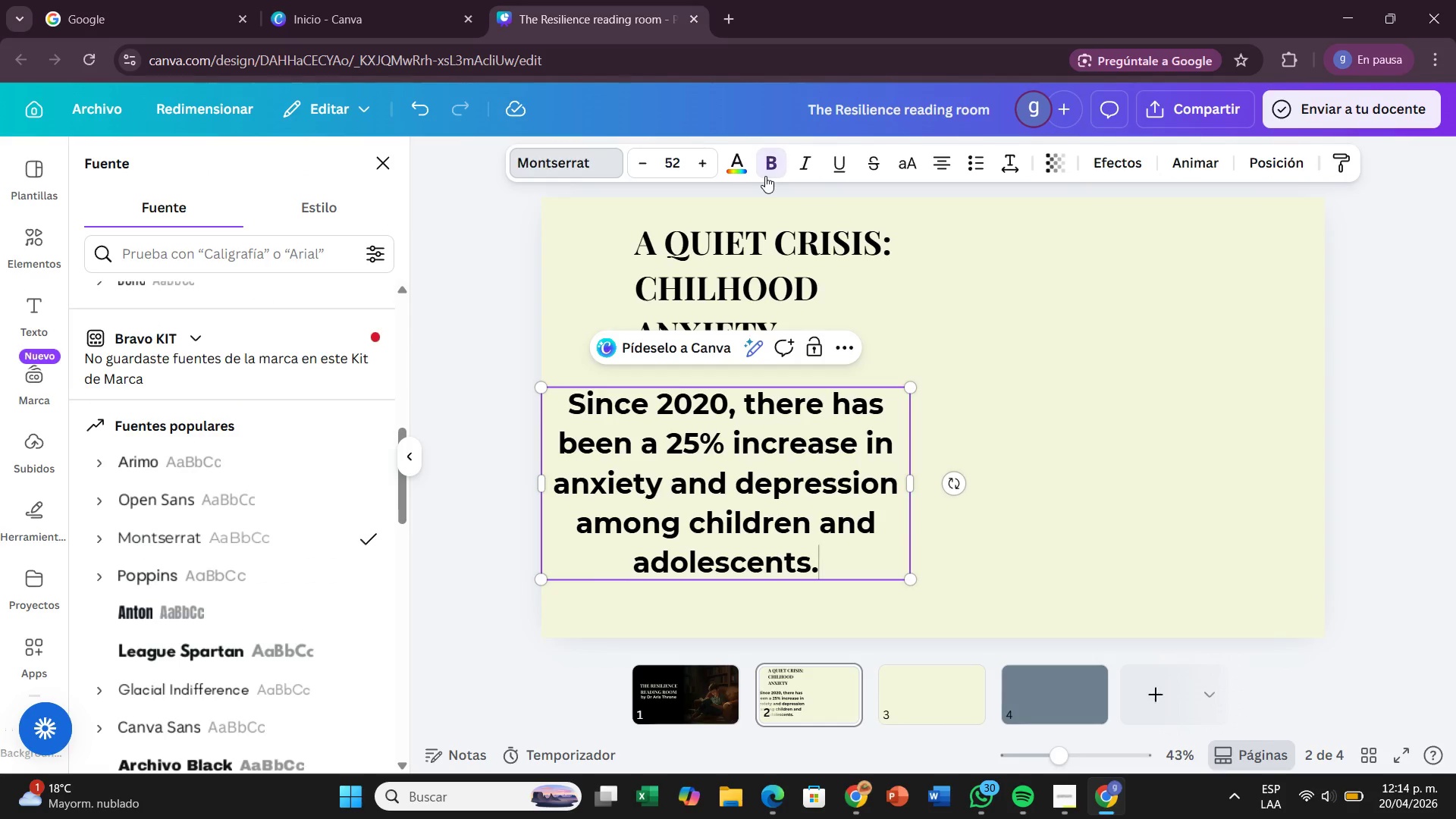 
left_click([765, 176])
 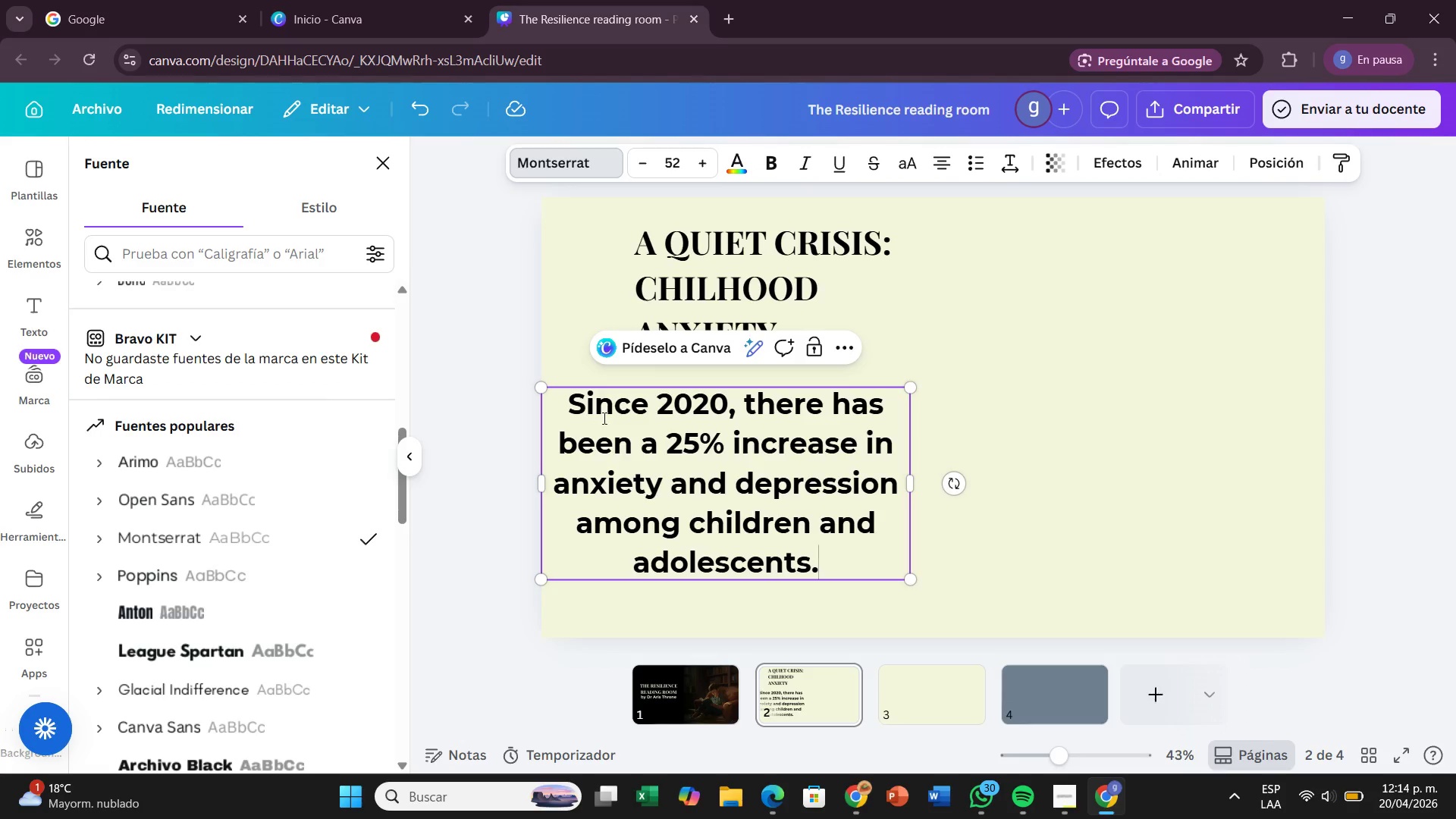 
left_click_drag(start_coordinate=[559, 417], to_coordinate=[846, 551])
 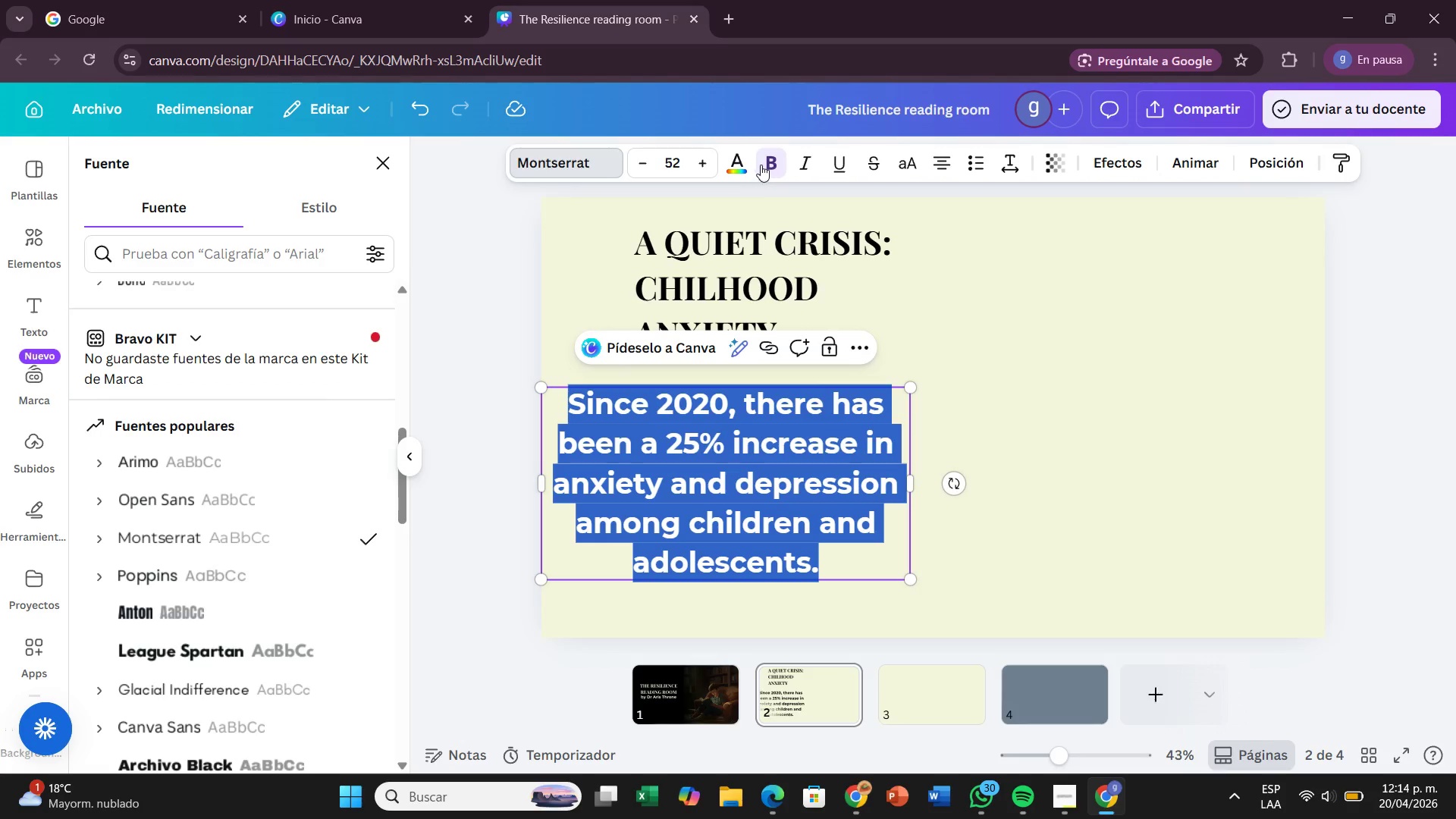 
left_click([761, 165])
 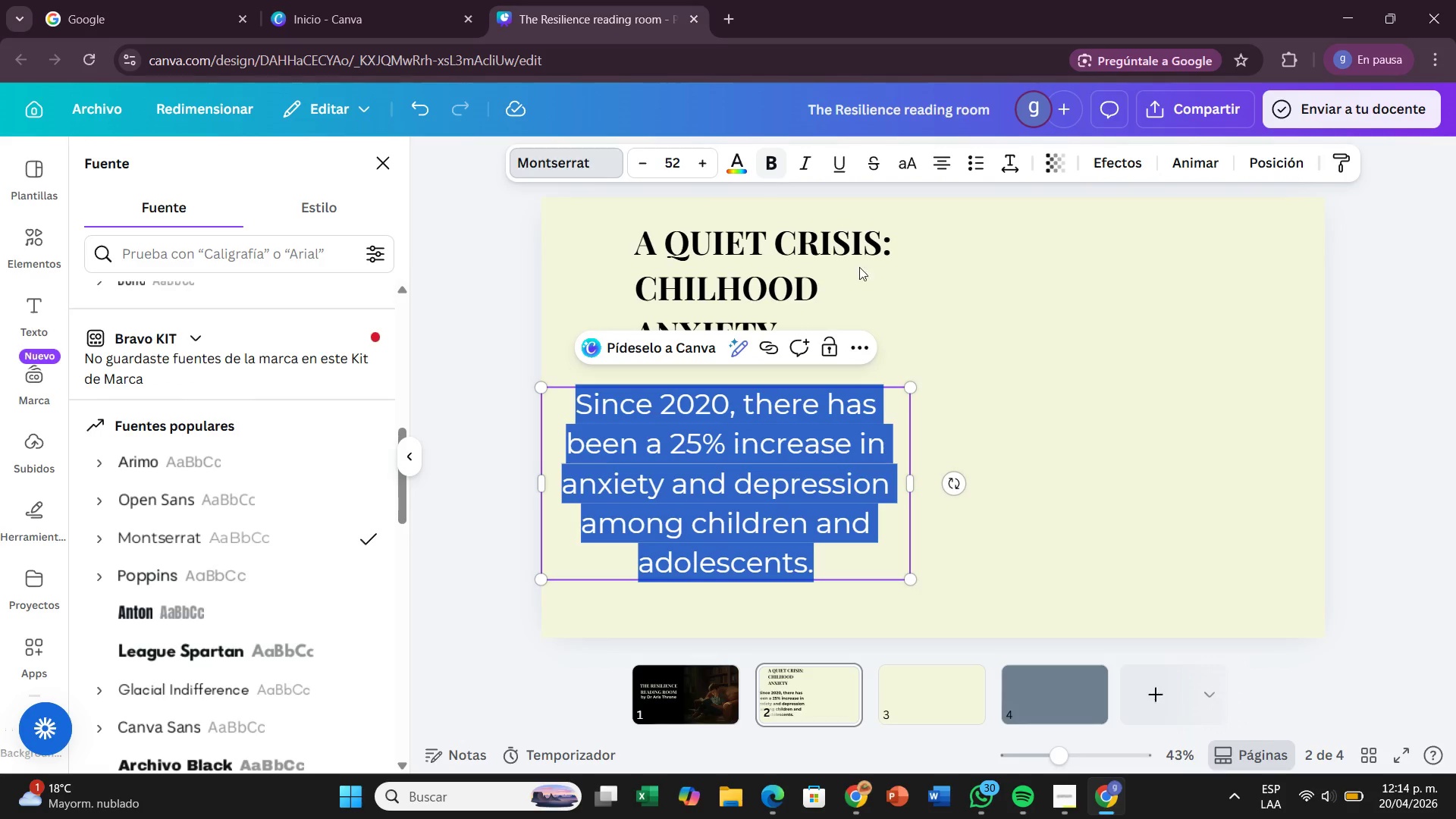 
left_click([1023, 400])
 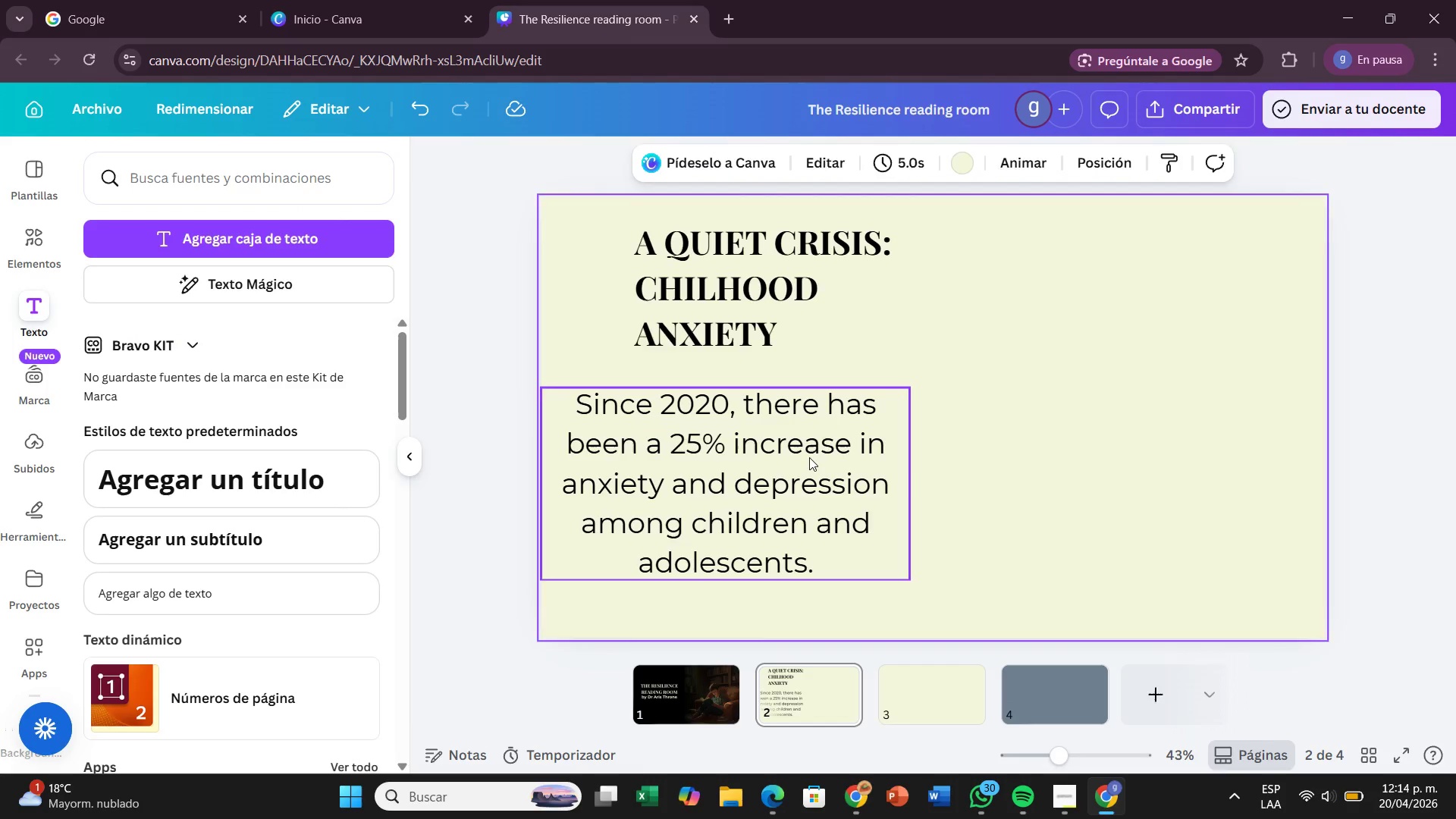 
left_click([808, 457])
 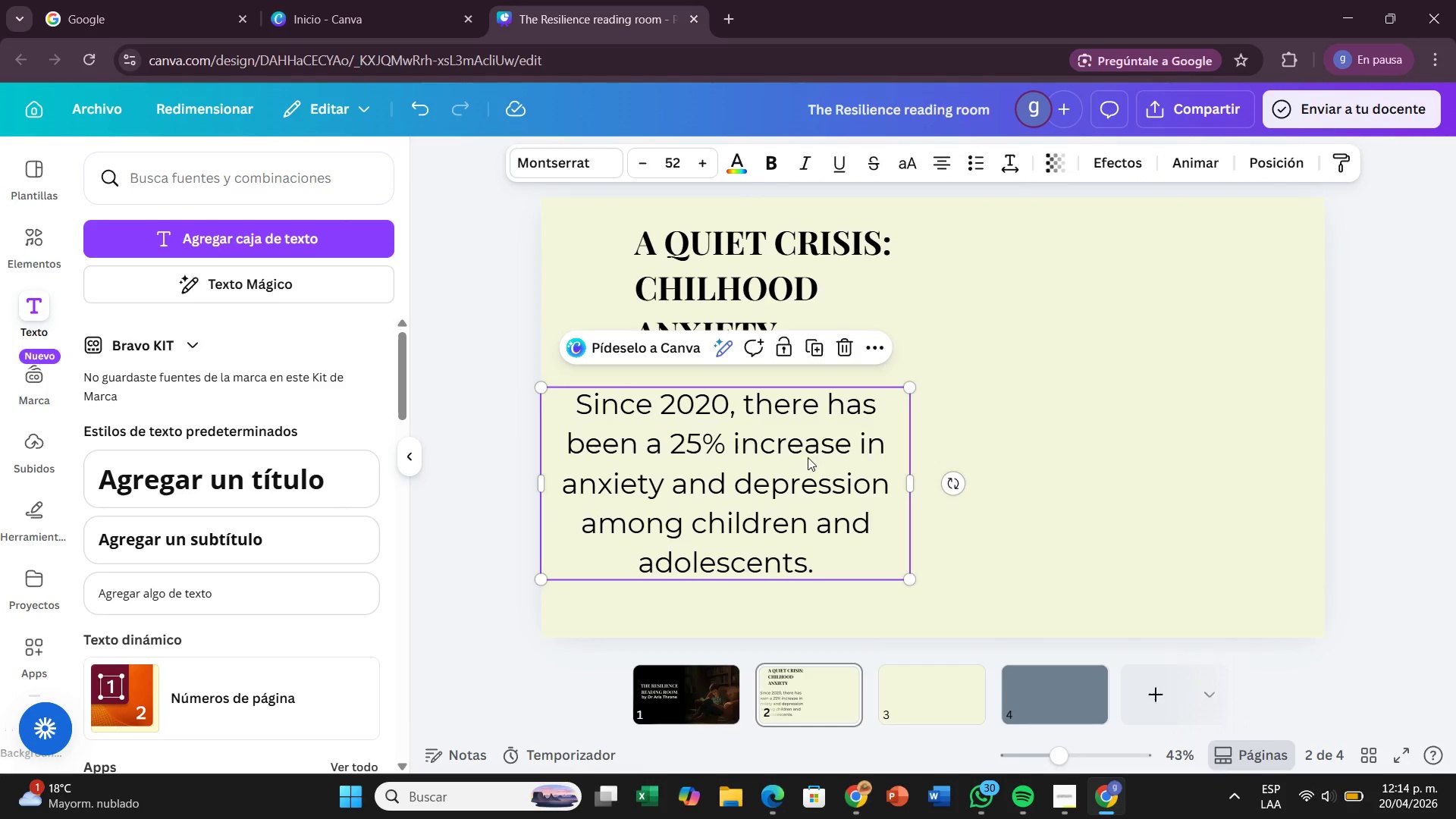 
left_click_drag(start_coordinate=[808, 457], to_coordinate=[895, 443])
 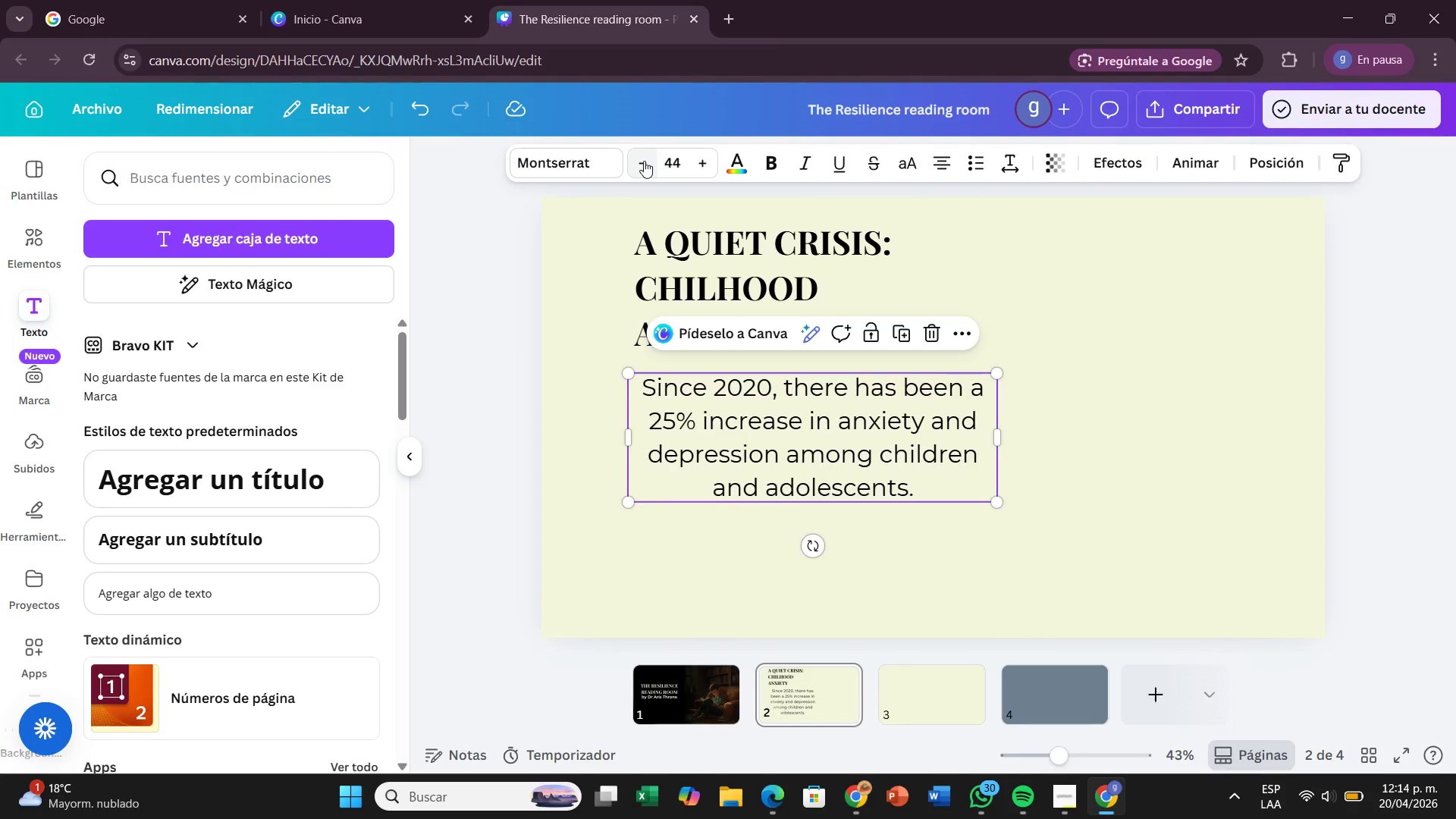 
left_click([644, 161])
 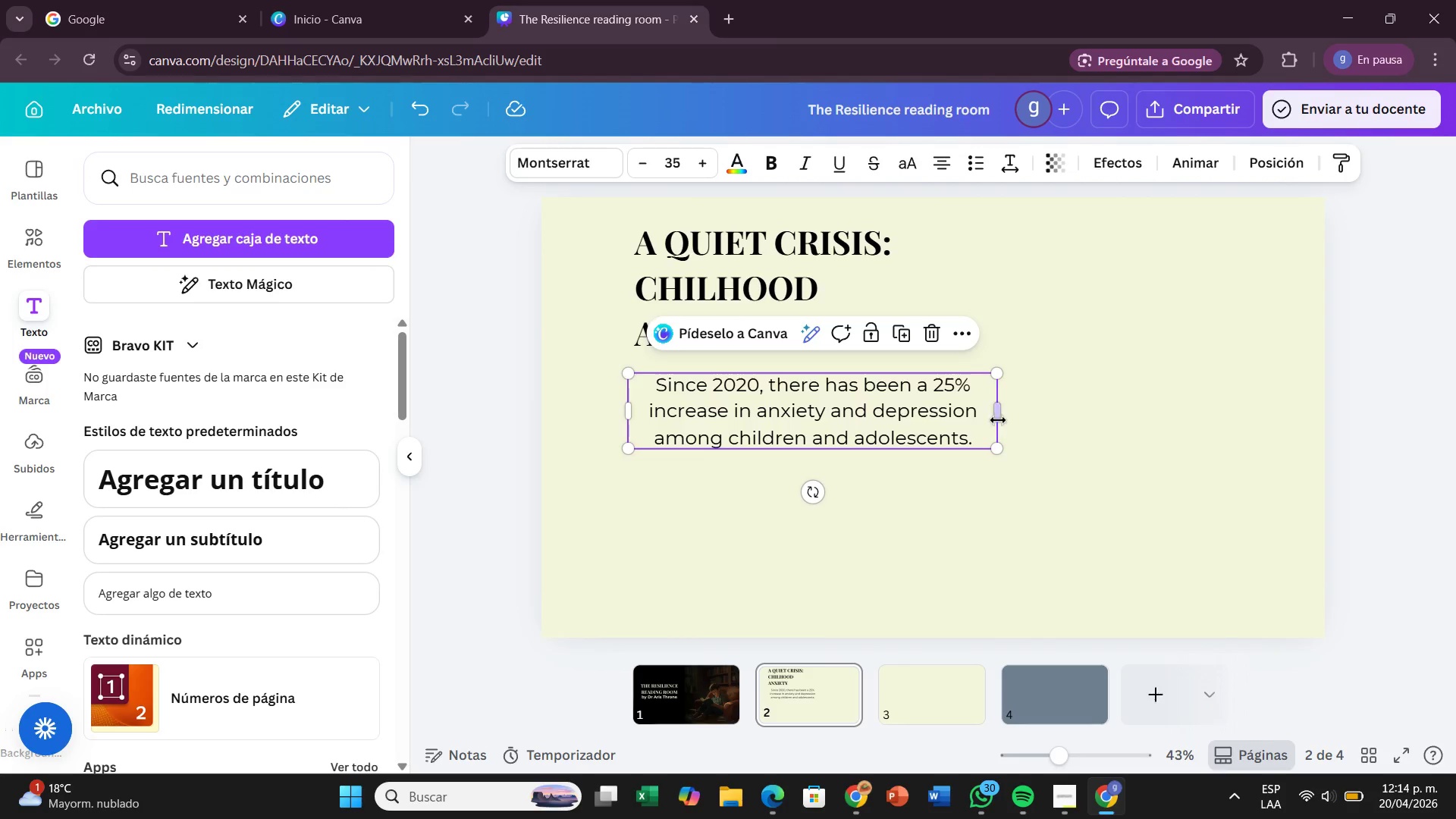 
left_click_drag(start_coordinate=[1002, 420], to_coordinate=[877, 422])
 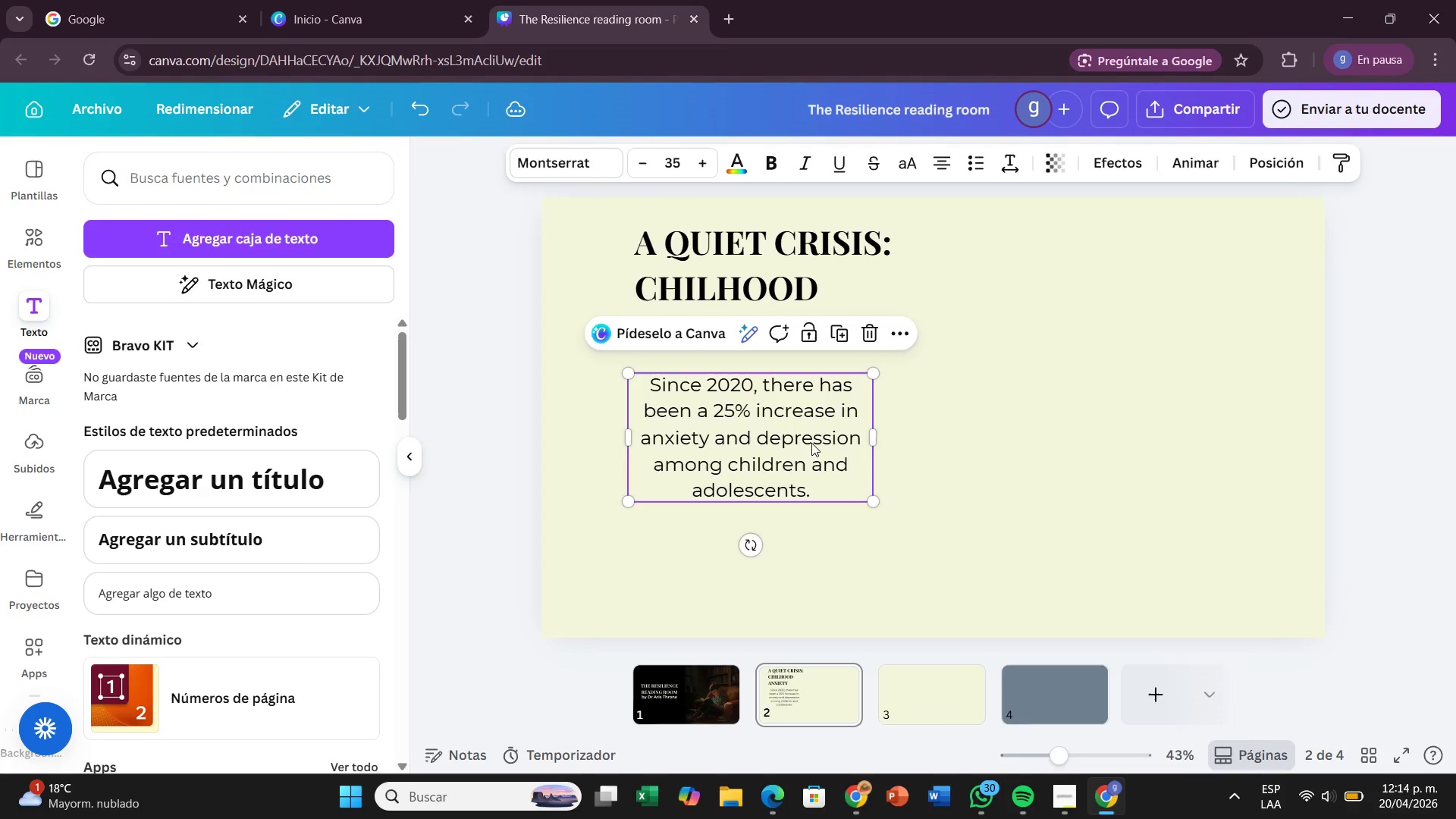 
left_click_drag(start_coordinate=[811, 443], to_coordinate=[818, 441])
 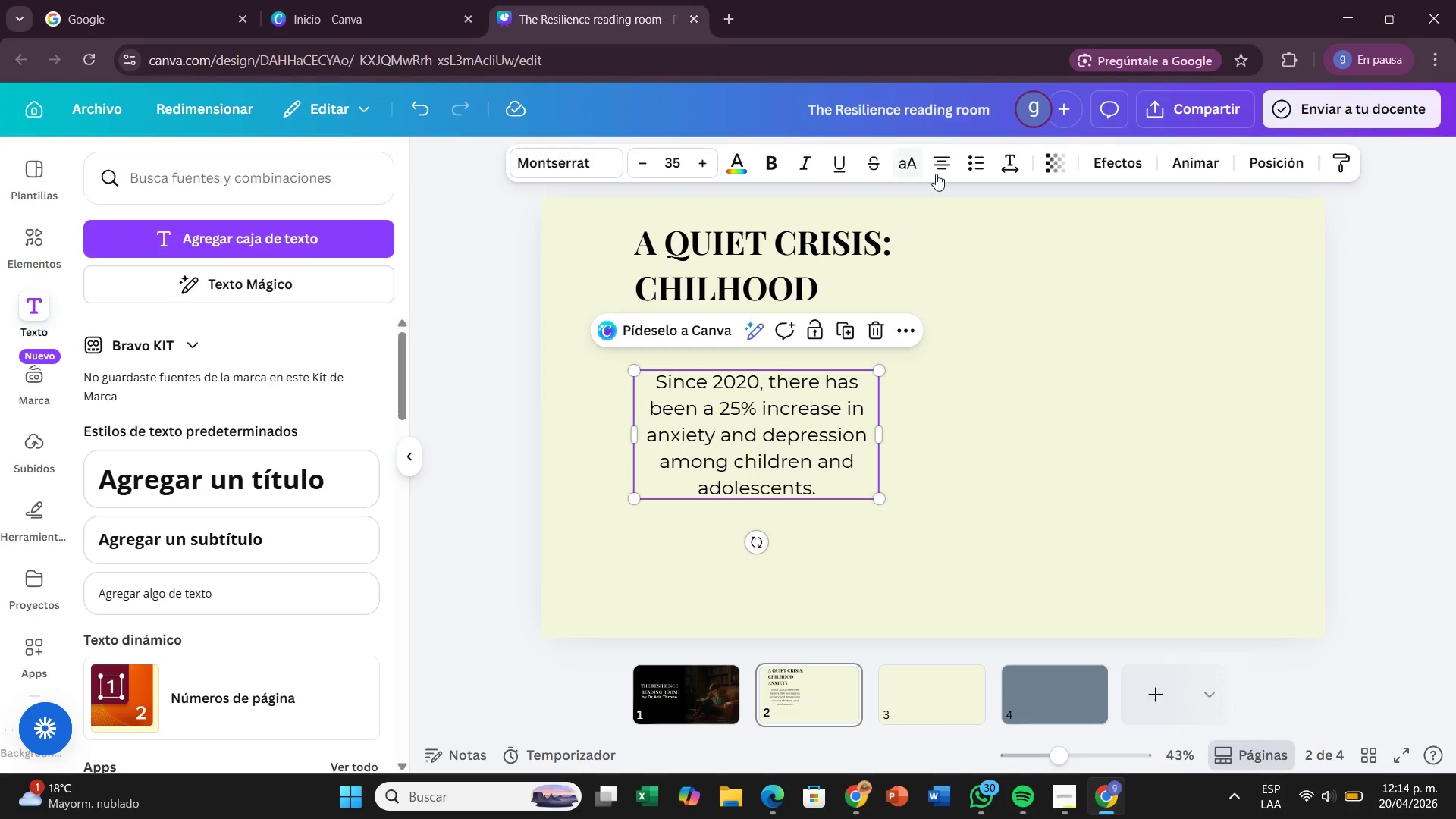 
left_click([940, 174])
 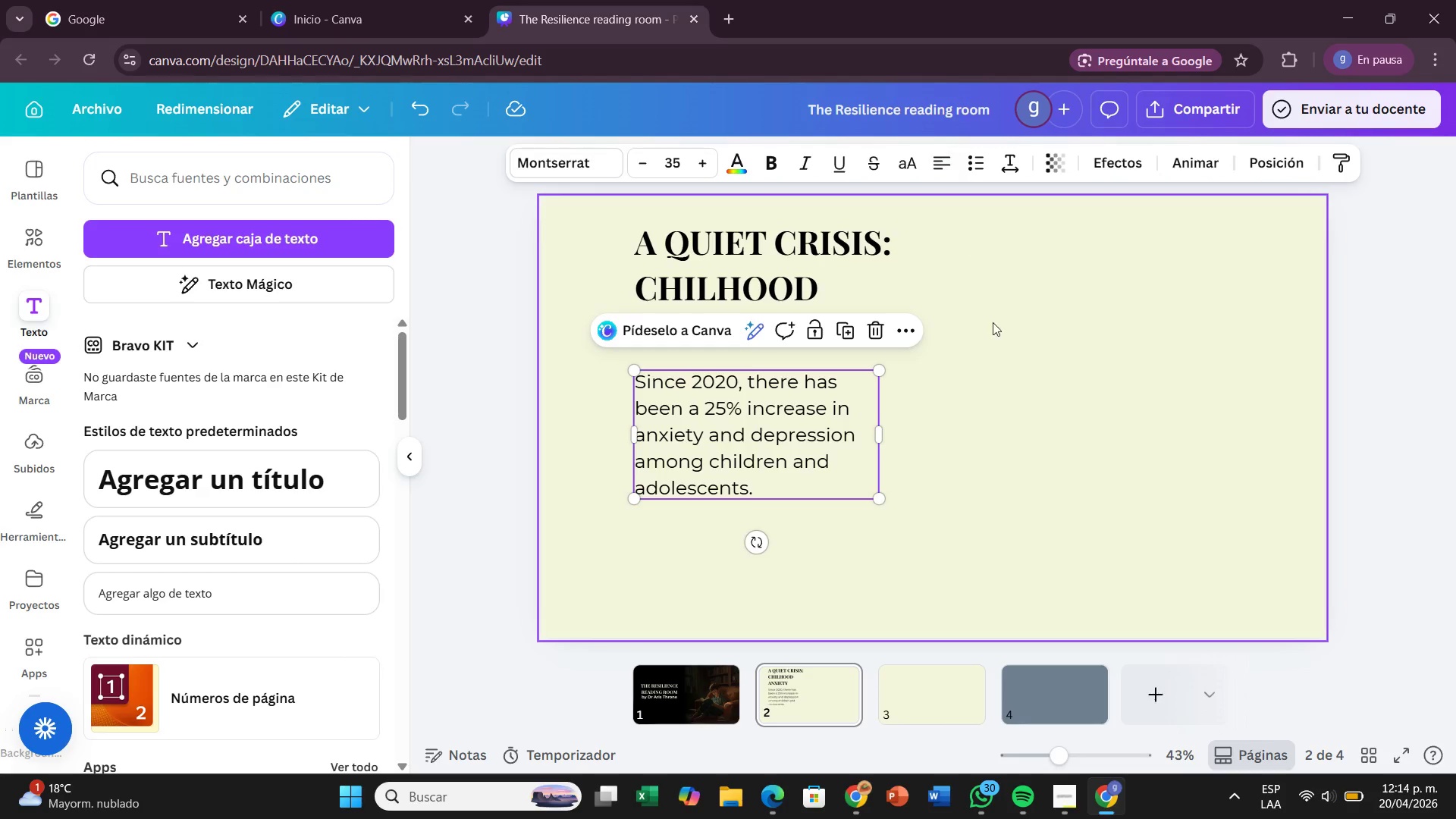 
left_click([994, 348])
 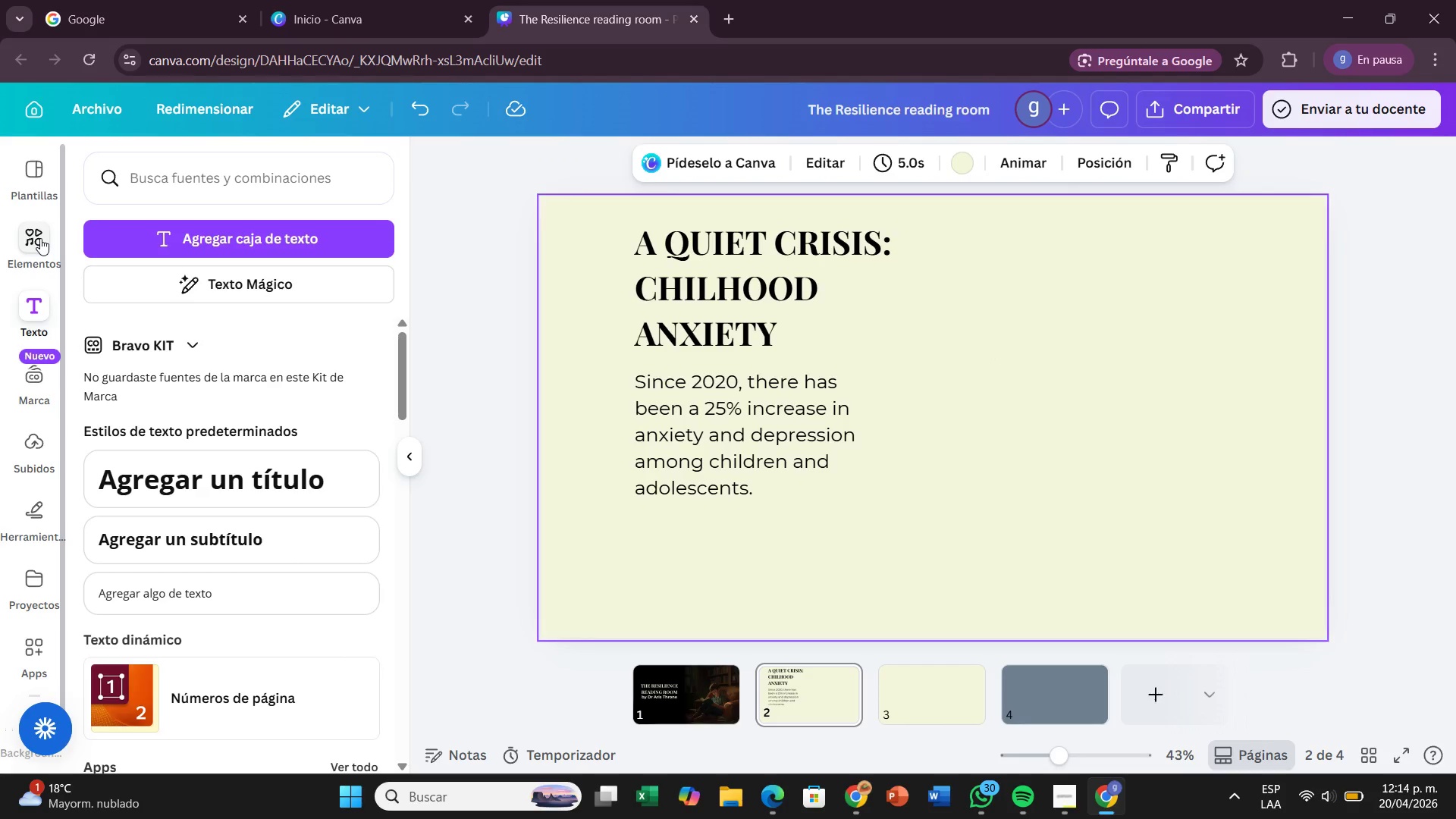 
wait(18.66)
 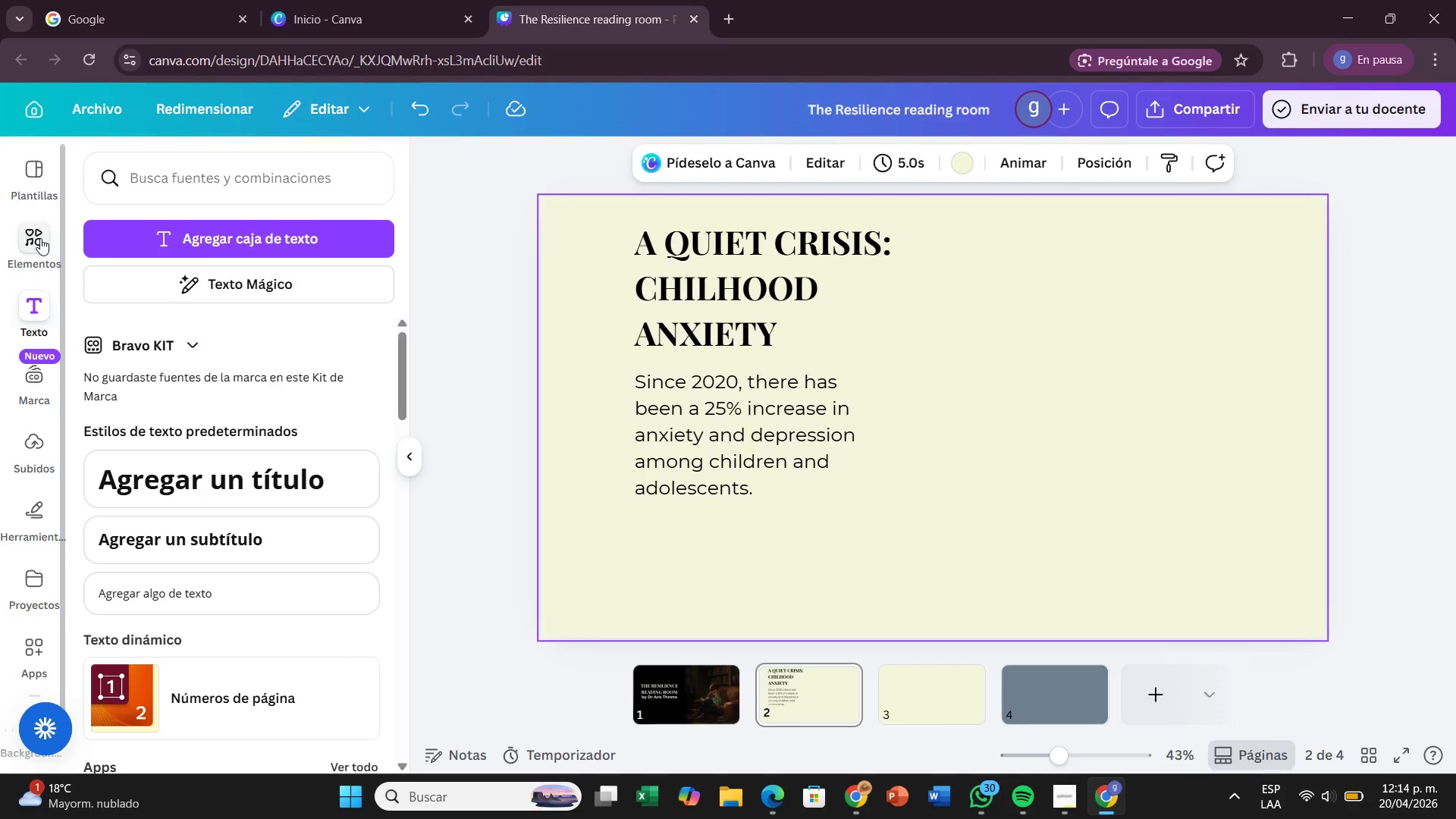 
left_click([27, 234])
 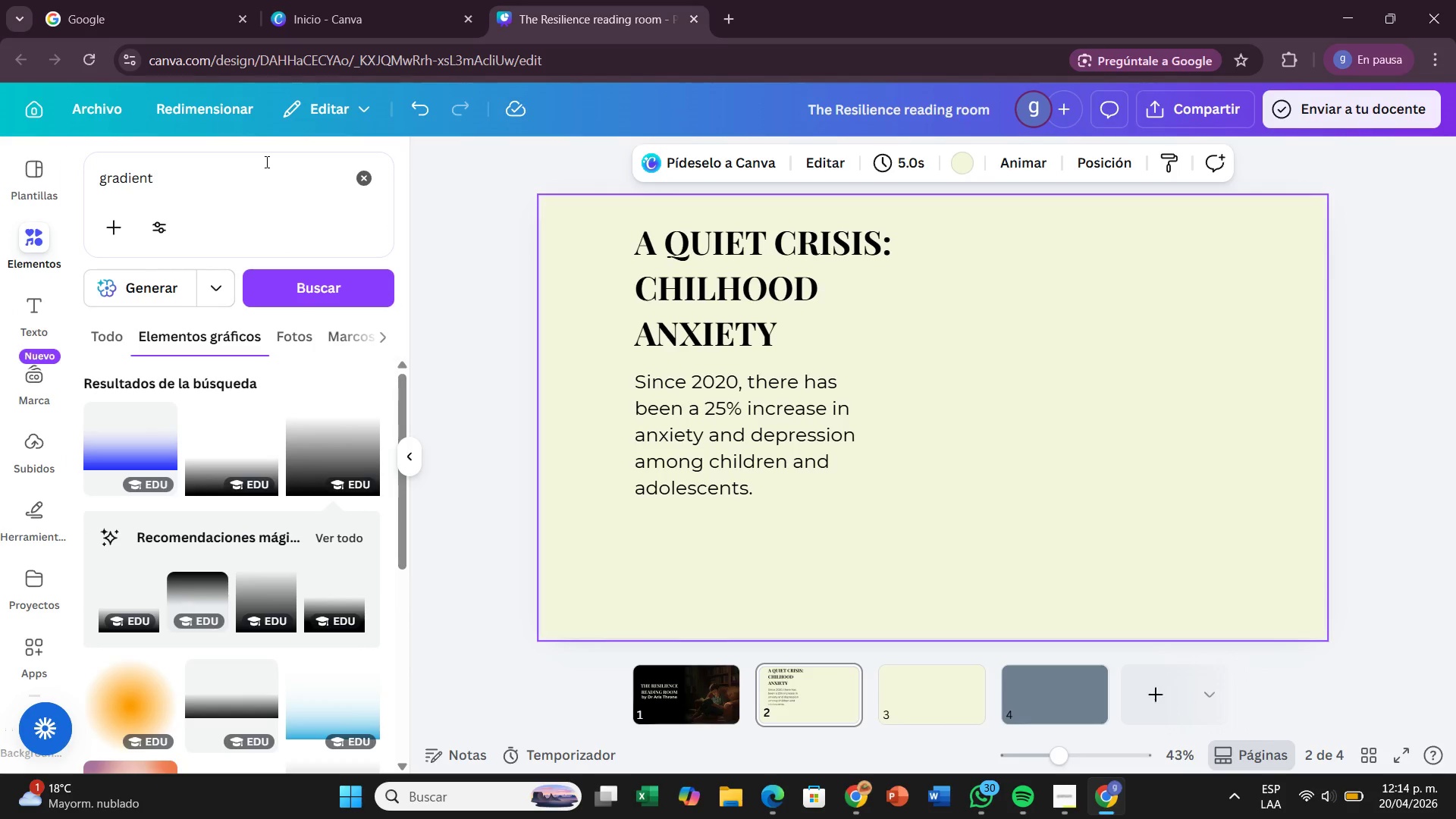 
left_click([359, 181])
 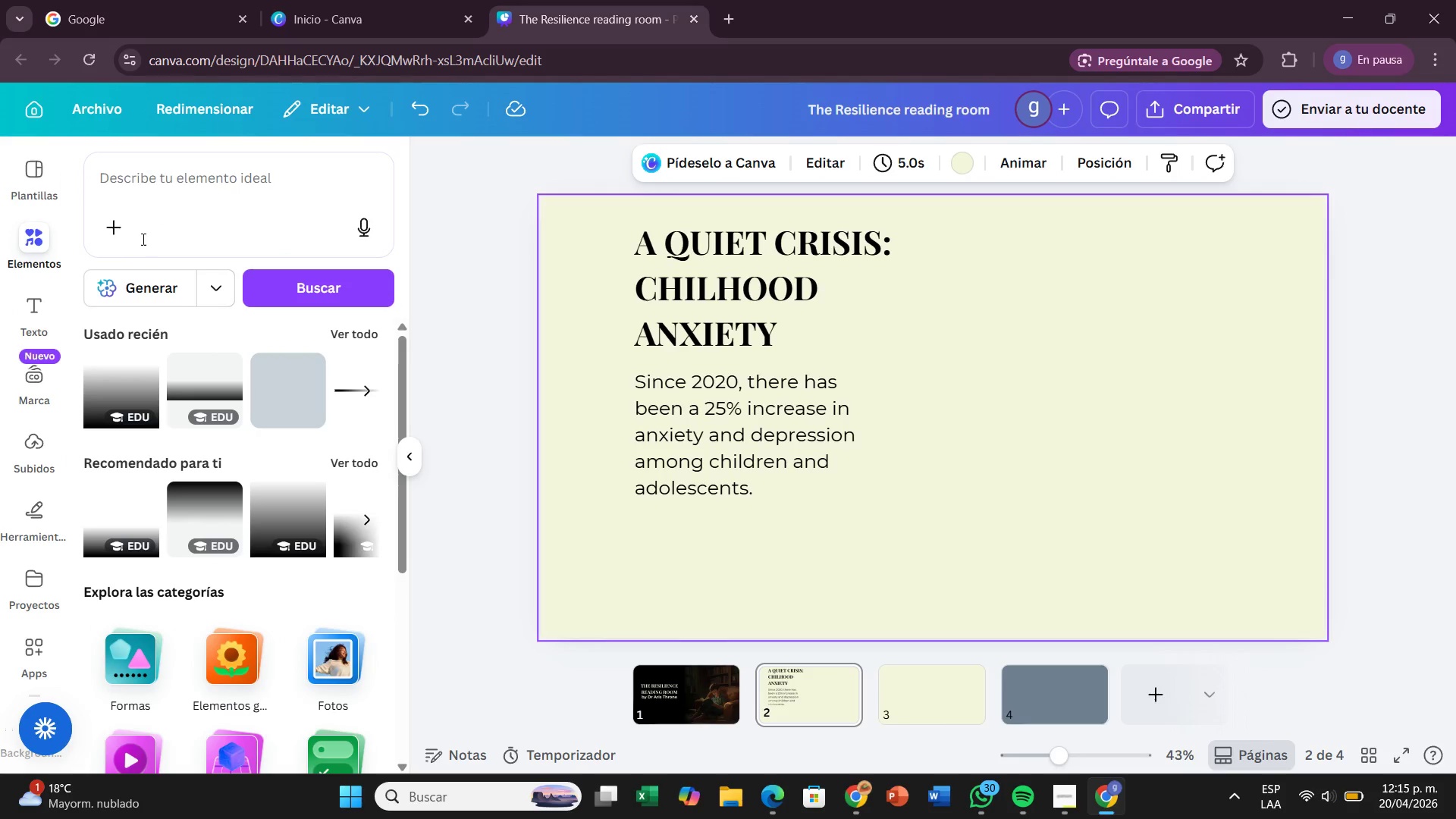 
left_click([48, 234])
 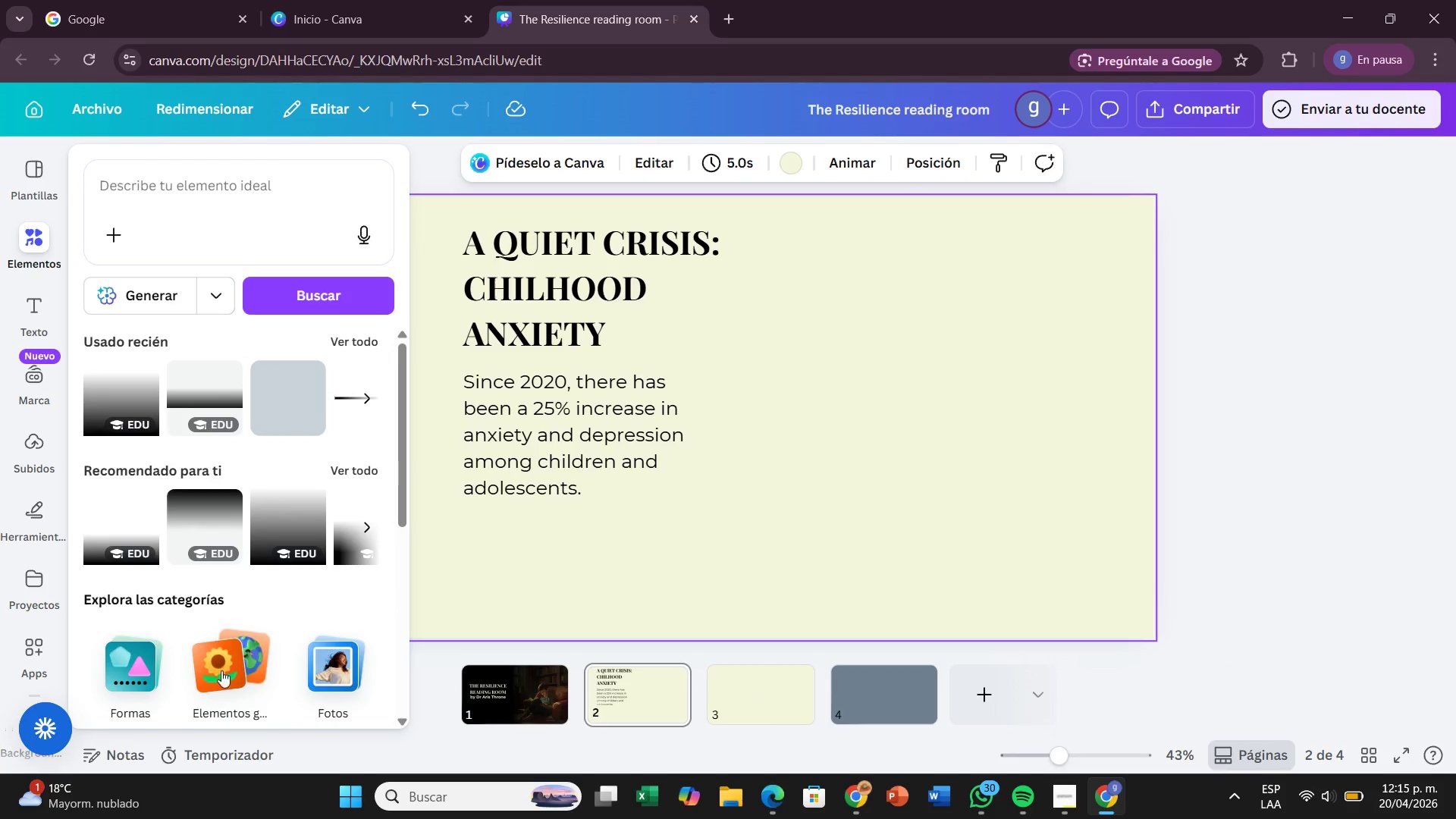 
scroll: coordinate [221, 613], scroll_direction: down, amount: 2.0
 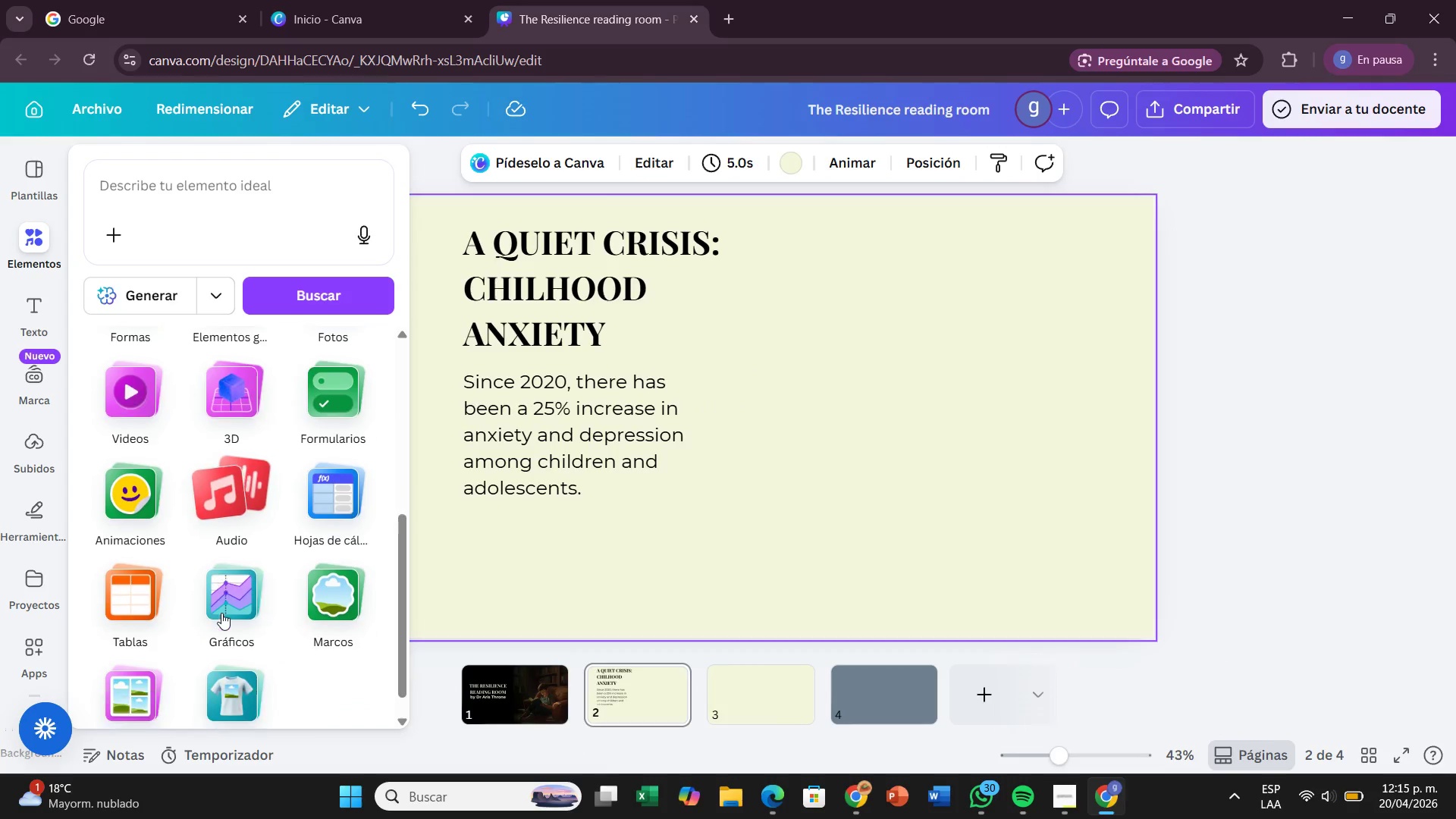 
left_click([221, 613])
 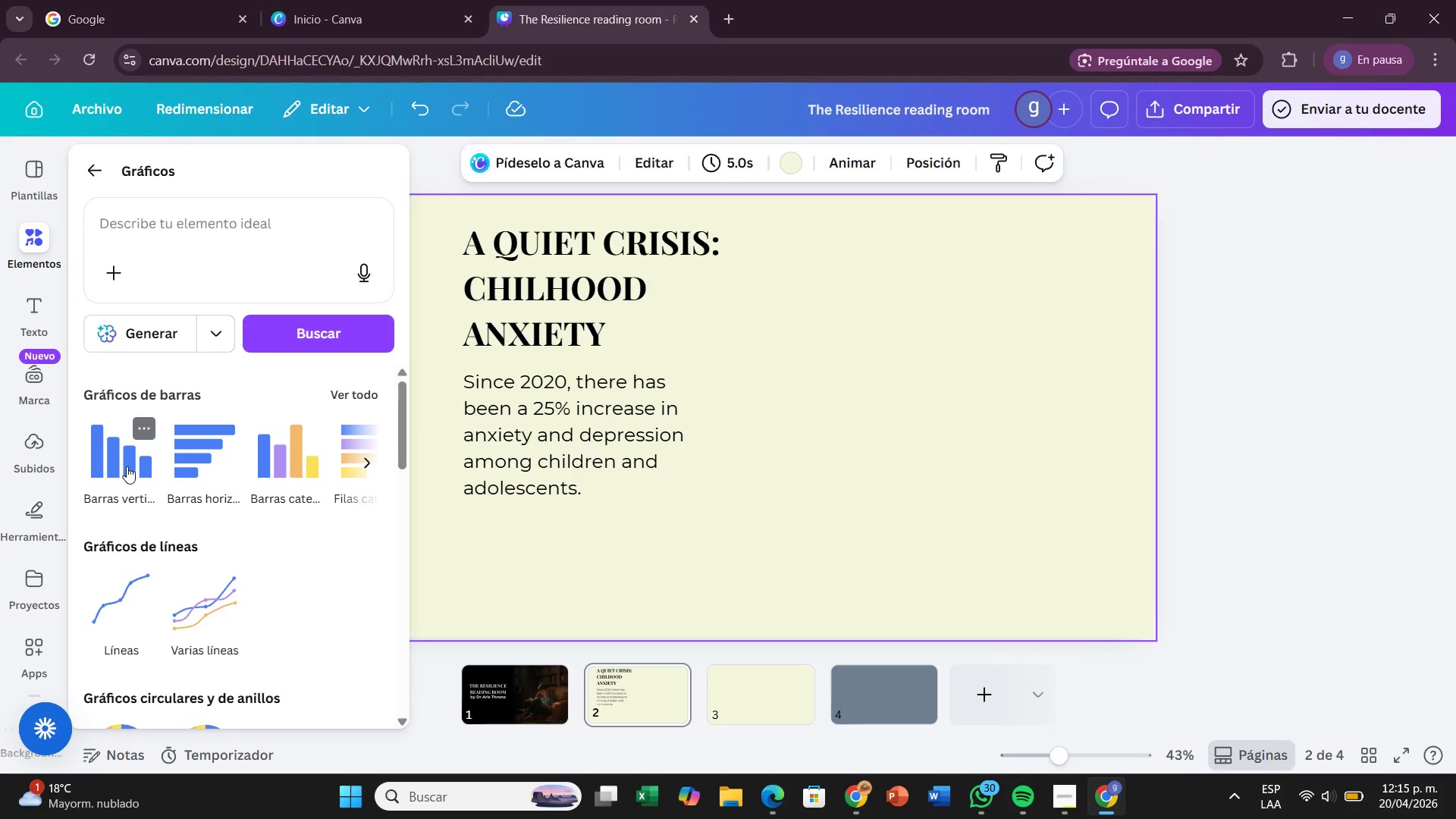 
wait(6.34)
 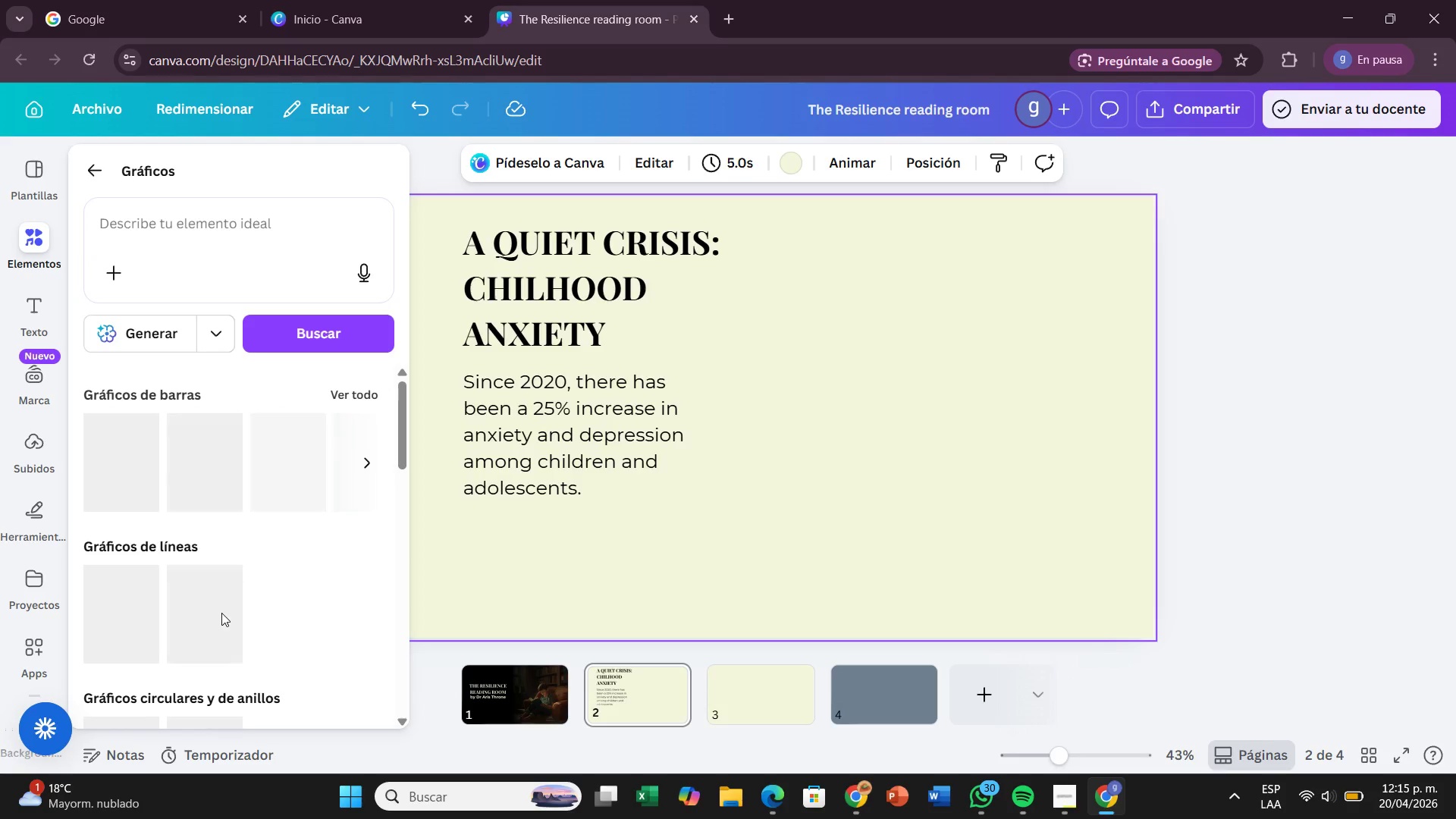 
left_click([127, 466])
 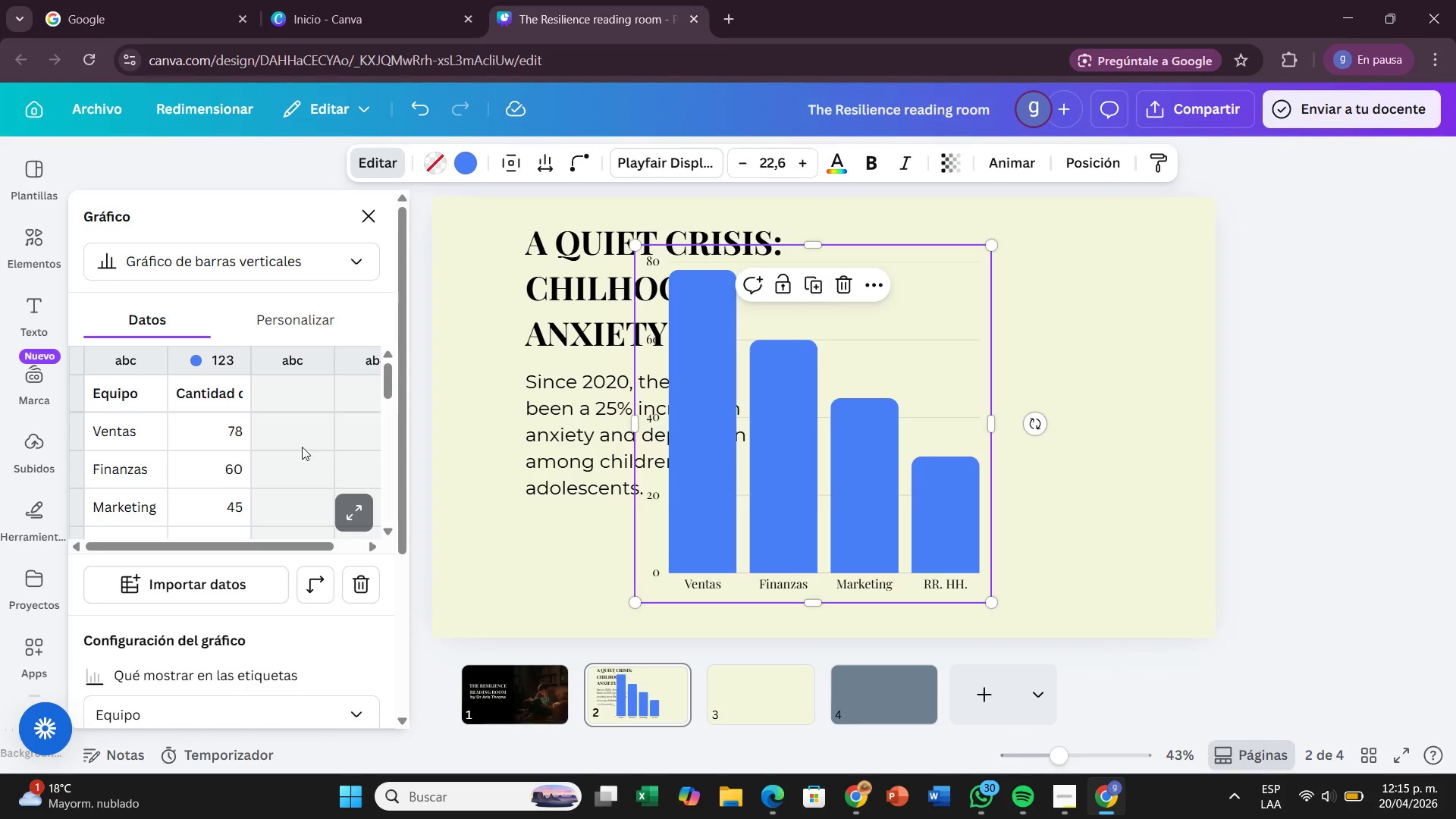 
left_click([354, 526])
 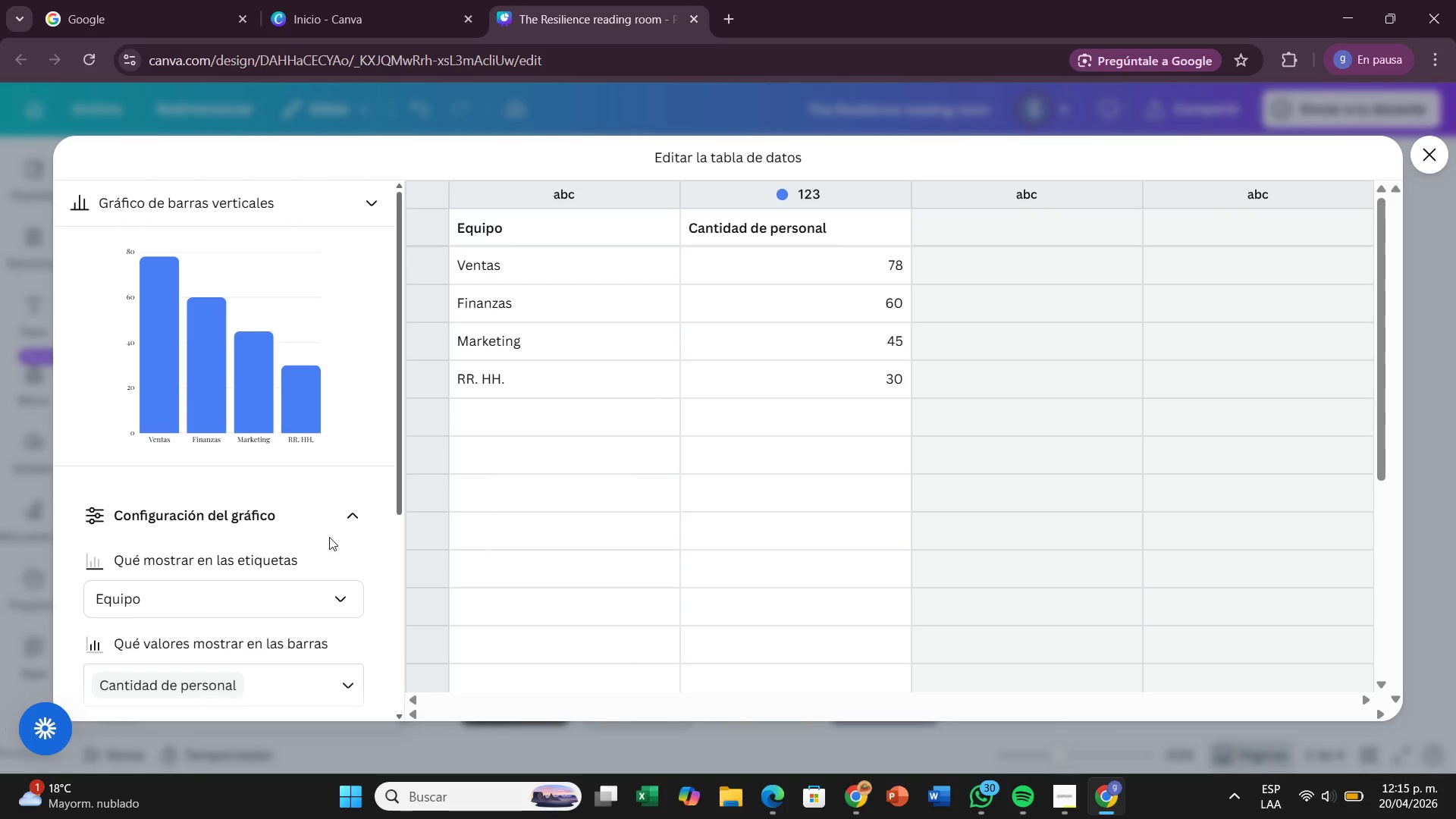 
wait(22.89)
 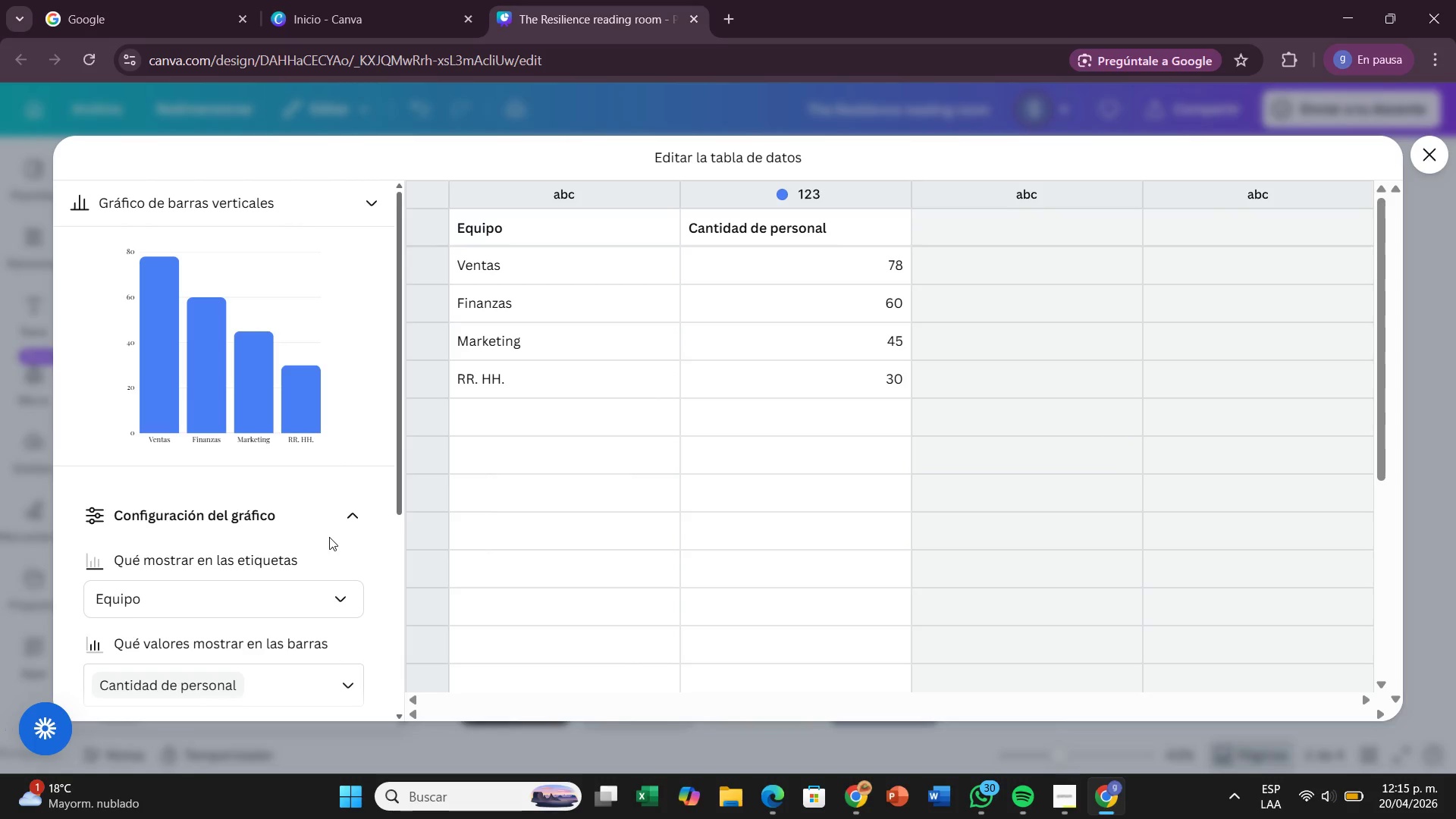 
left_click([592, 206])
 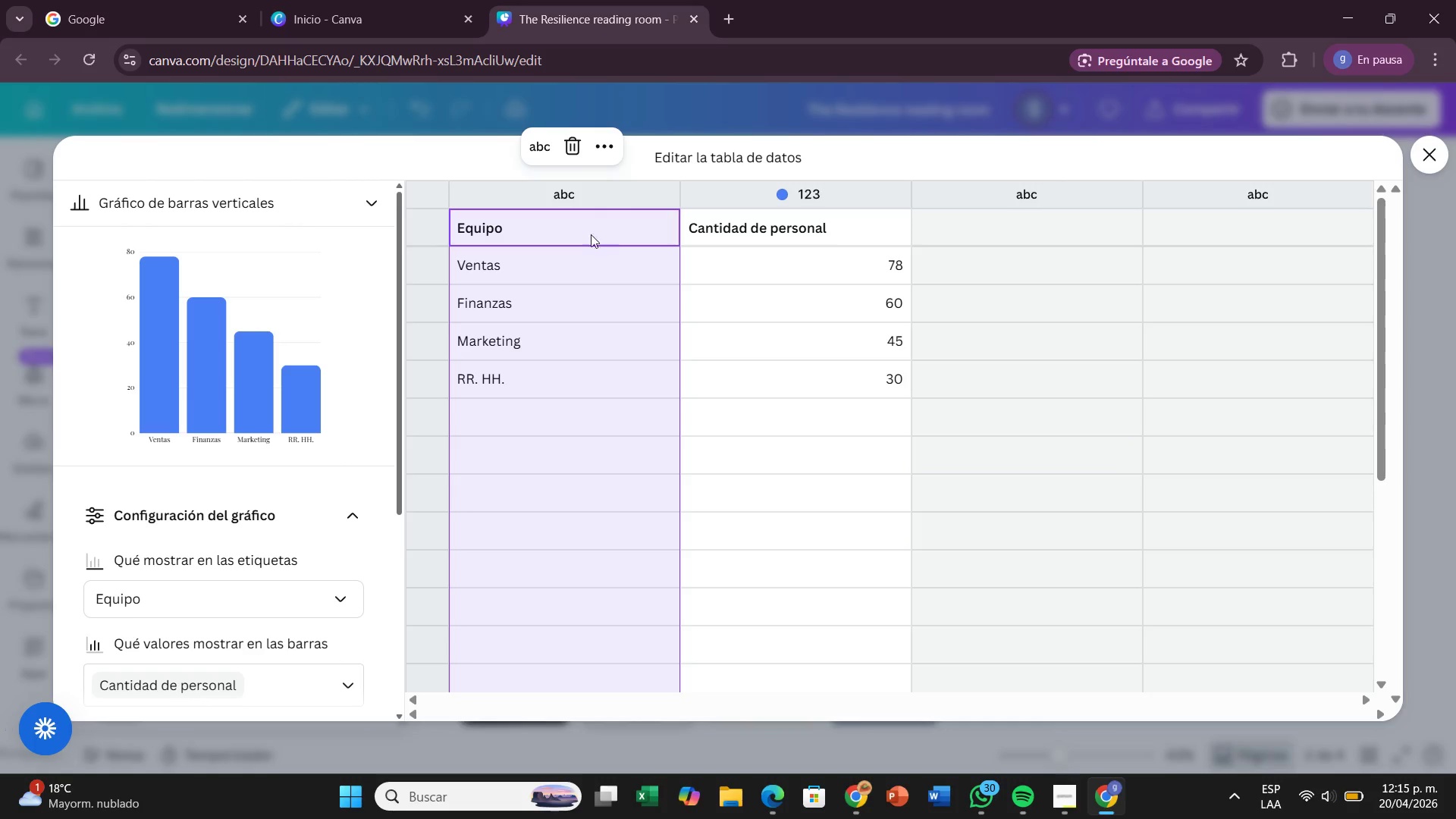 
scroll: coordinate [519, 517], scroll_direction: down, amount: 7.0
 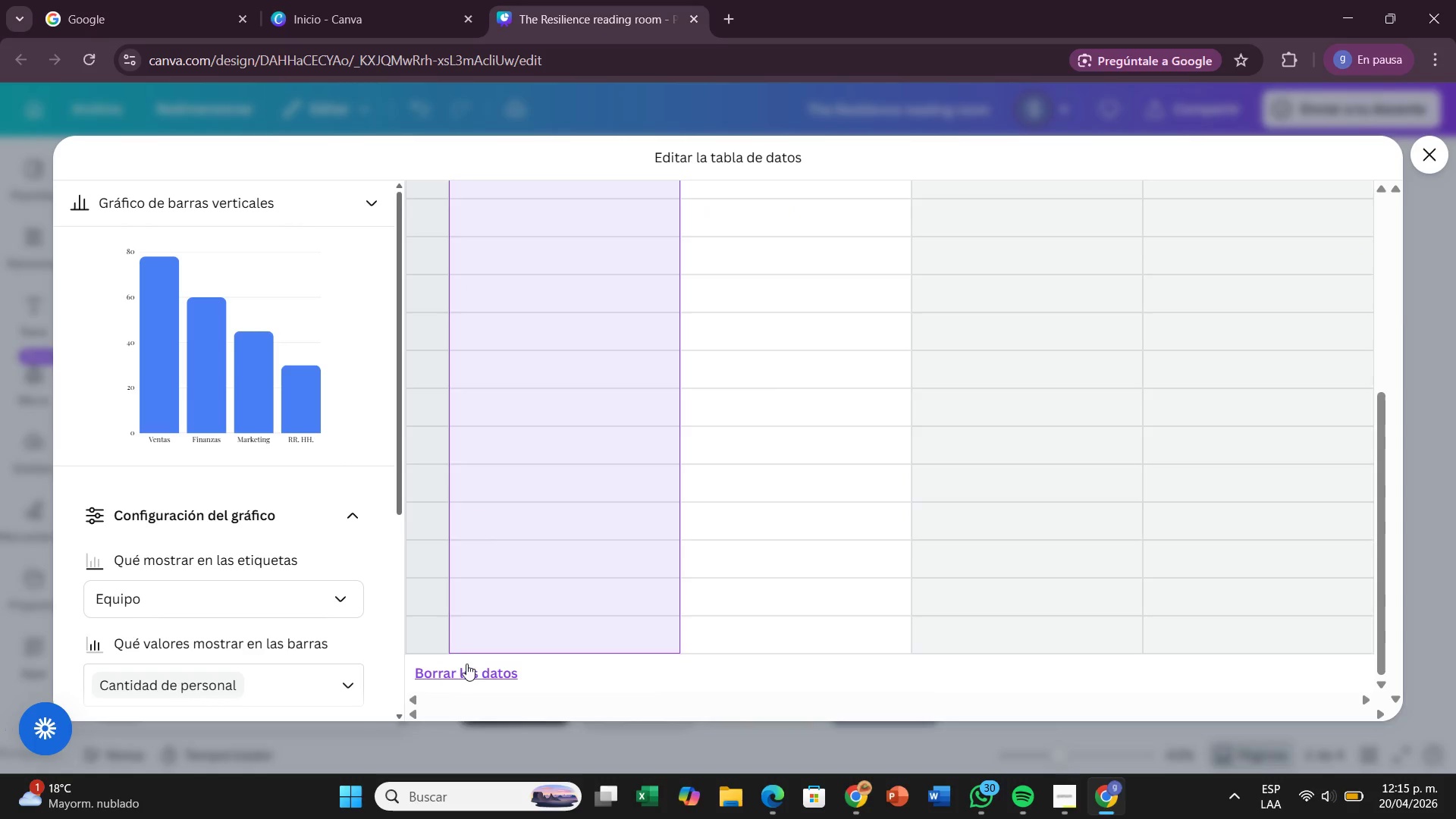 
left_click([466, 673])
 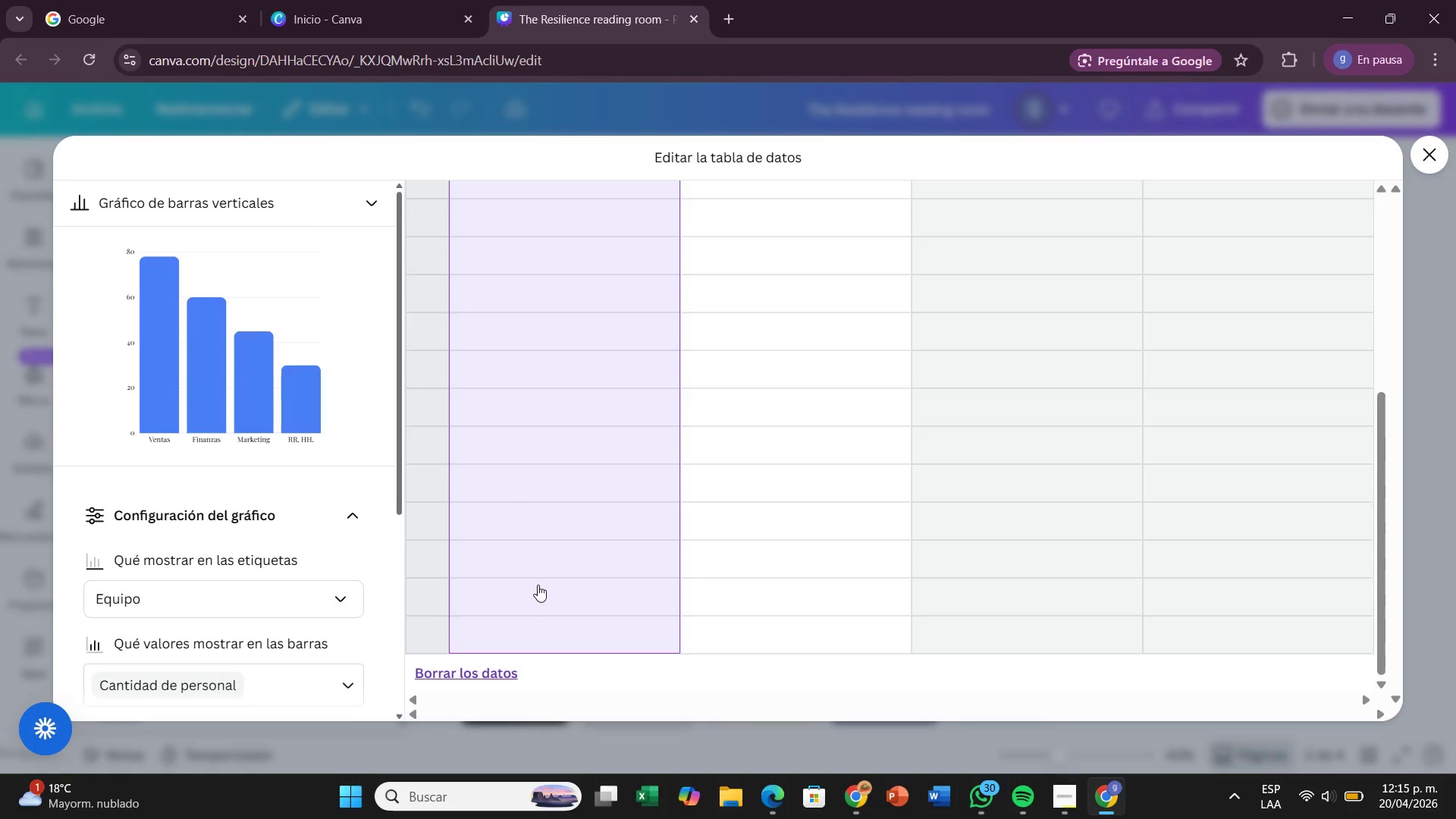 
scroll: coordinate [538, 584], scroll_direction: up, amount: 3.0
 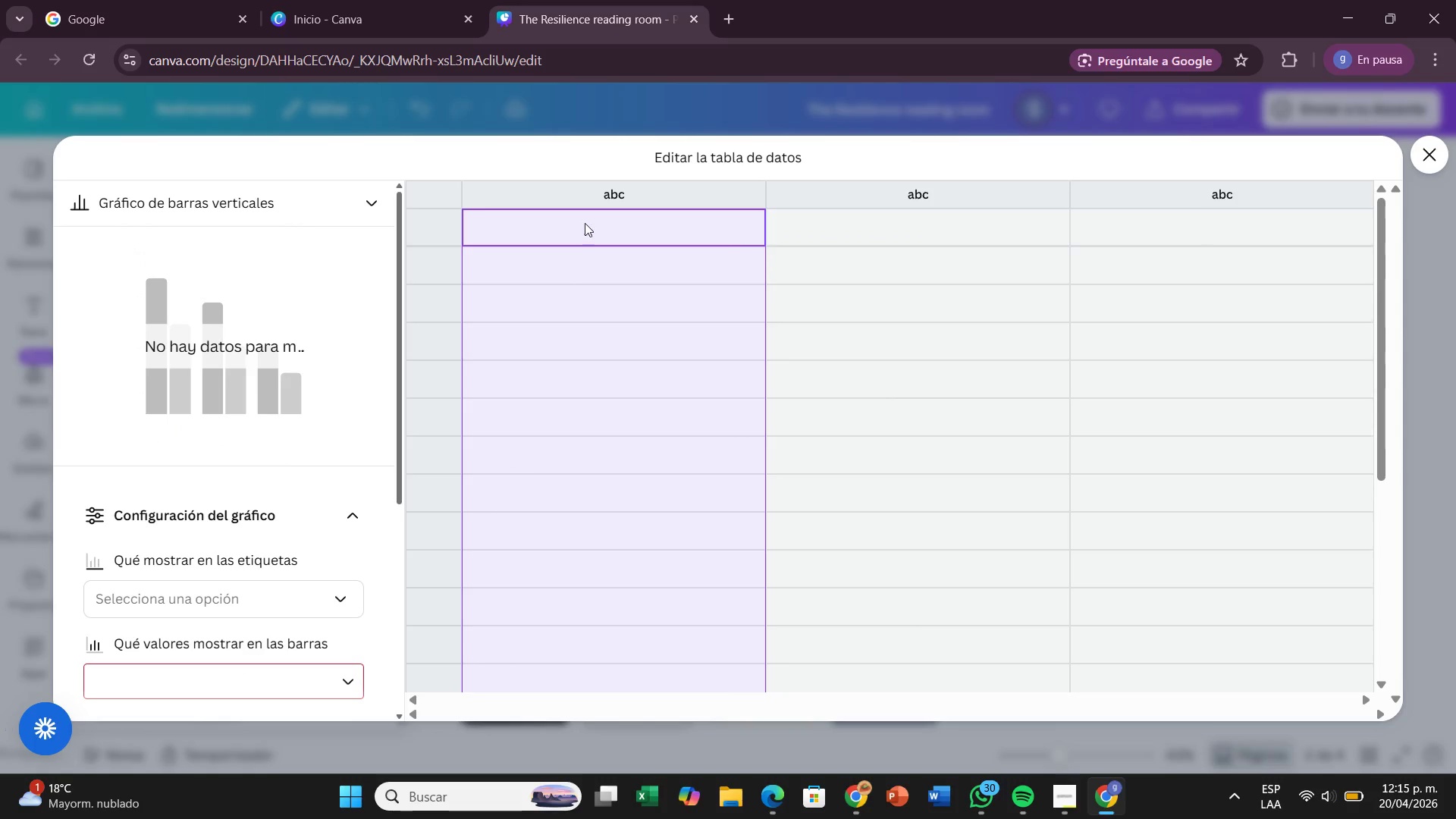 
double_click([585, 219])
 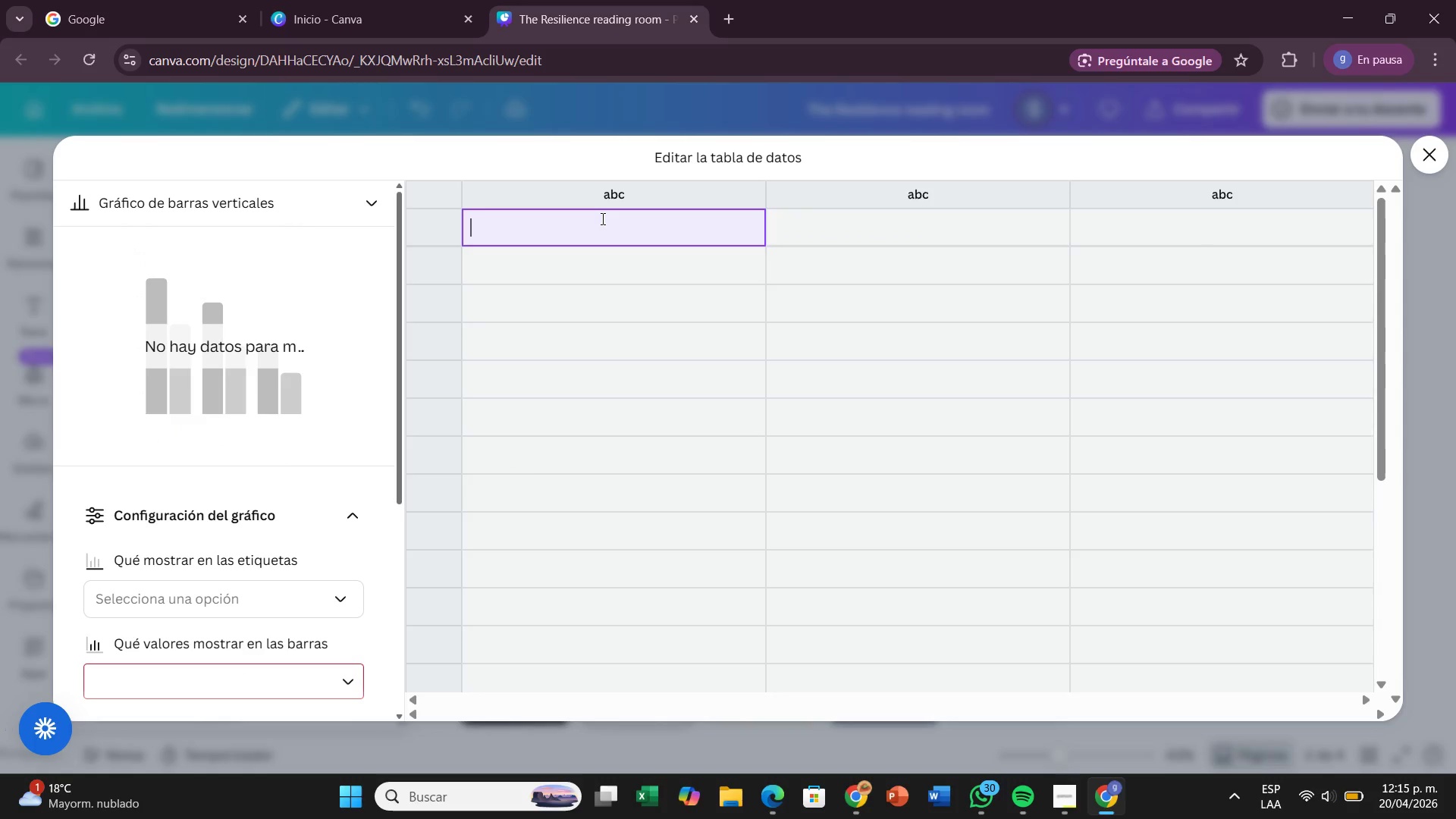 
type(Meltl)
key(Backspace)
key(Backspace)
key(Backspace)
type(ntal J)
key(Backspace)
type(hE)
key(Backspace)
key(Backspace)
type(hEA)
key(Backspace)
key(Backspace)
key(Backspace)
type(Health Demand[Insert])
 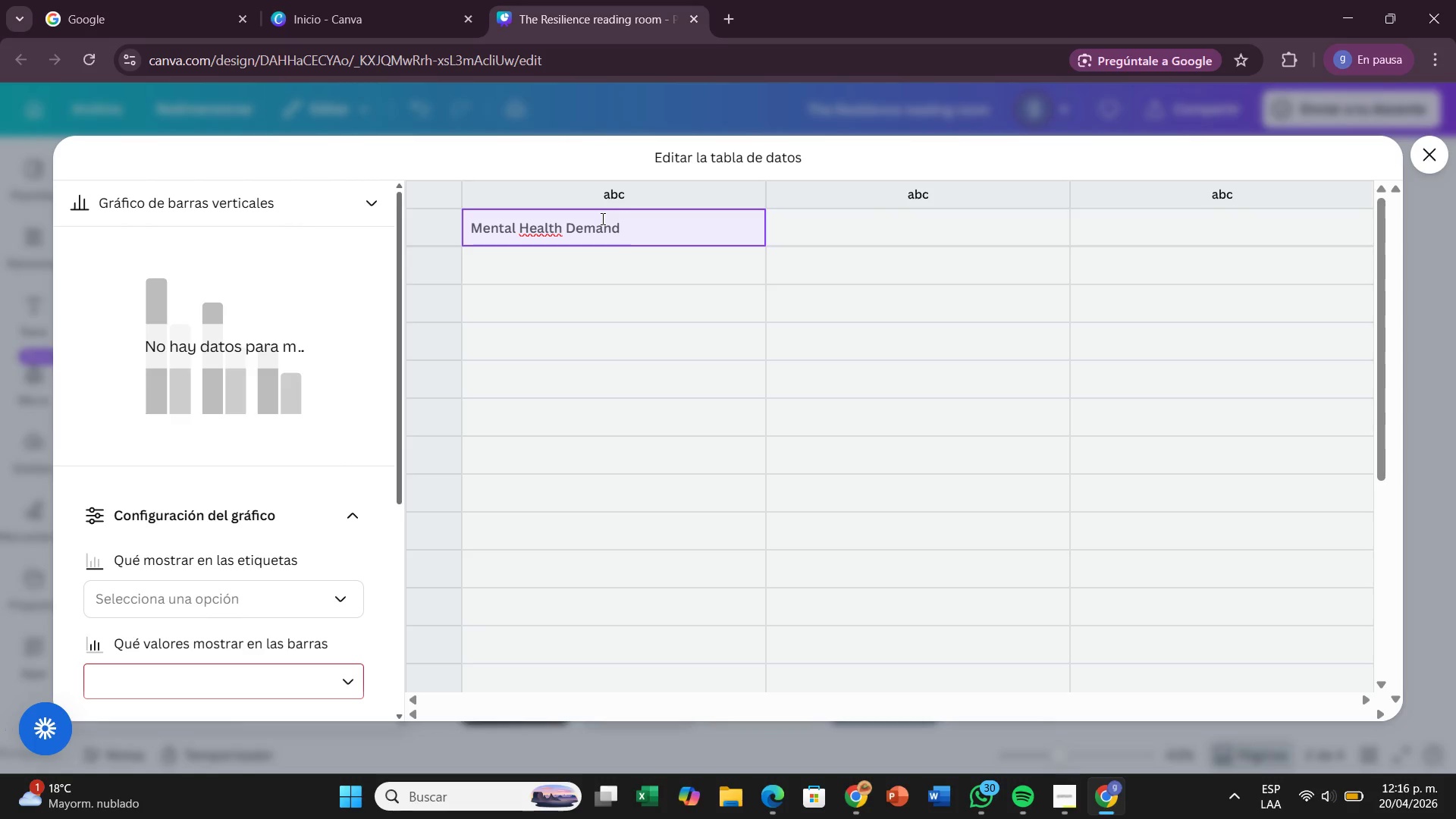 
key(Enter)
 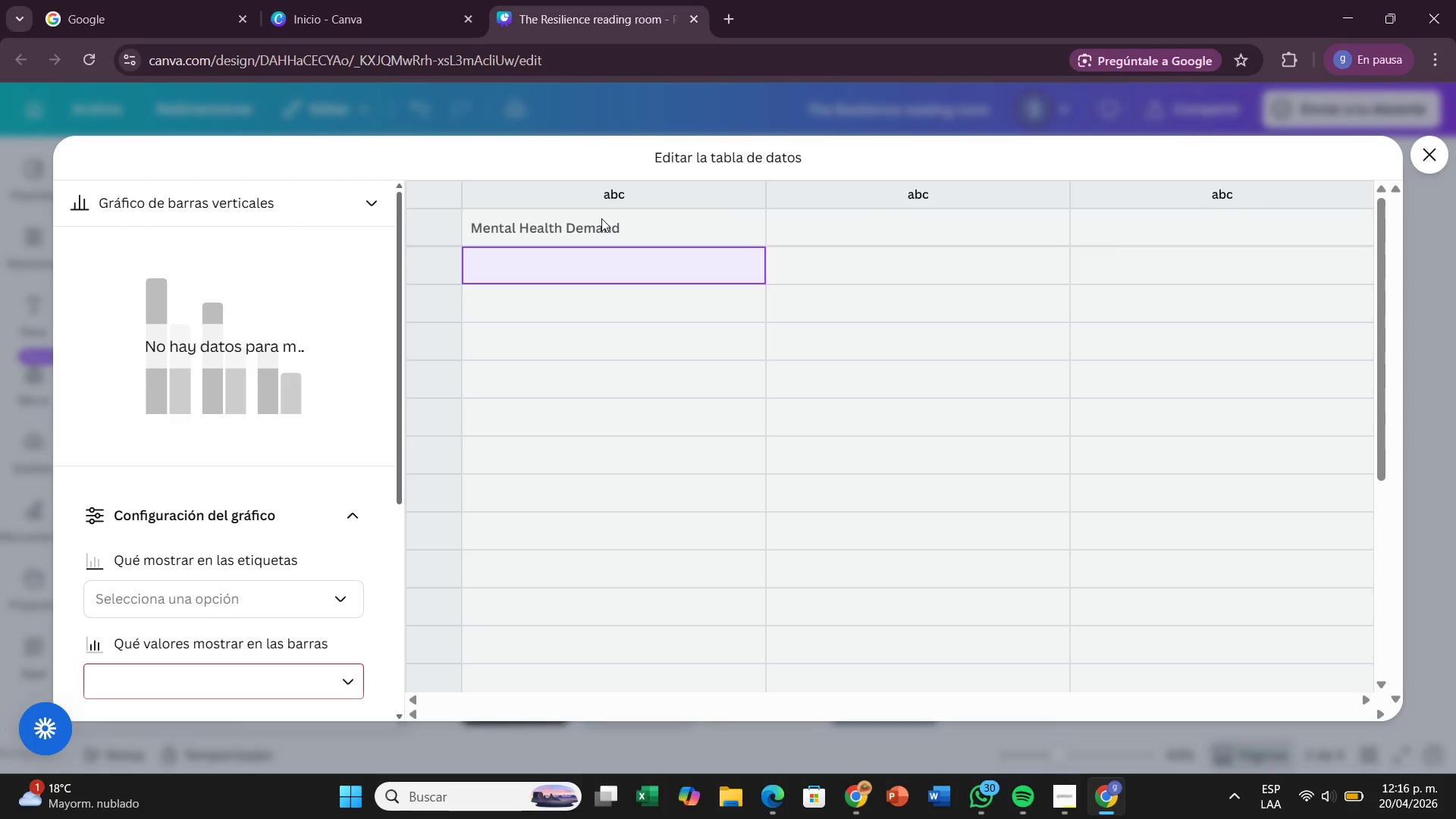 
key(ArrowRight)
 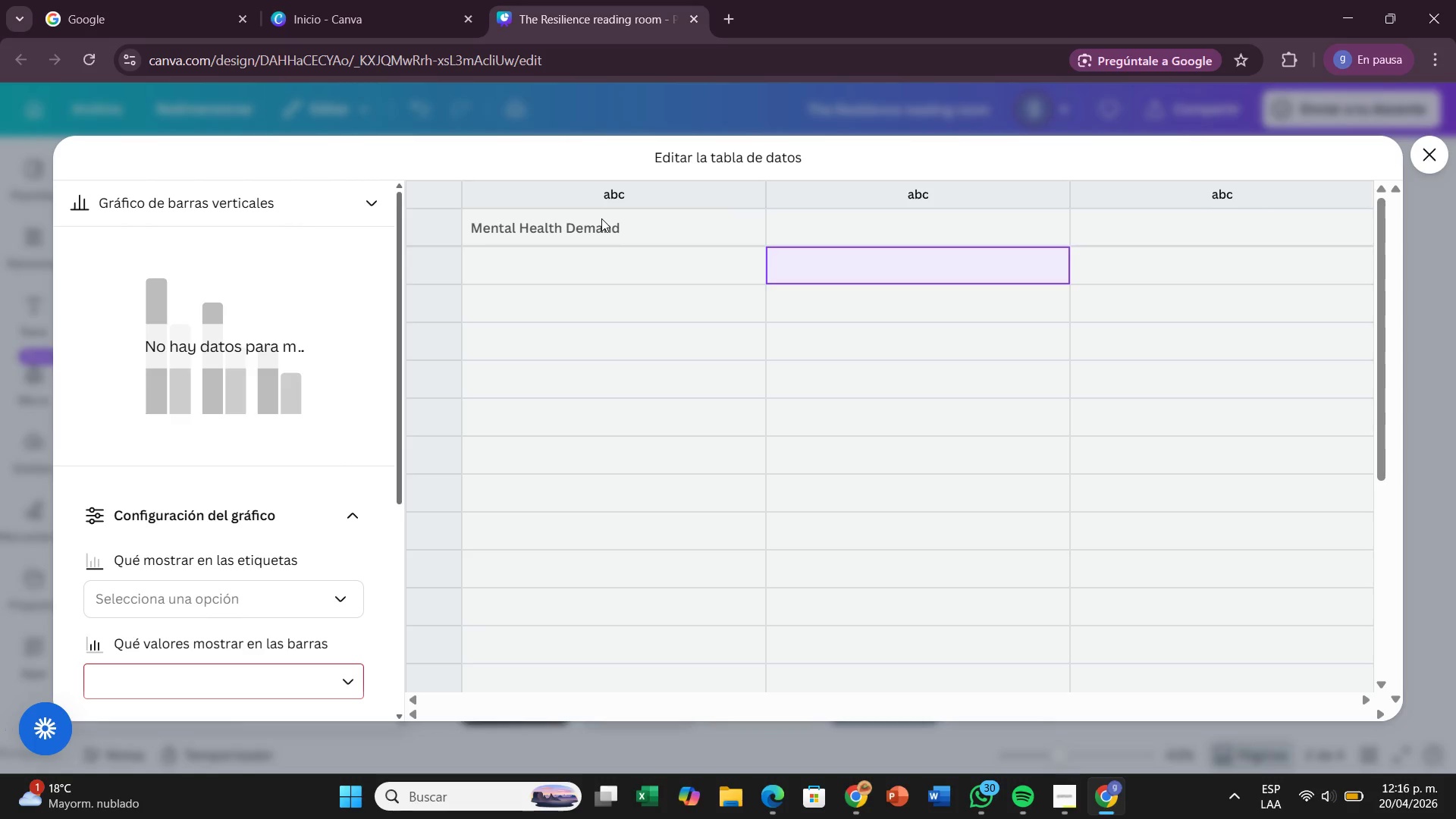 
key(ArrowUp)
 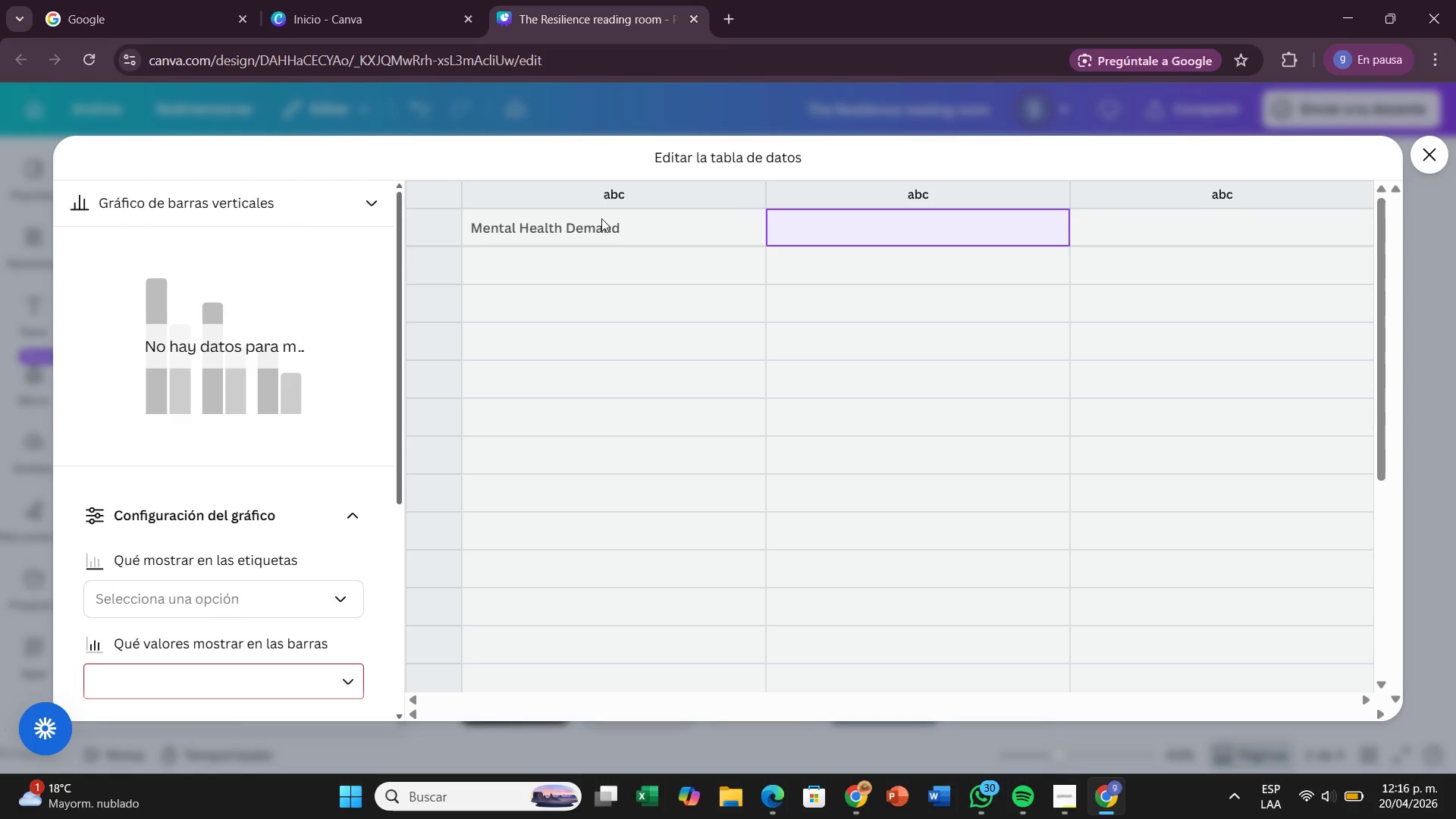 
type(Current Accesi)
key(Backspace)
type(sibility)
 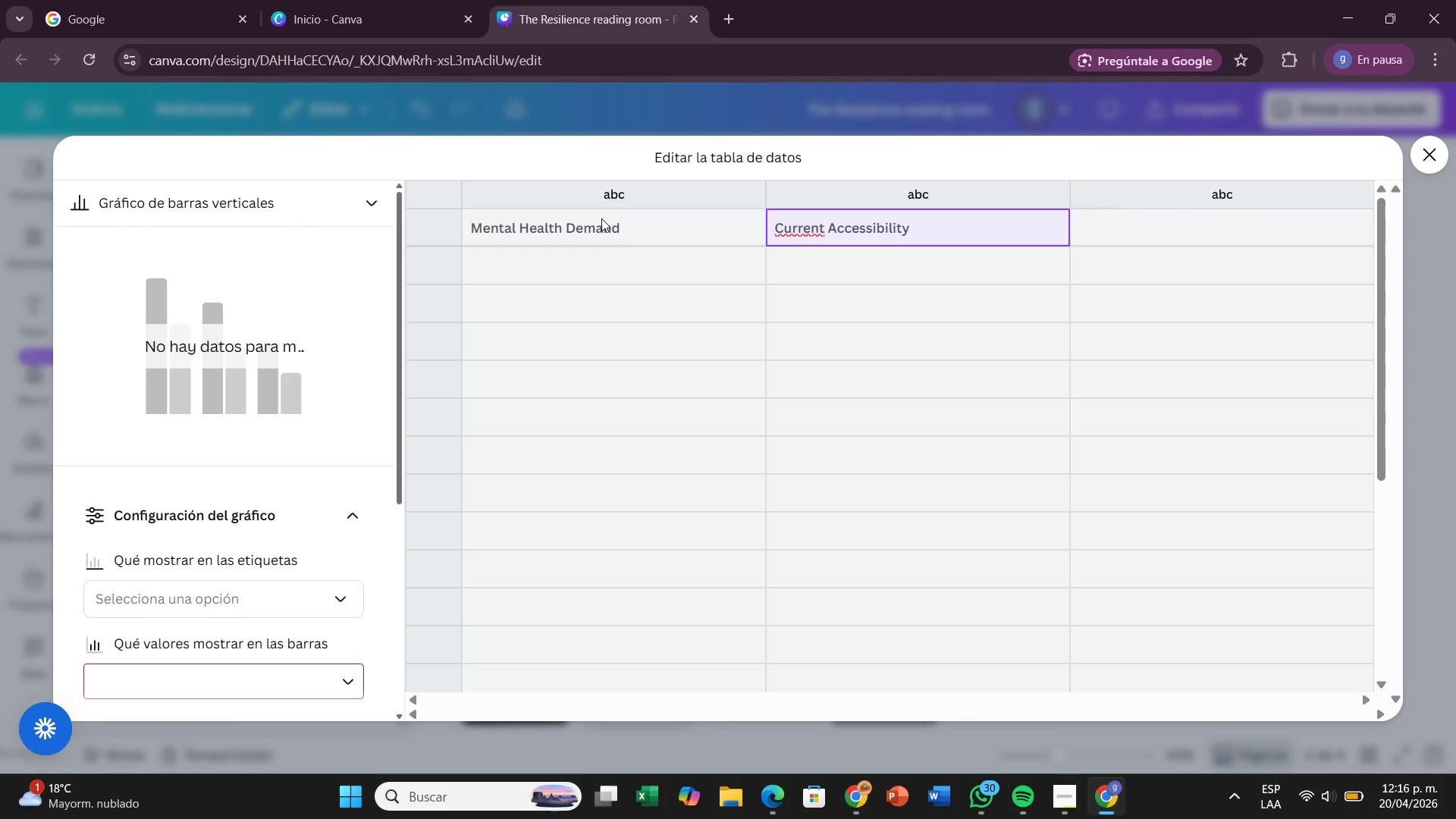 
key(Enter)
 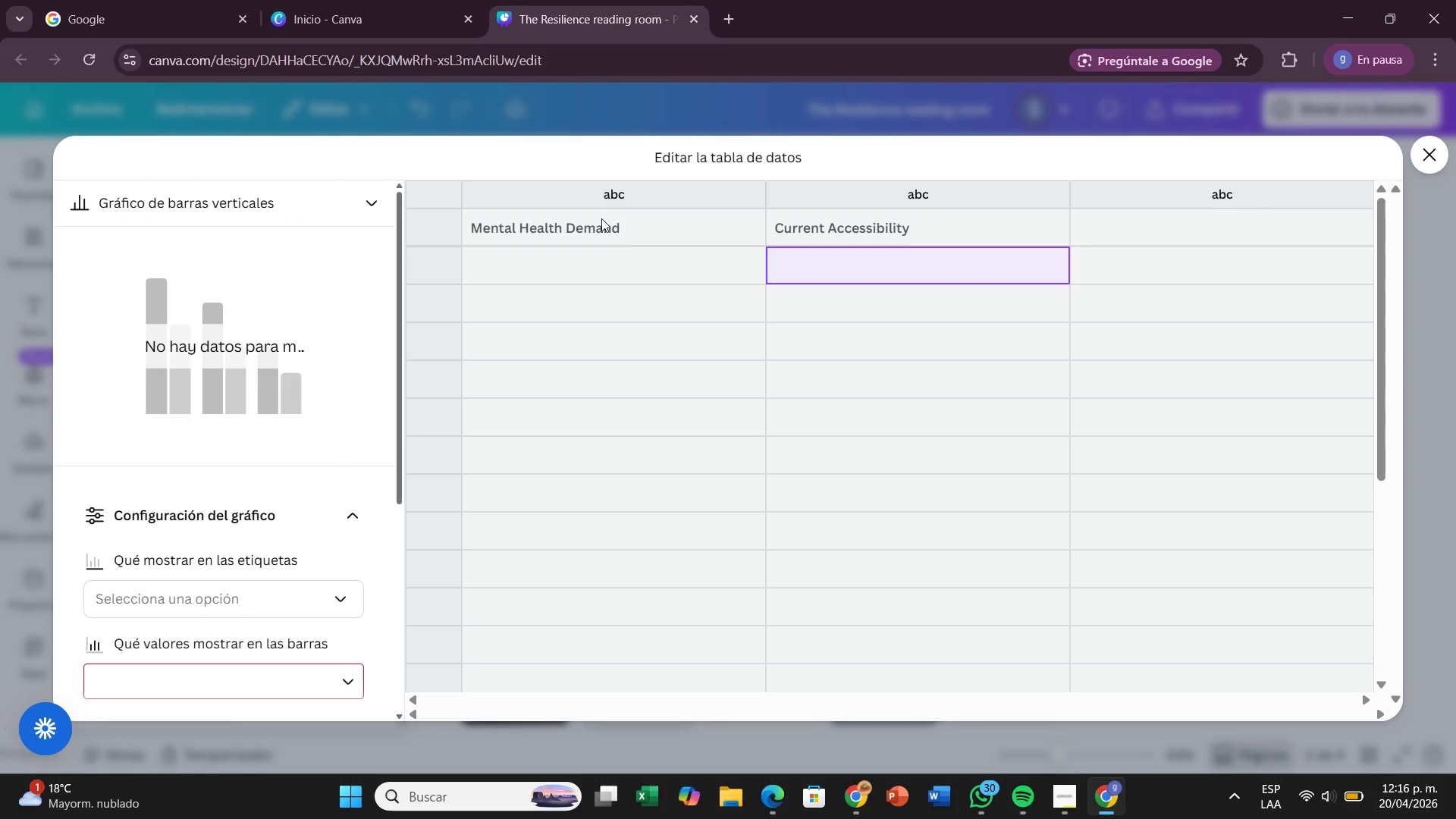 
hold_key(key=ArrowLeft, duration=0.41)
 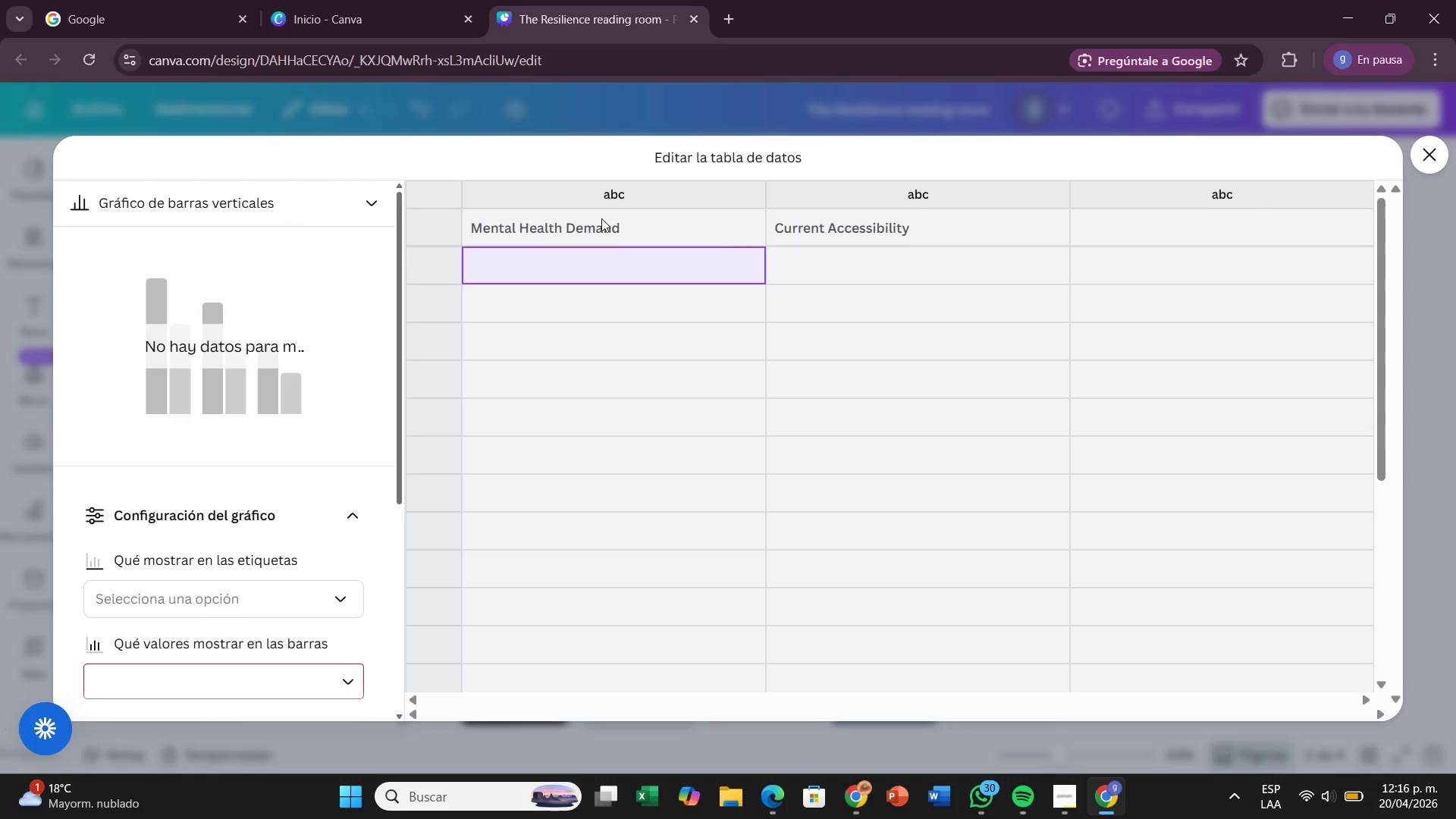 
wait(10.11)
 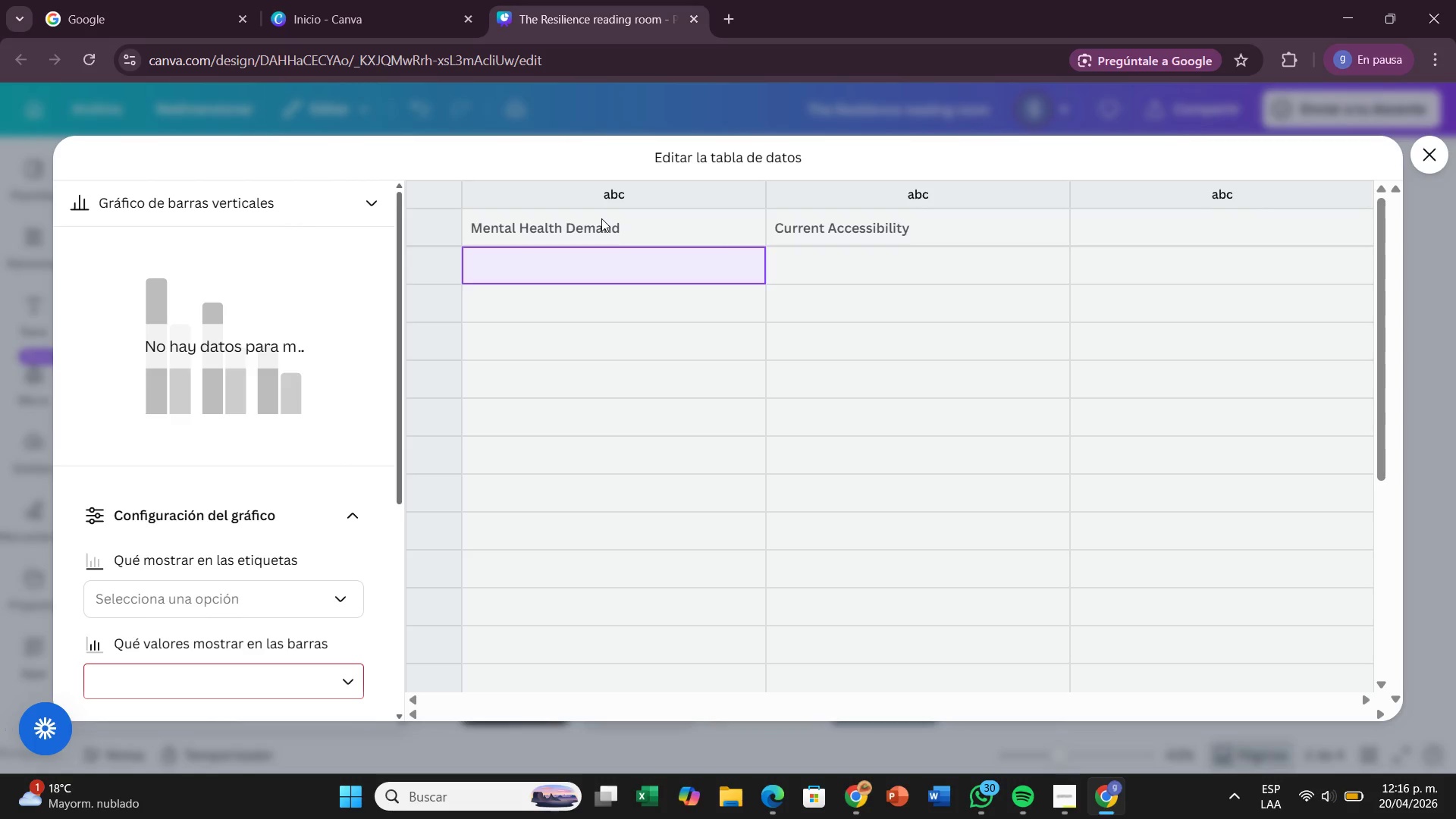 
type(400)
 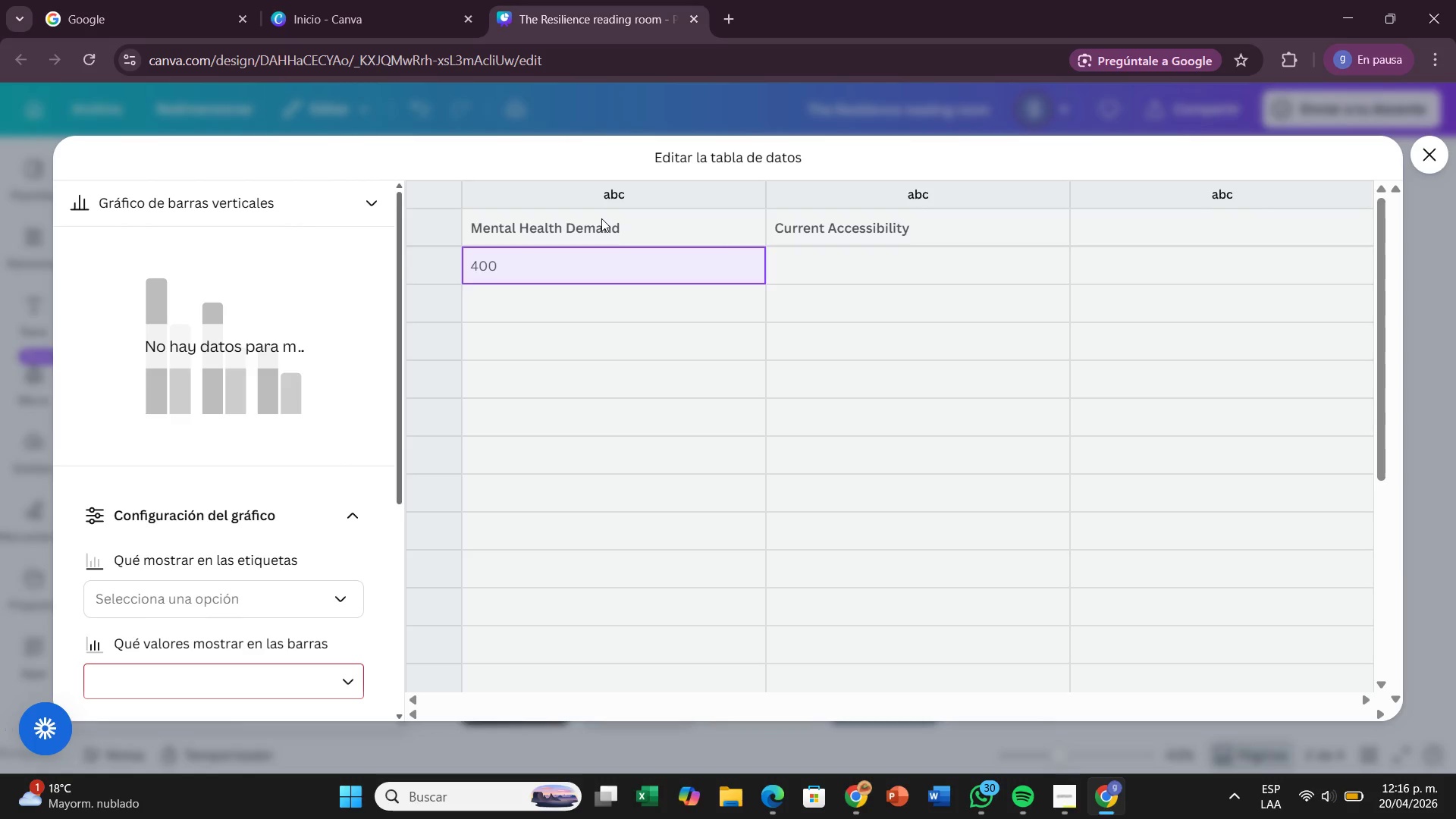 
key(ArrowRight)
 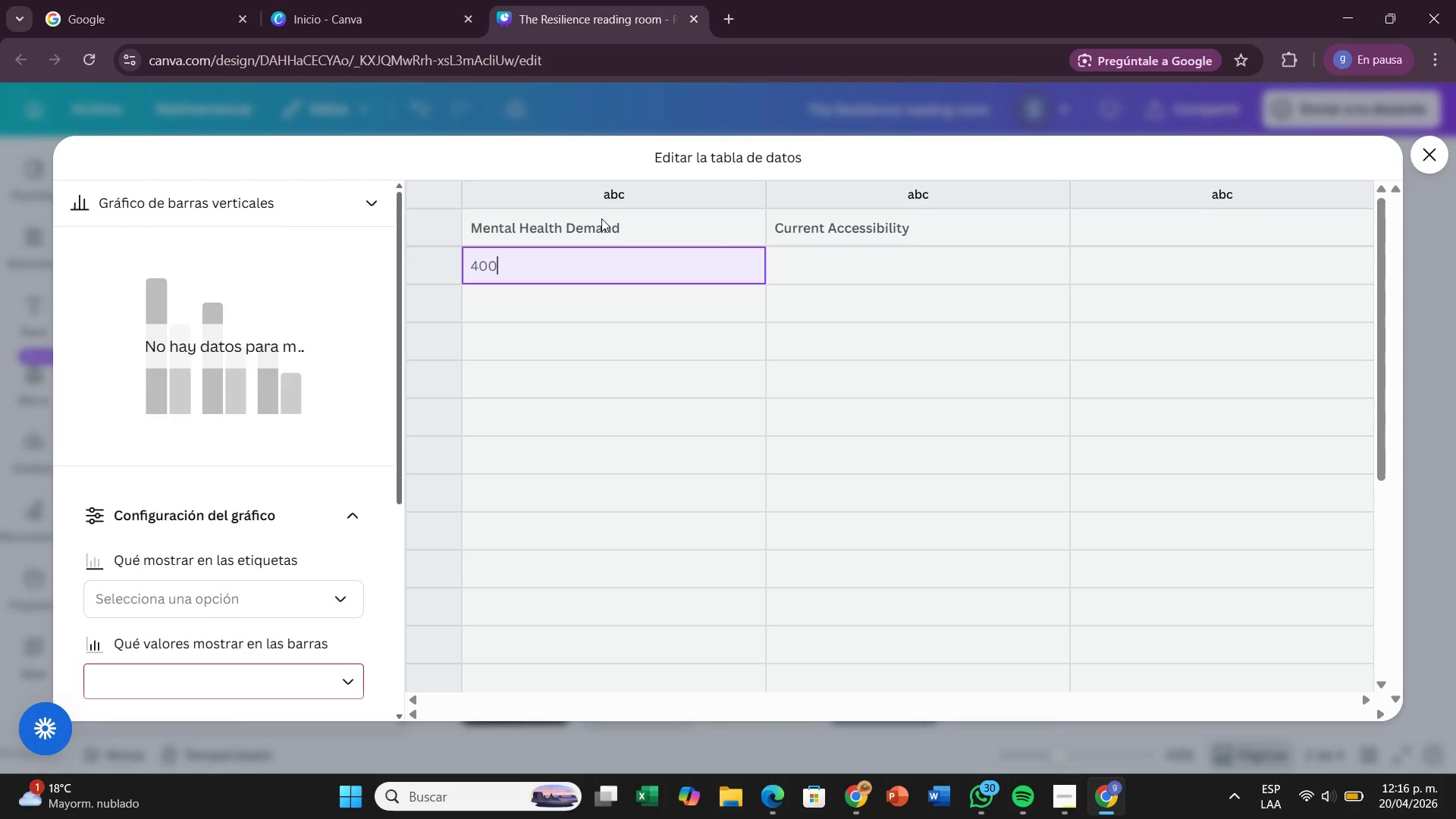 
key(ArrowUp)
 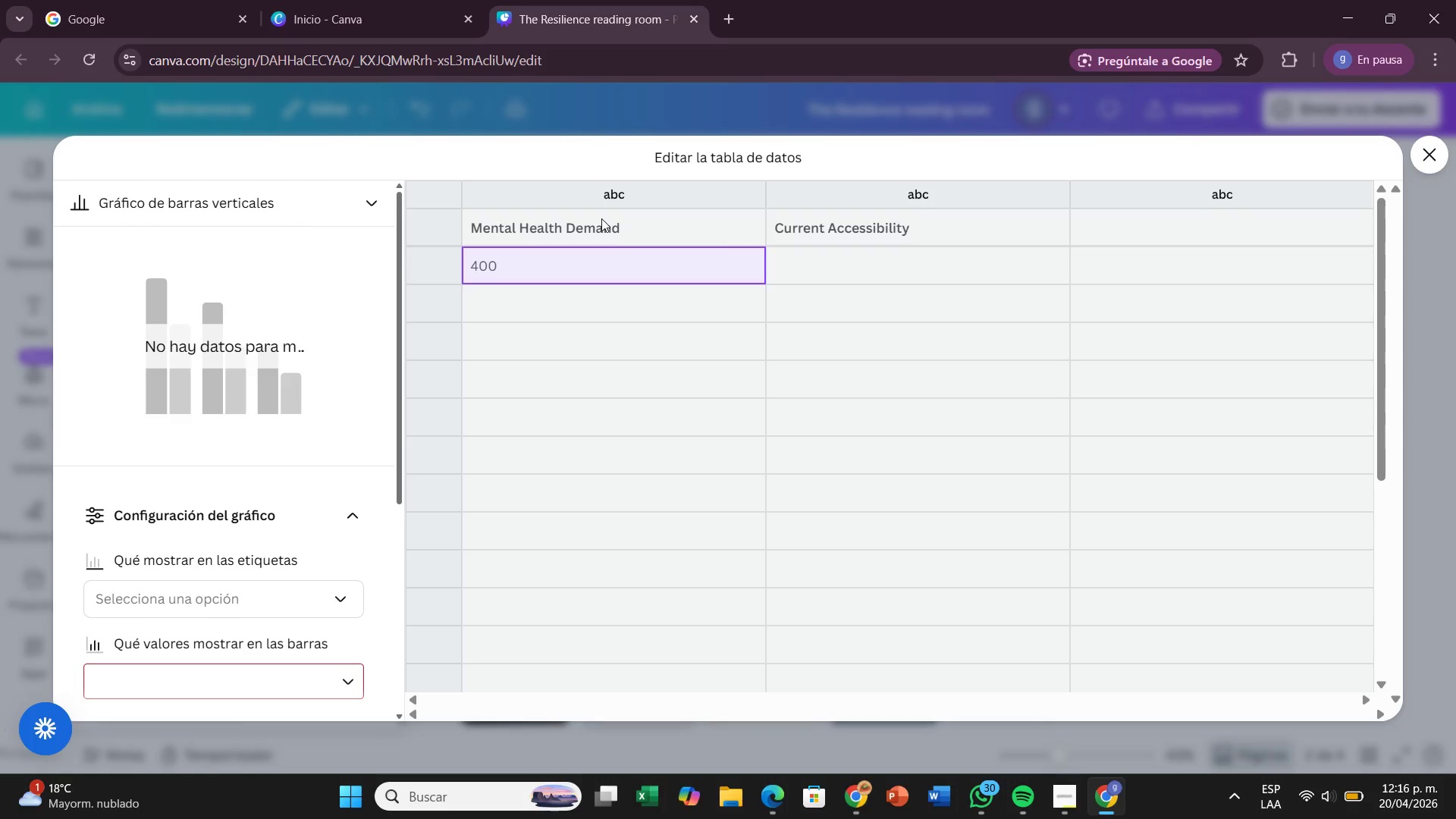 
key(Enter)
 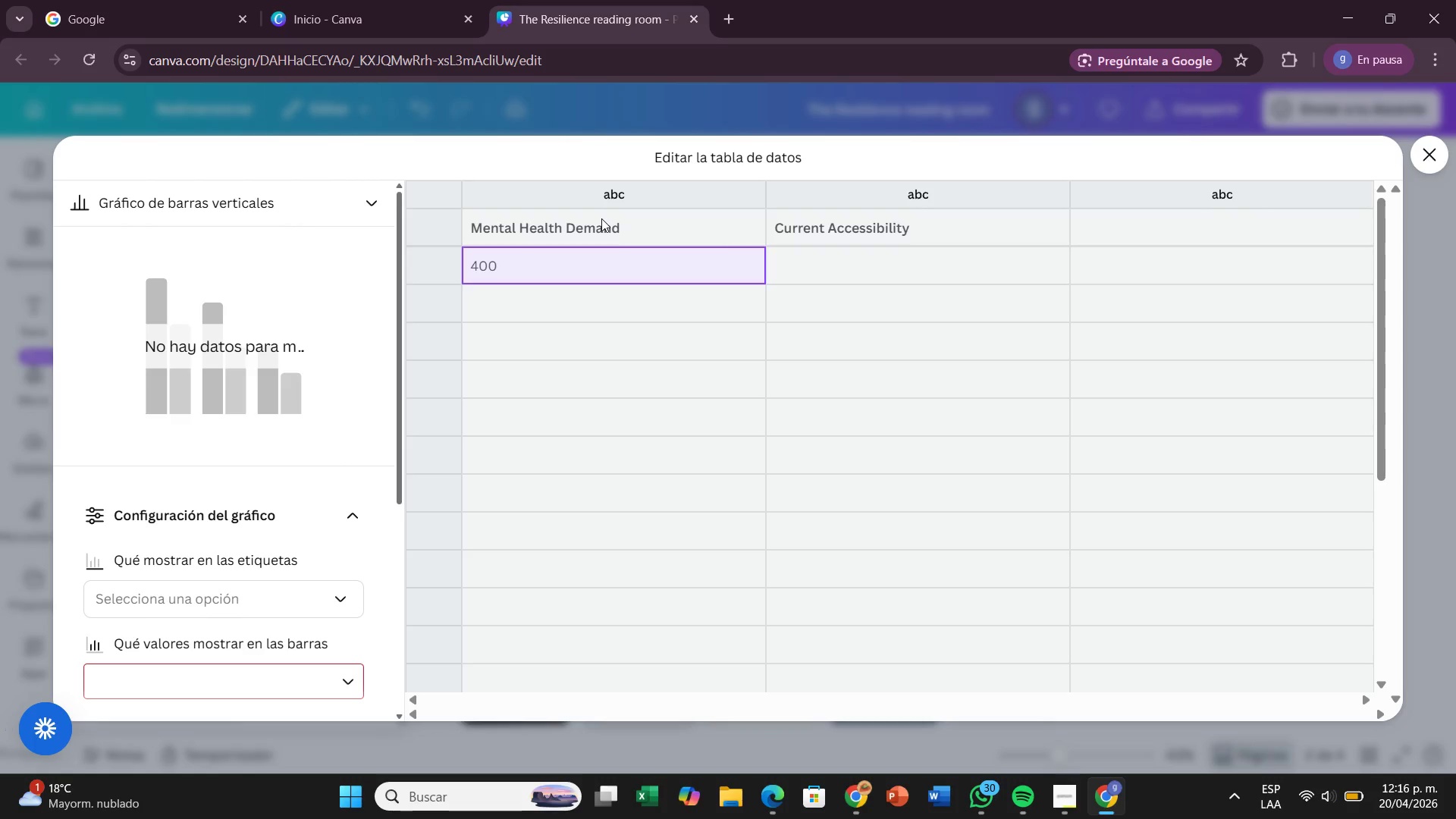 
key(ArrowRight)
 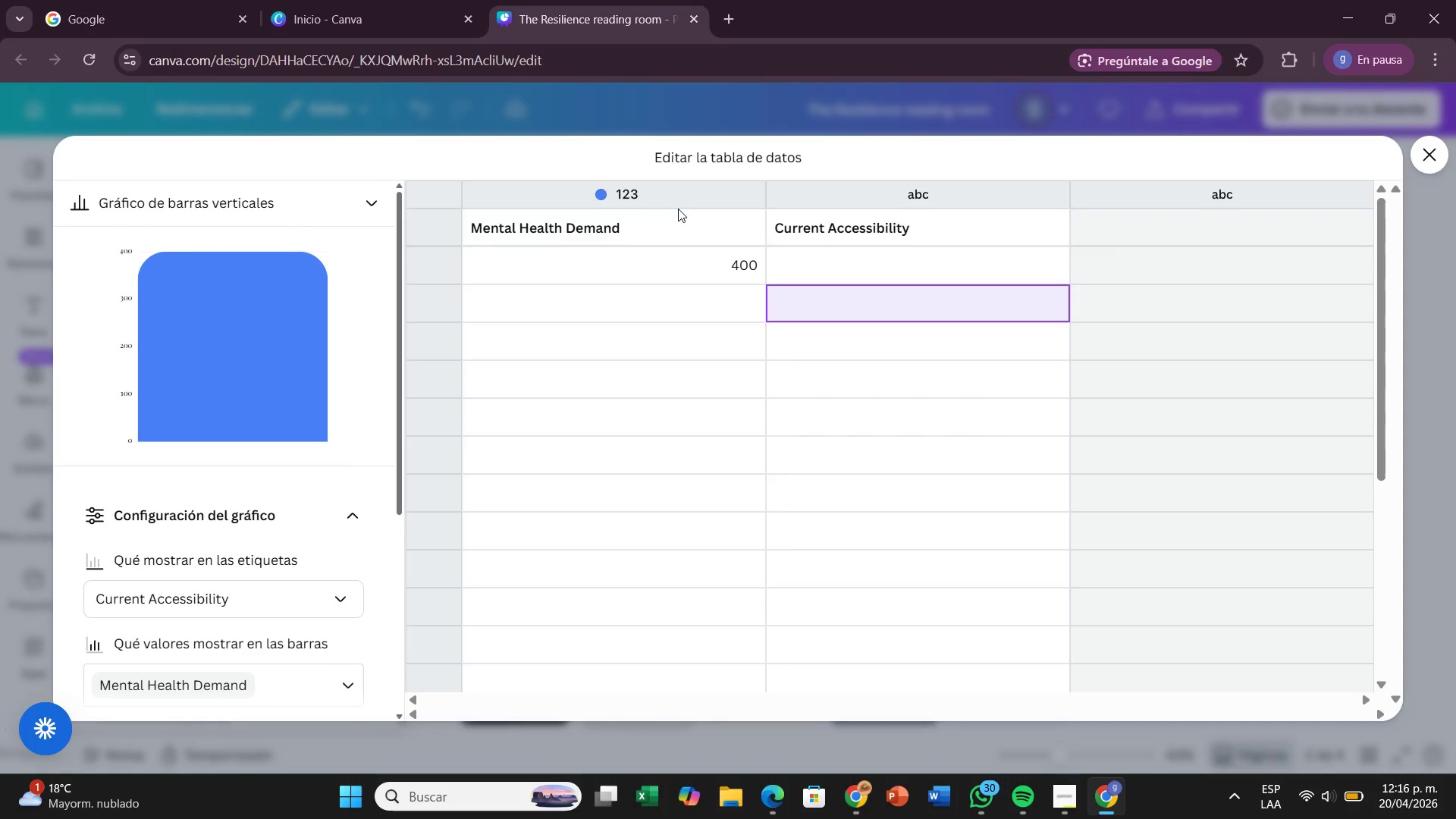 
left_click([678, 199])
 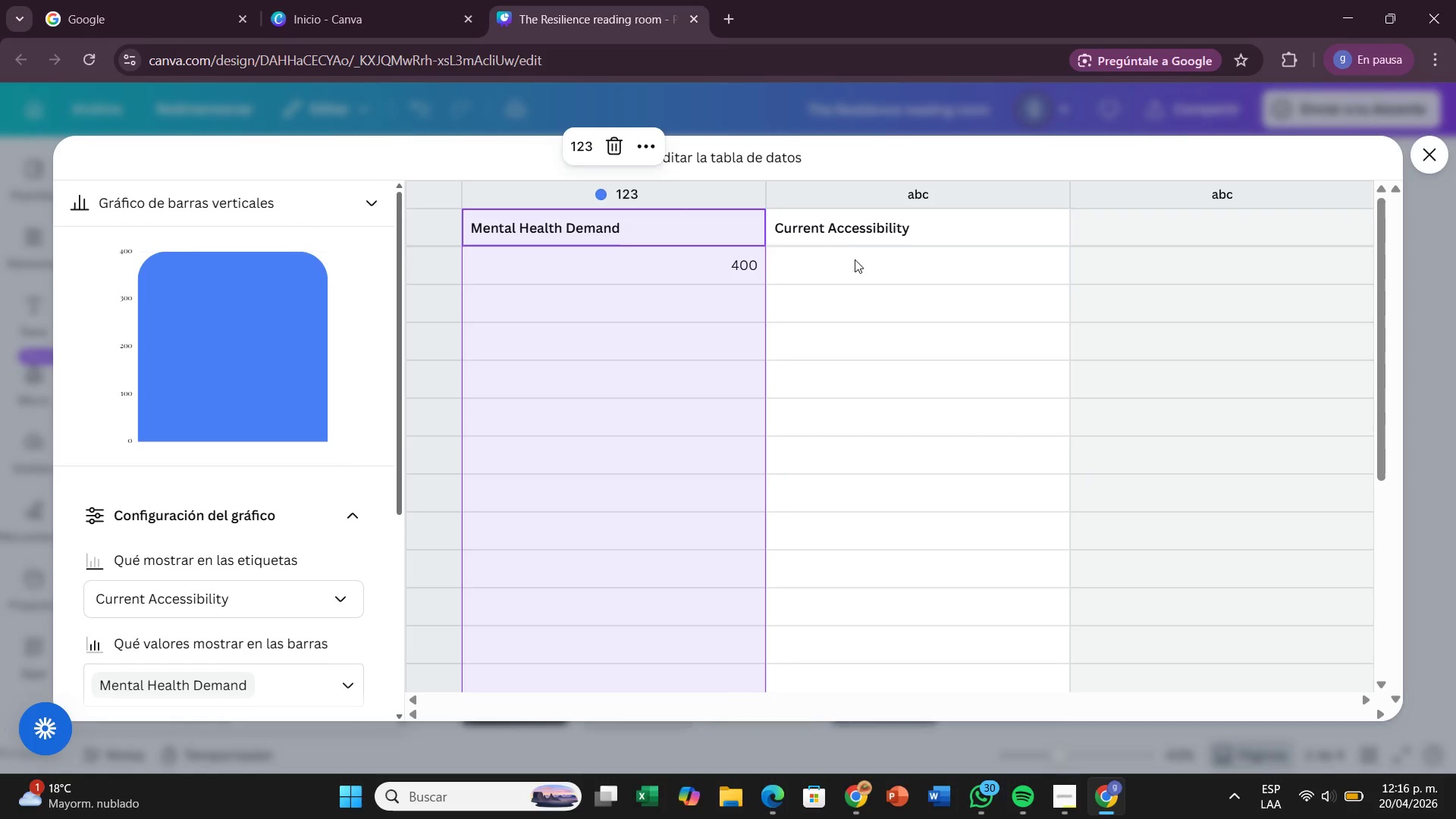 
double_click([855, 263])
 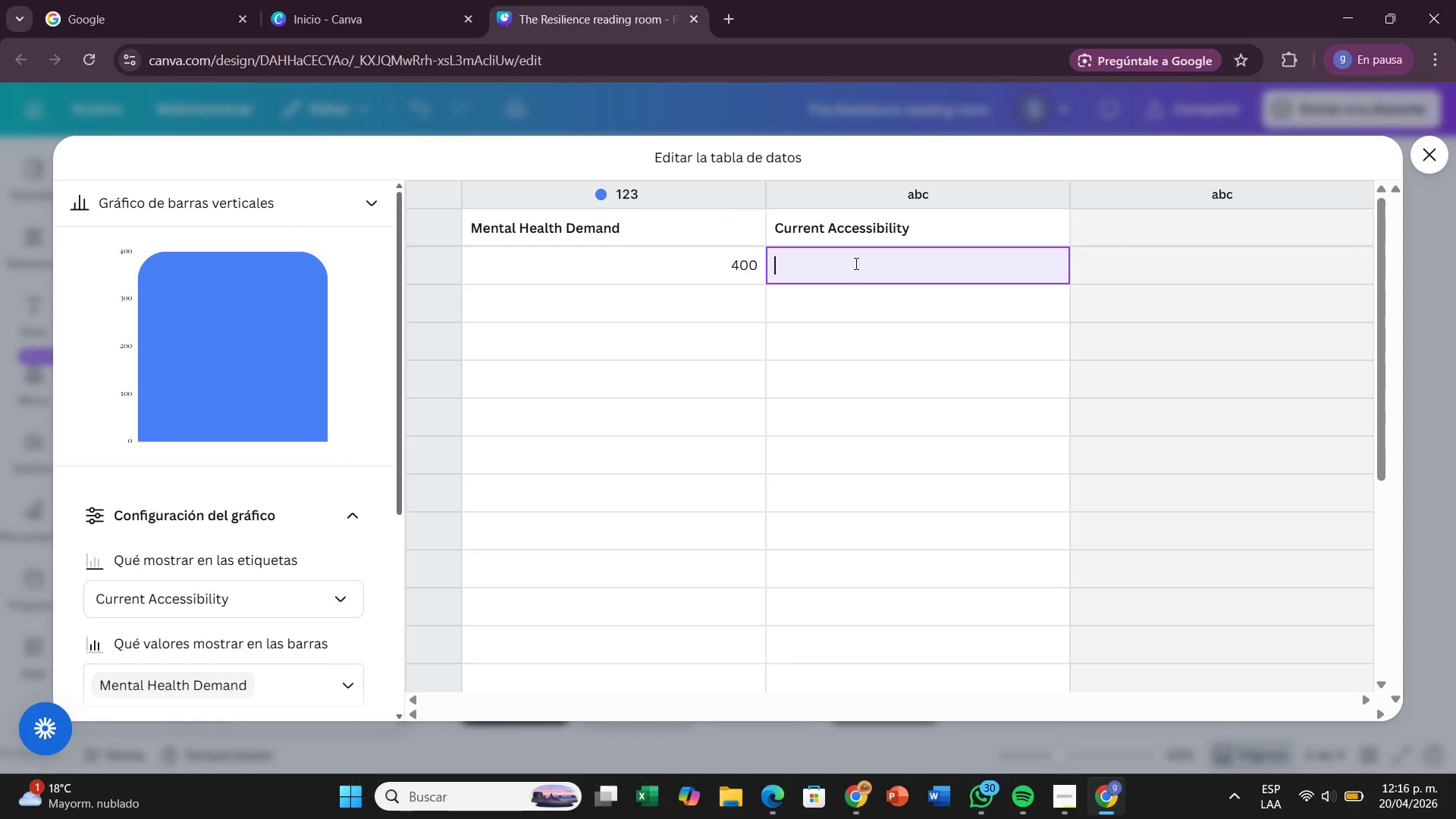 
type(100)
 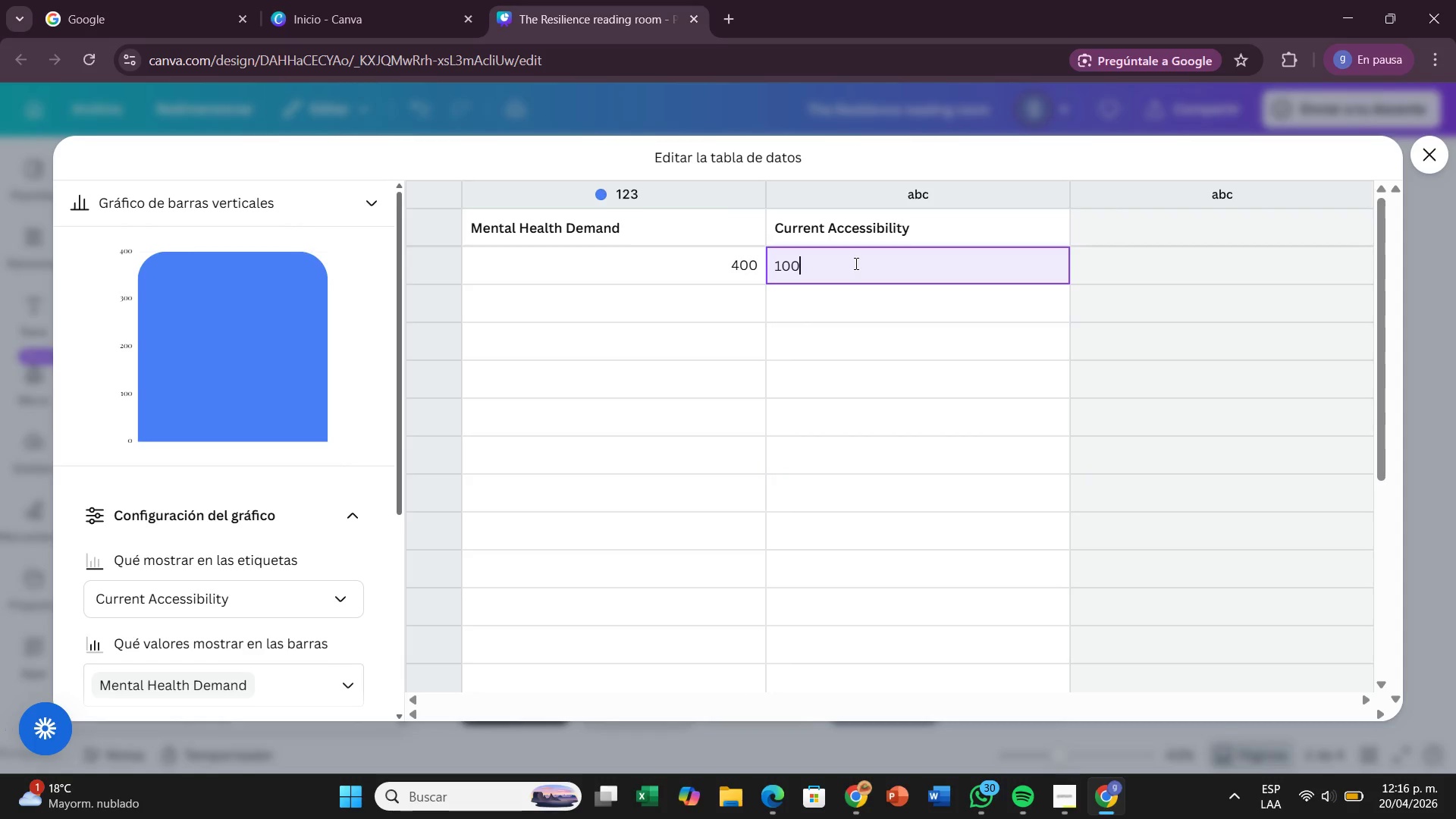 
key(Enter)
 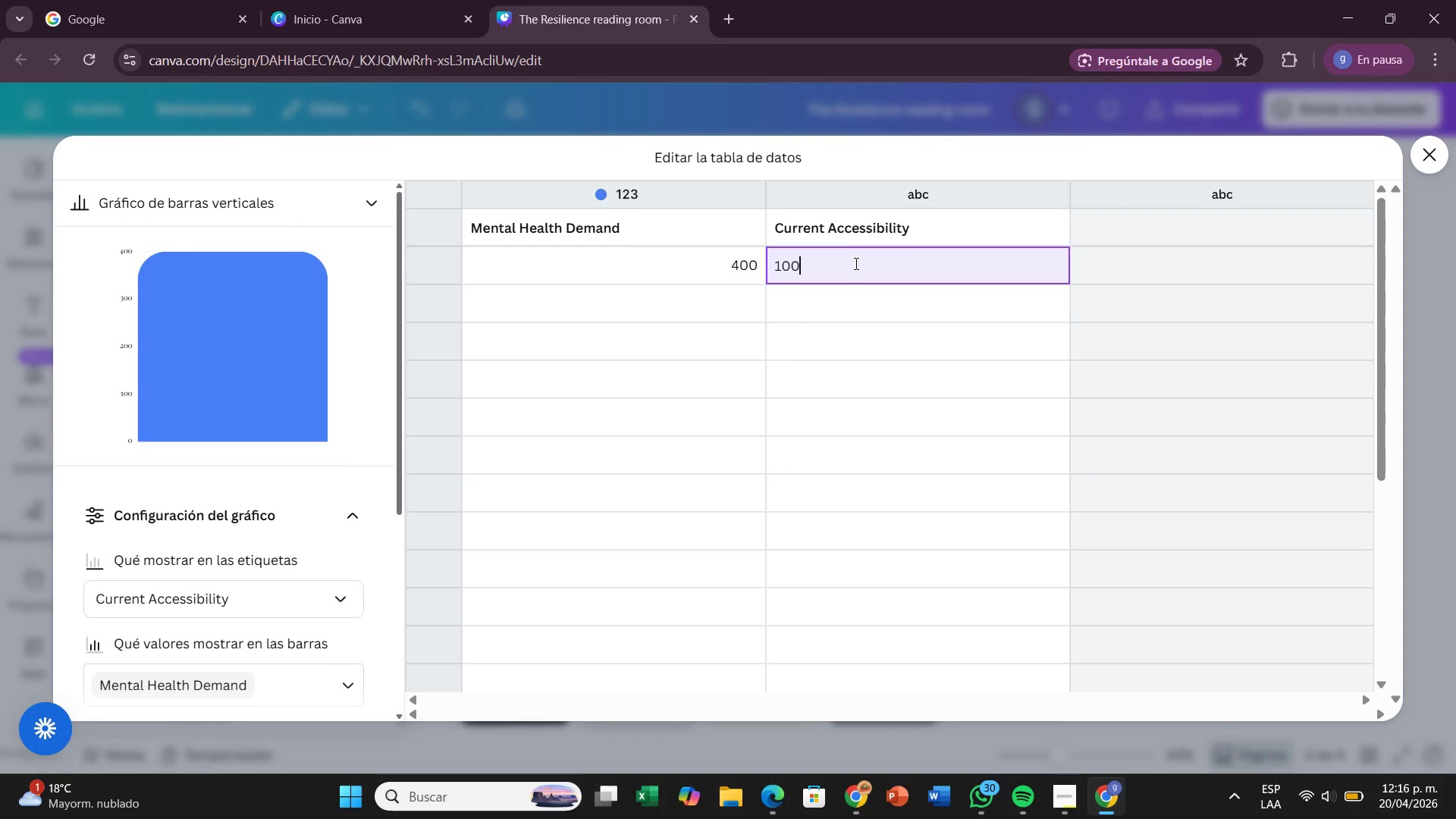 
key(Enter)
 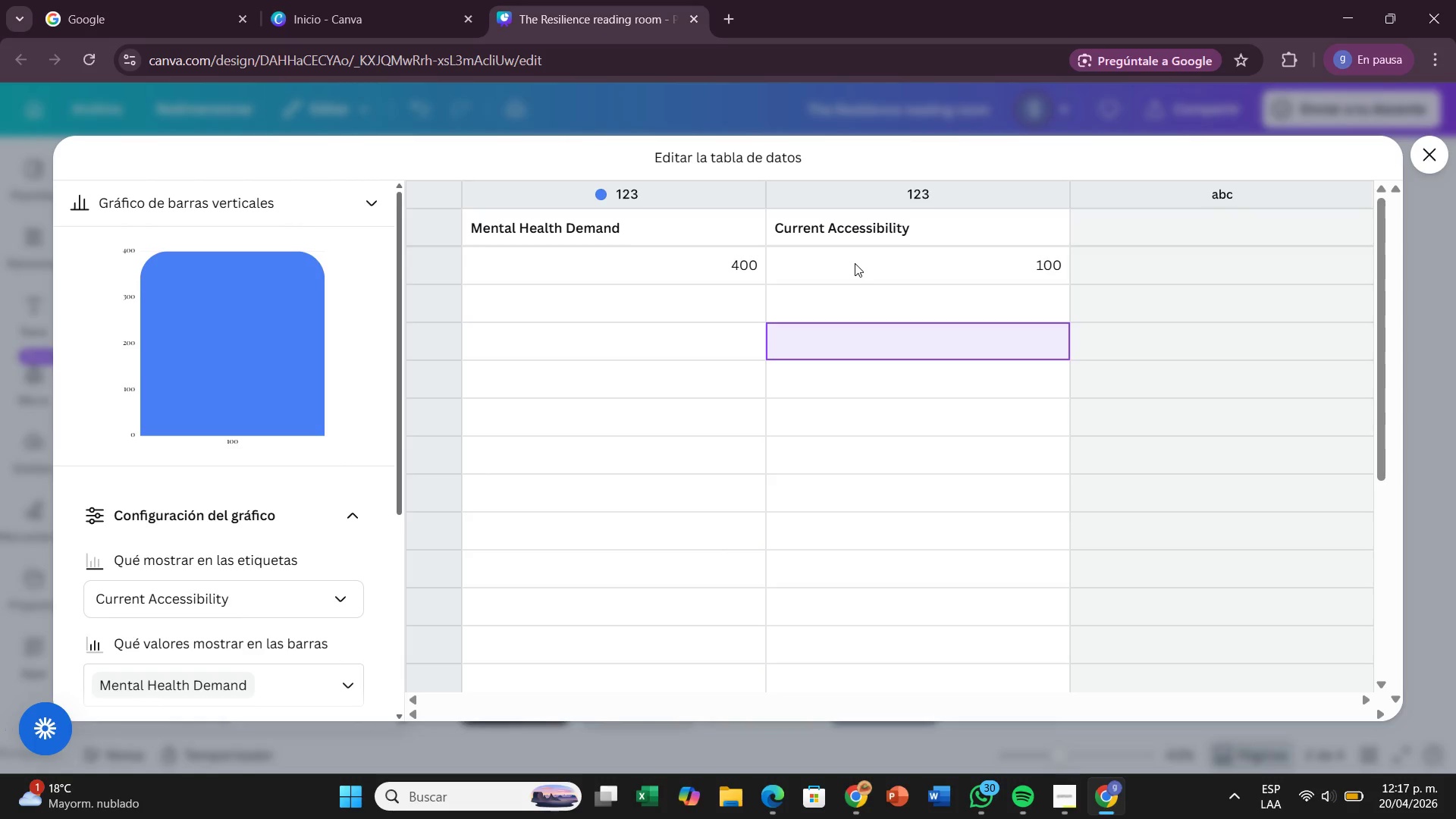 
wait(37.53)
 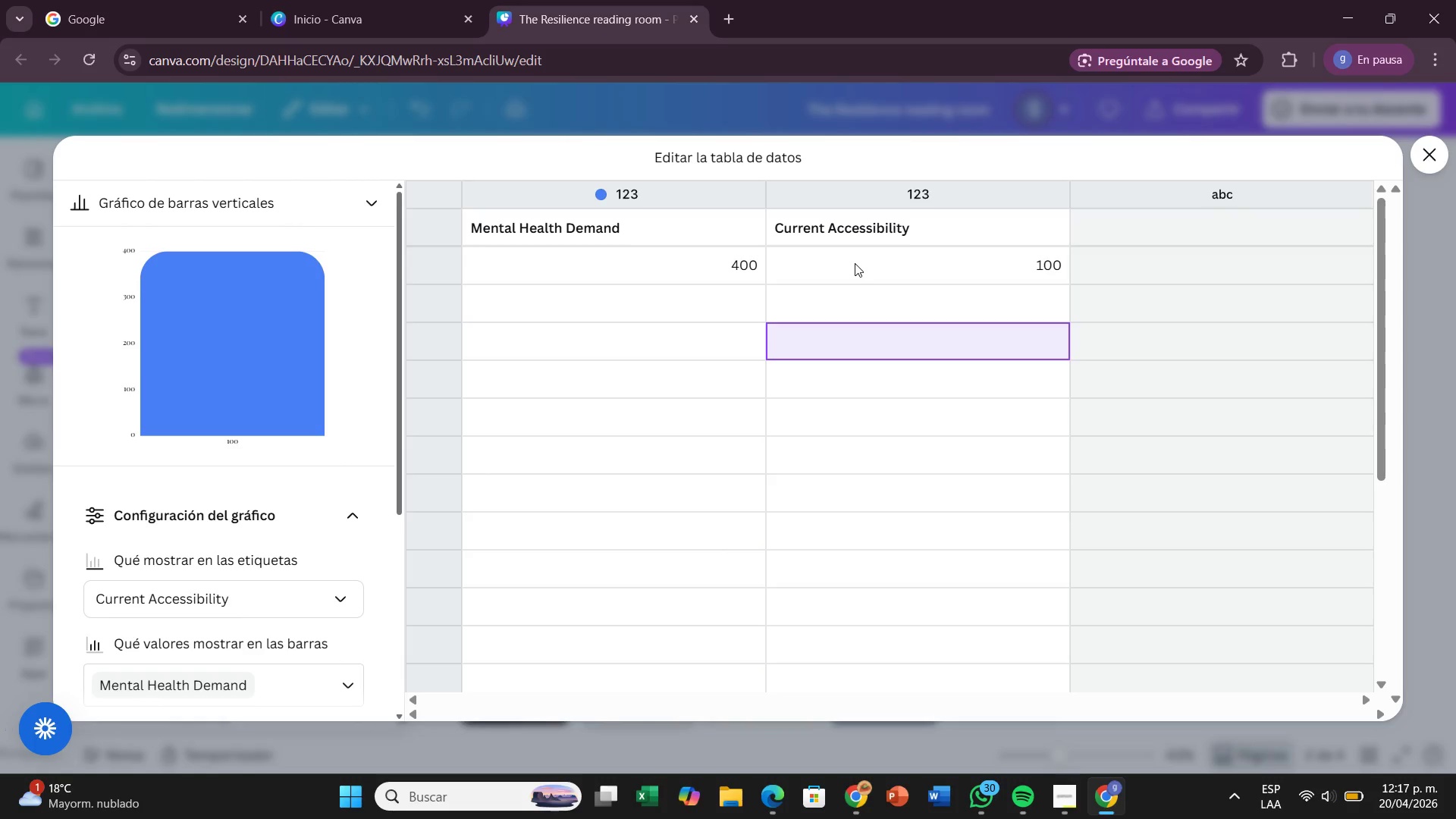 
double_click([798, 221])
 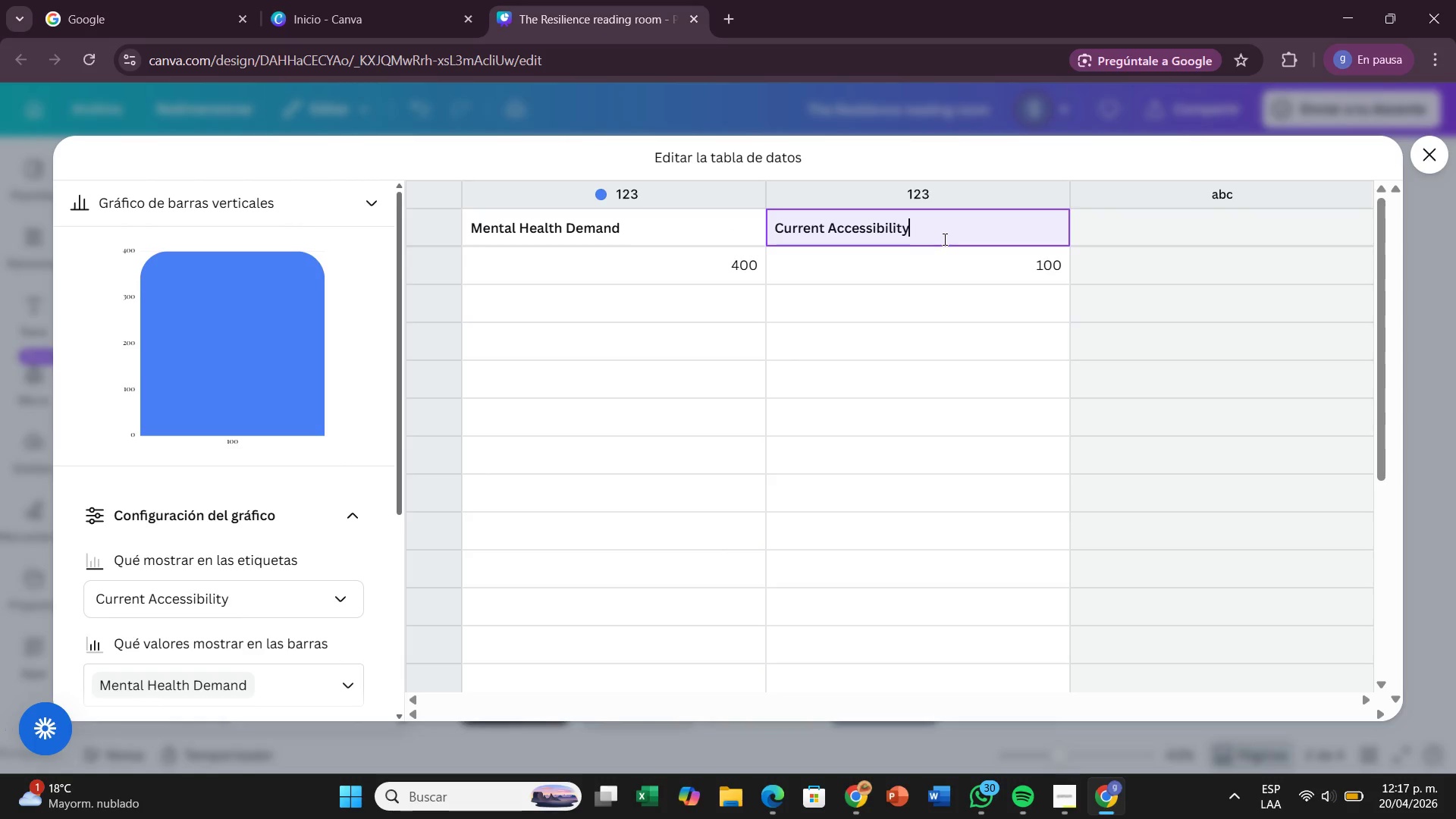 
left_click_drag(start_coordinate=[943, 239], to_coordinate=[692, 232])
 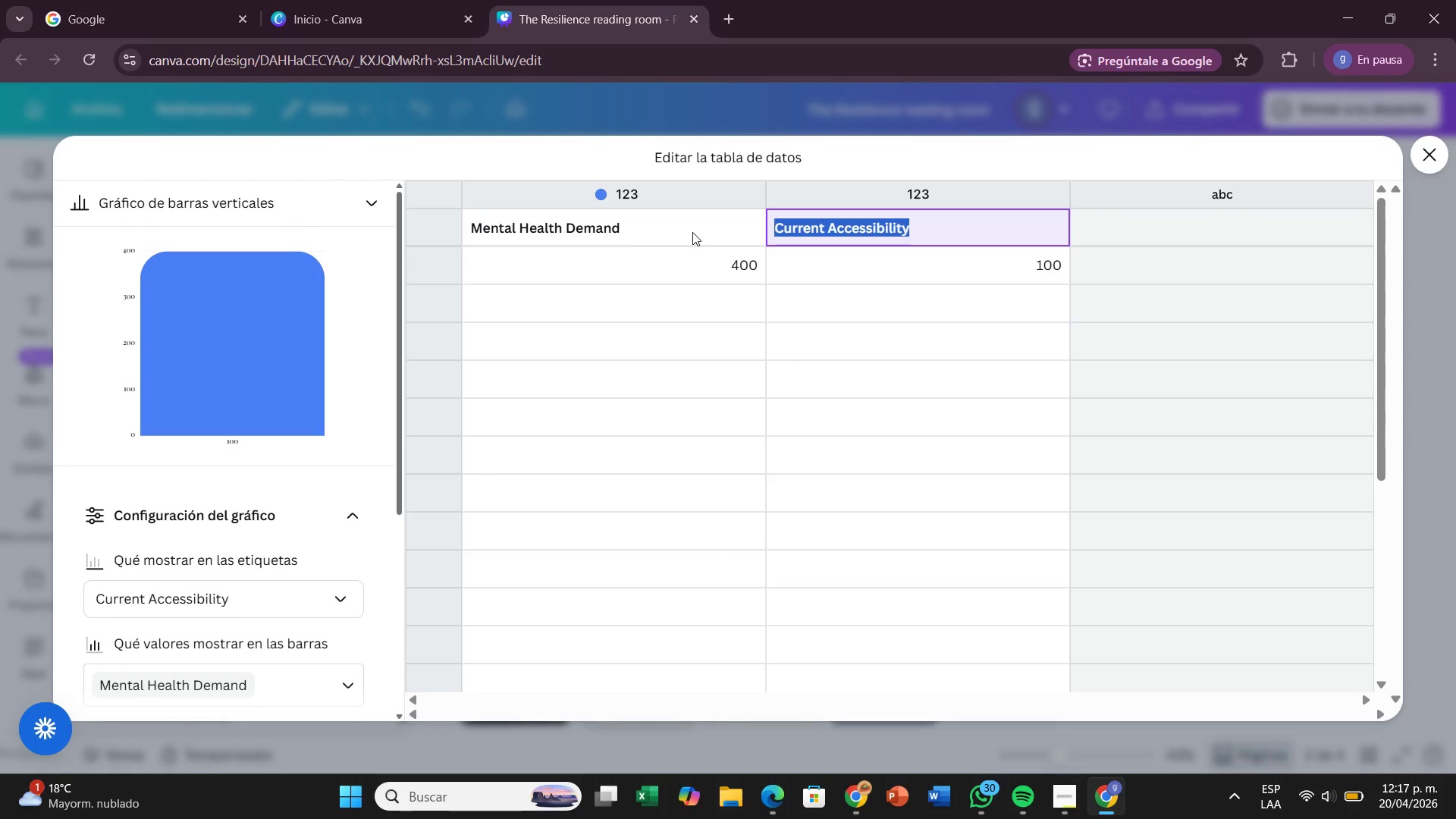 
key(Control+C)
 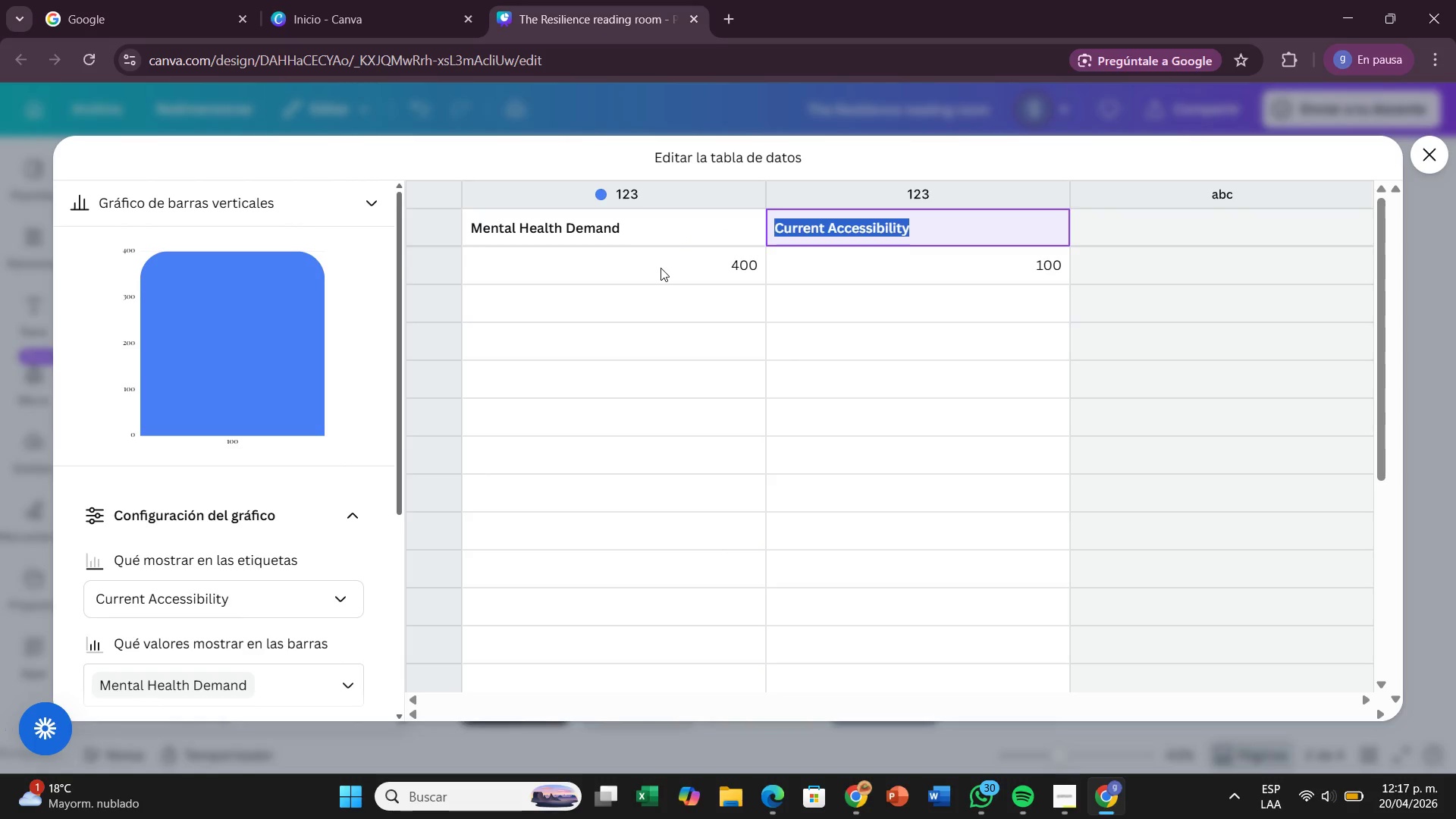 
double_click([661, 268])
 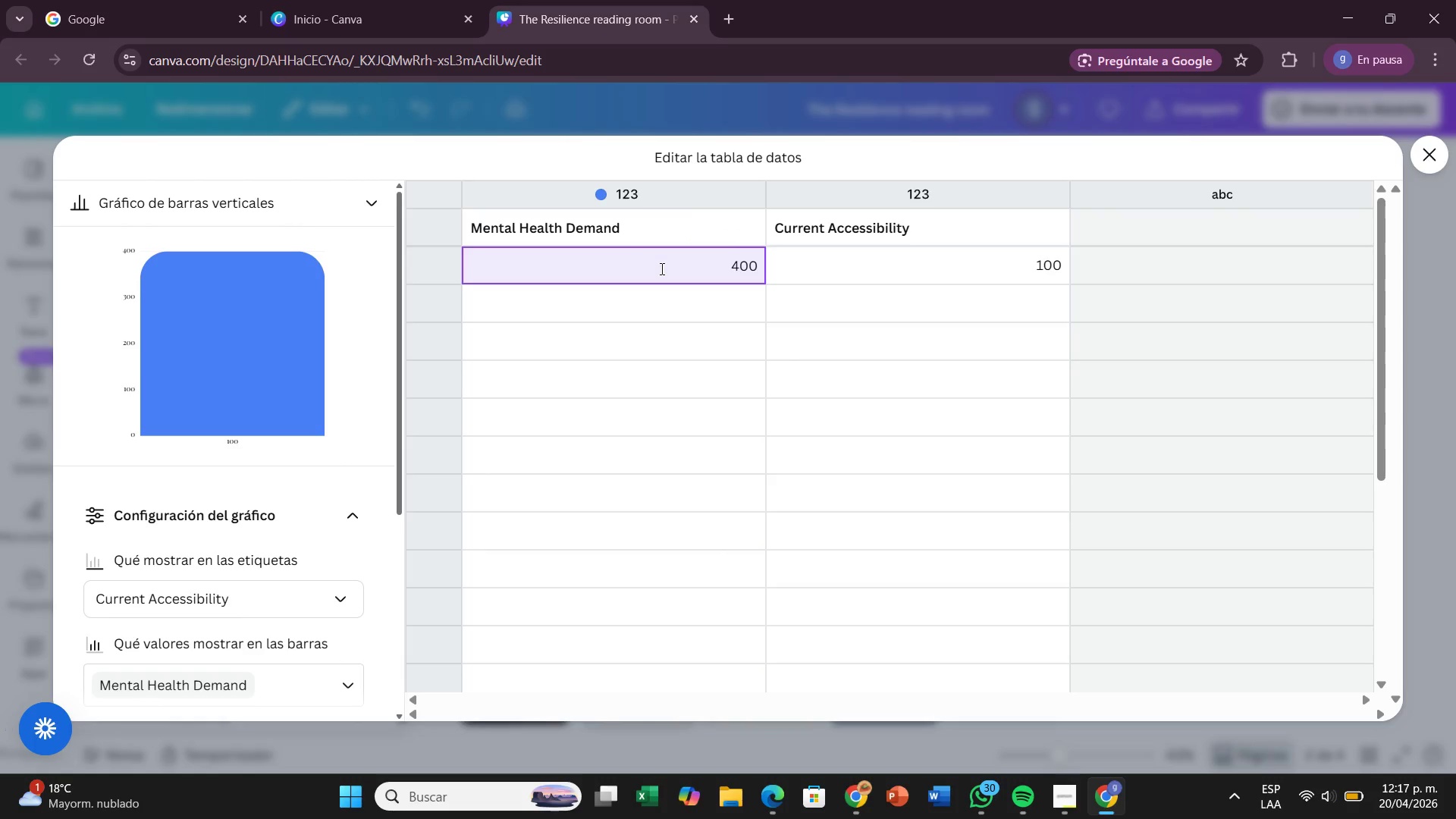 
key(Backspace)
 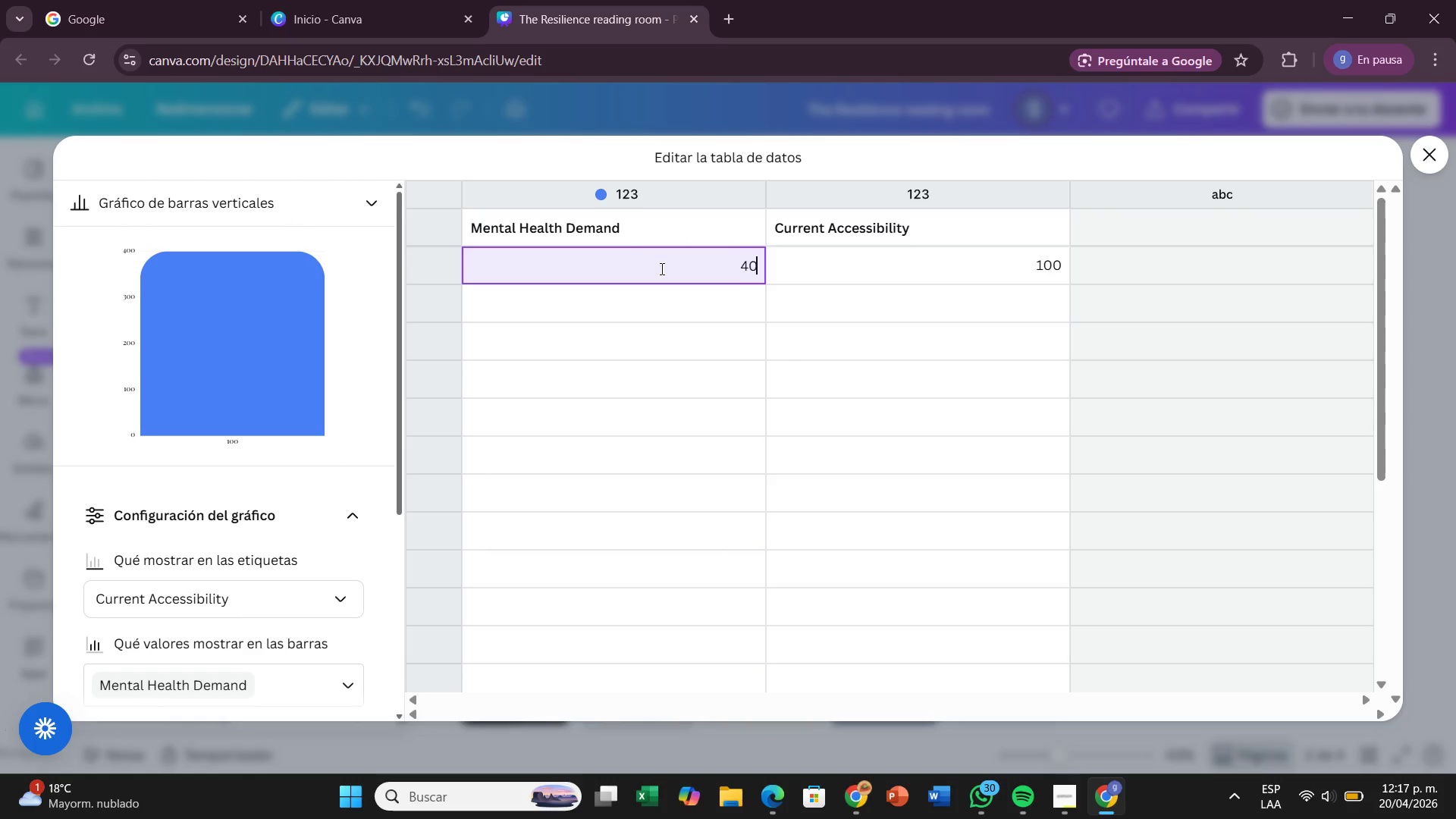 
key(Backspace)
 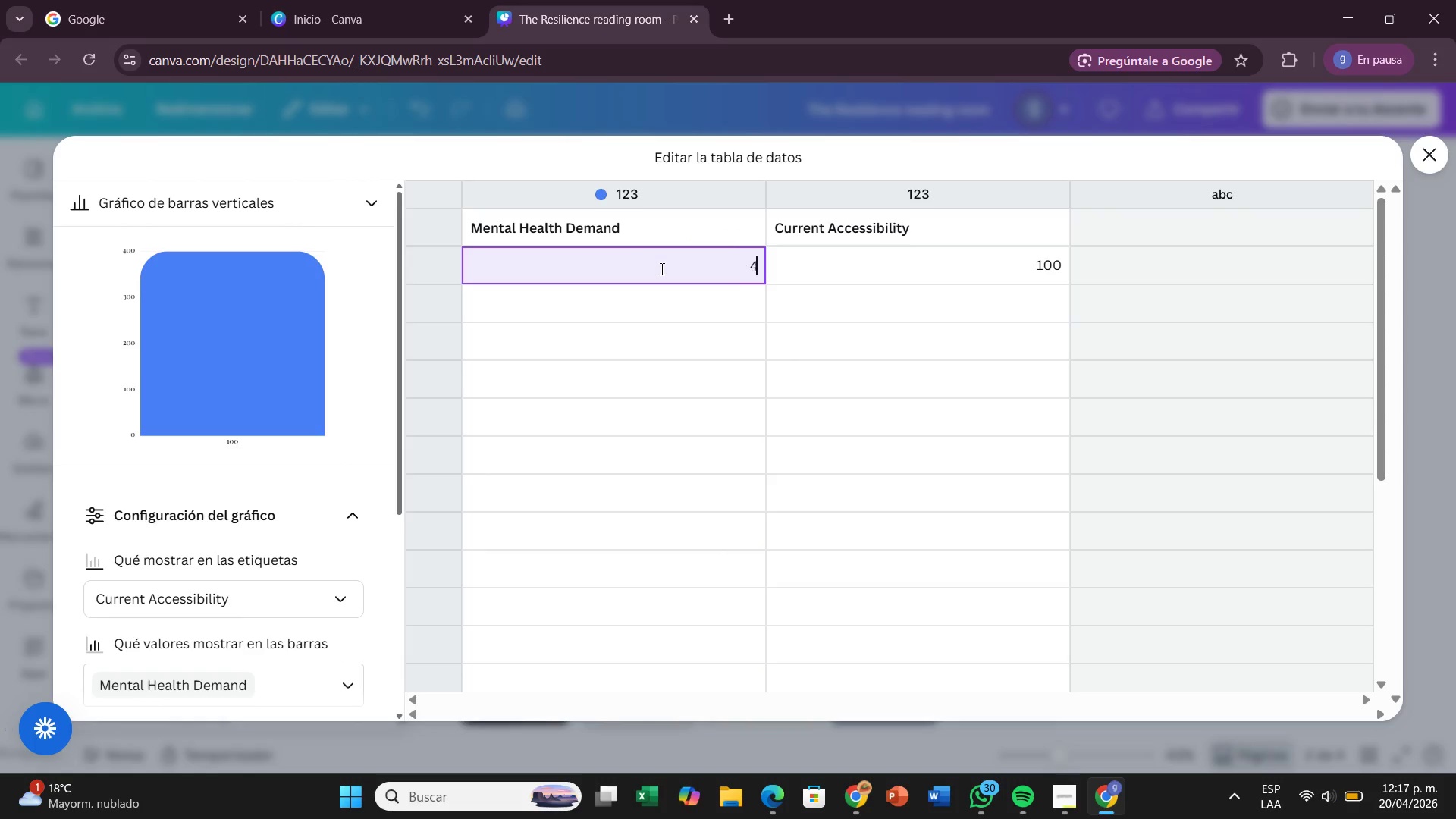 
key(Backspace)
 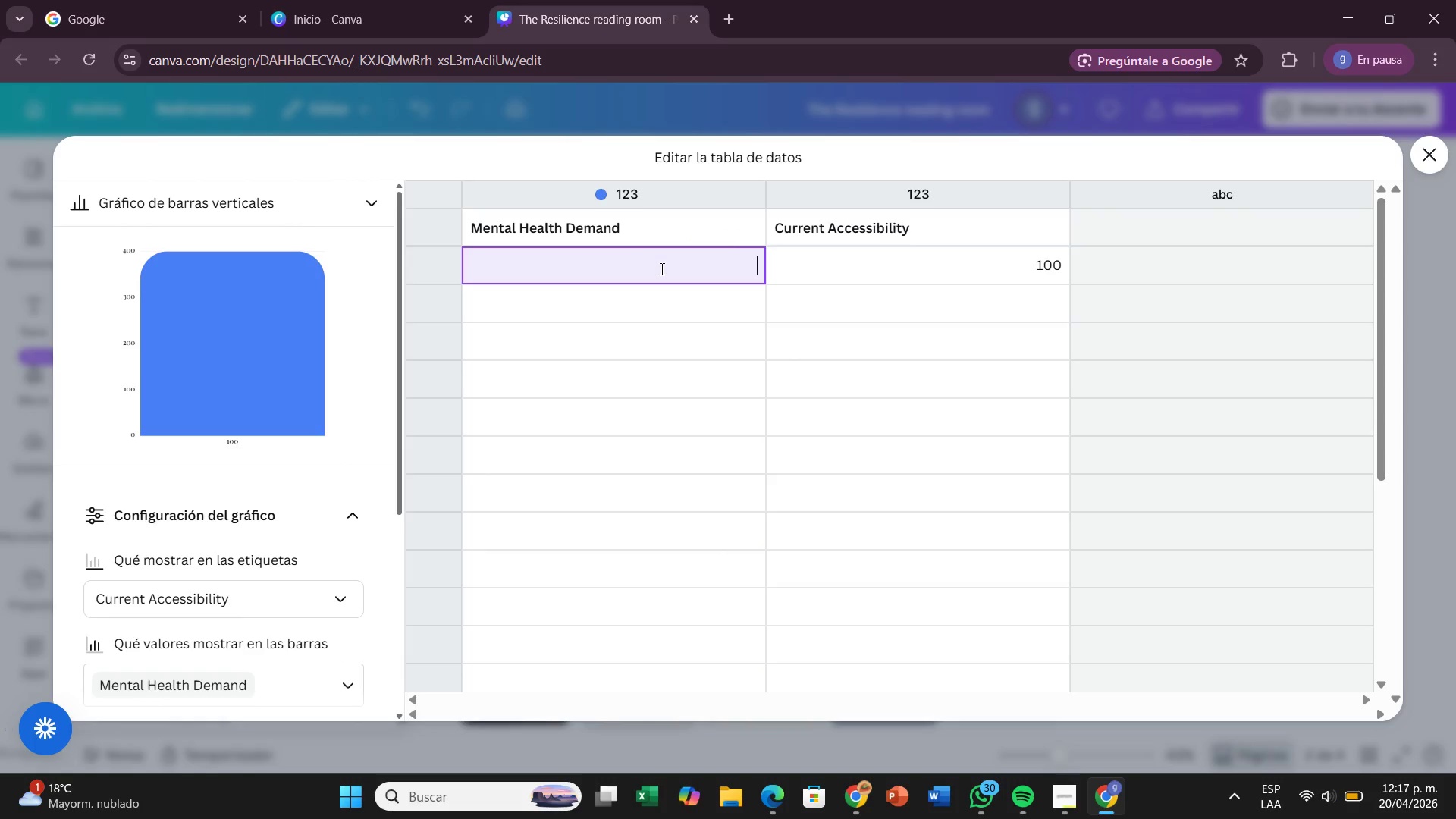 
key(Backspace)
 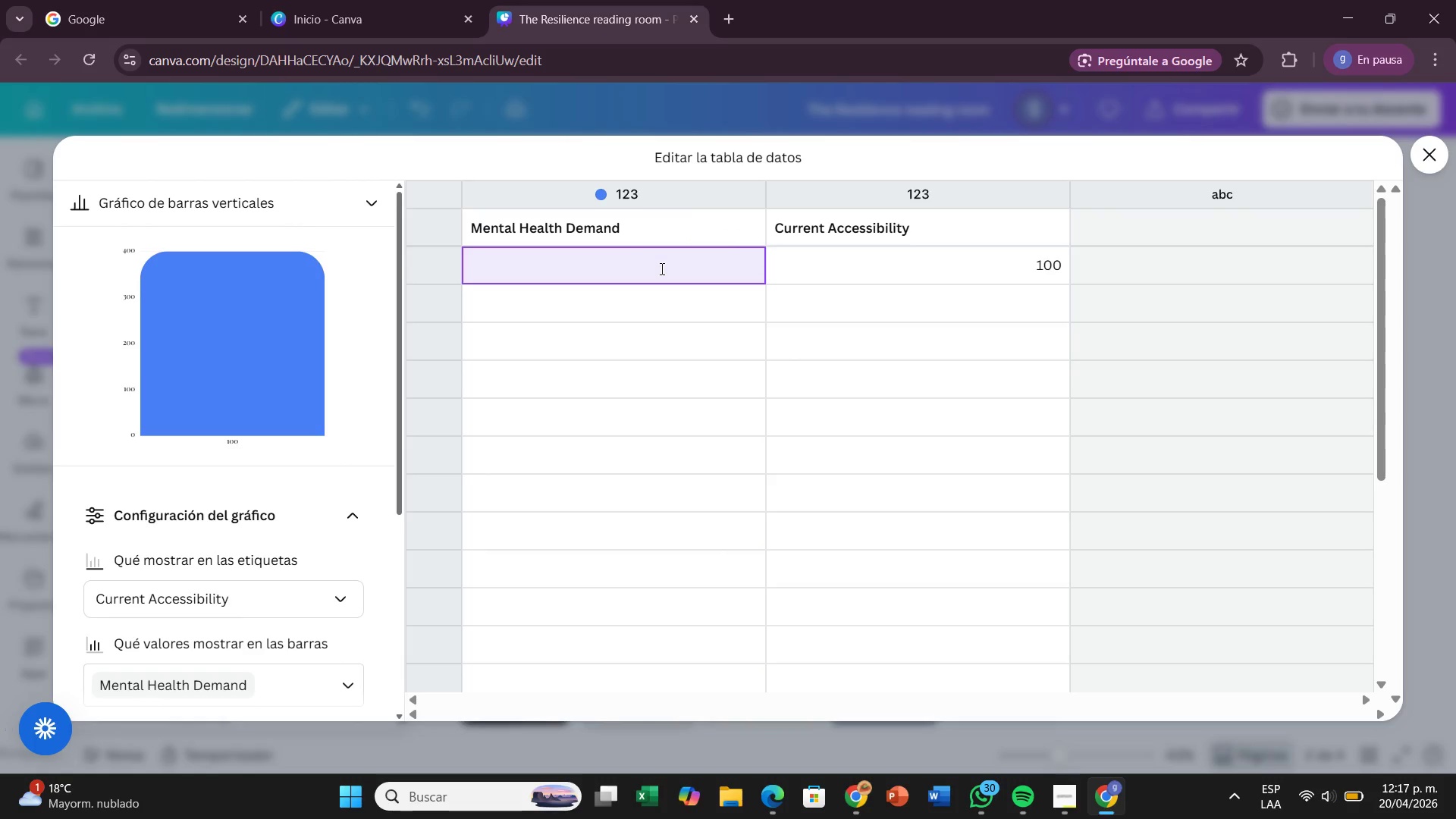 
key(Control+V)
 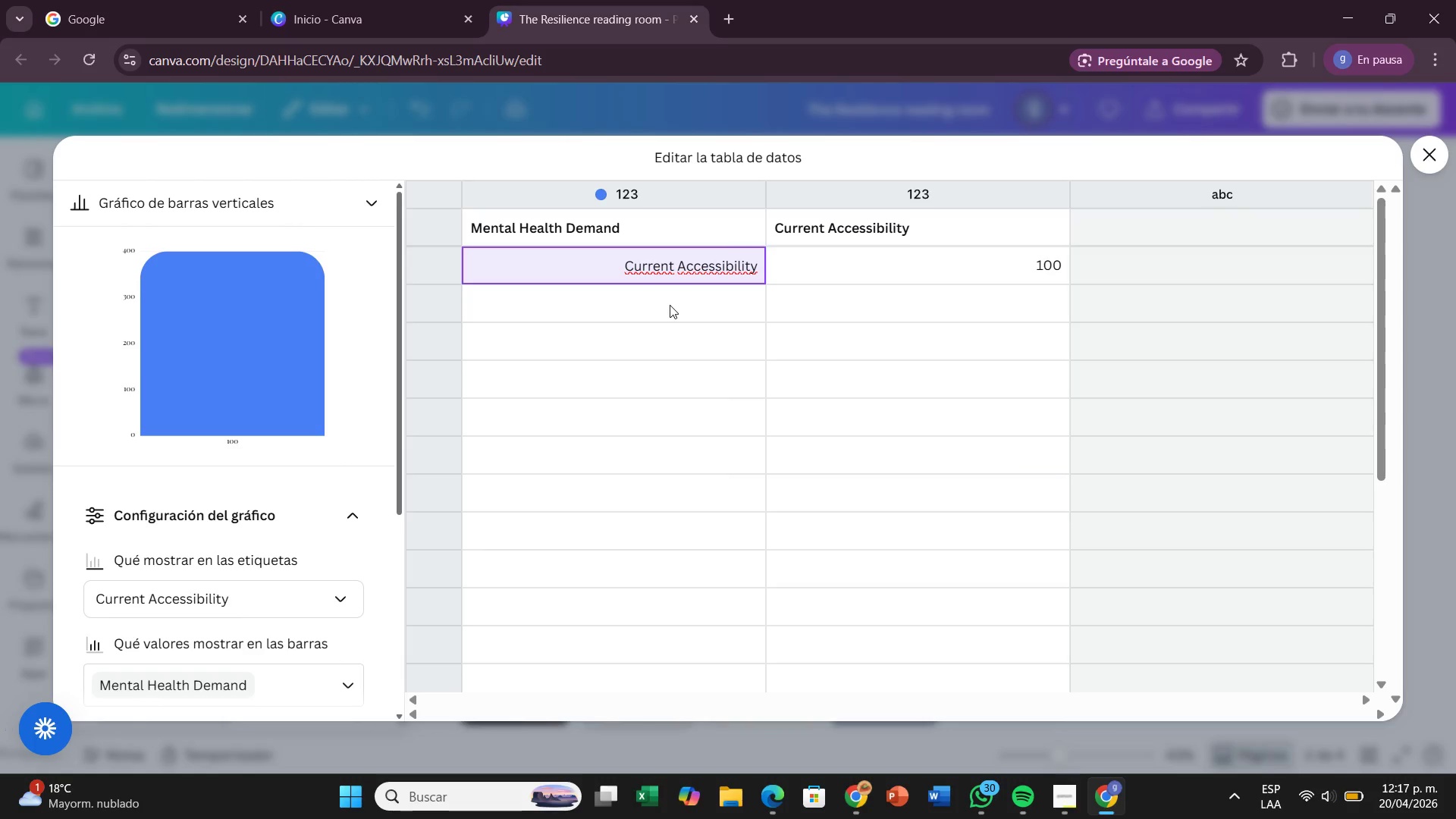 
left_click([670, 305])
 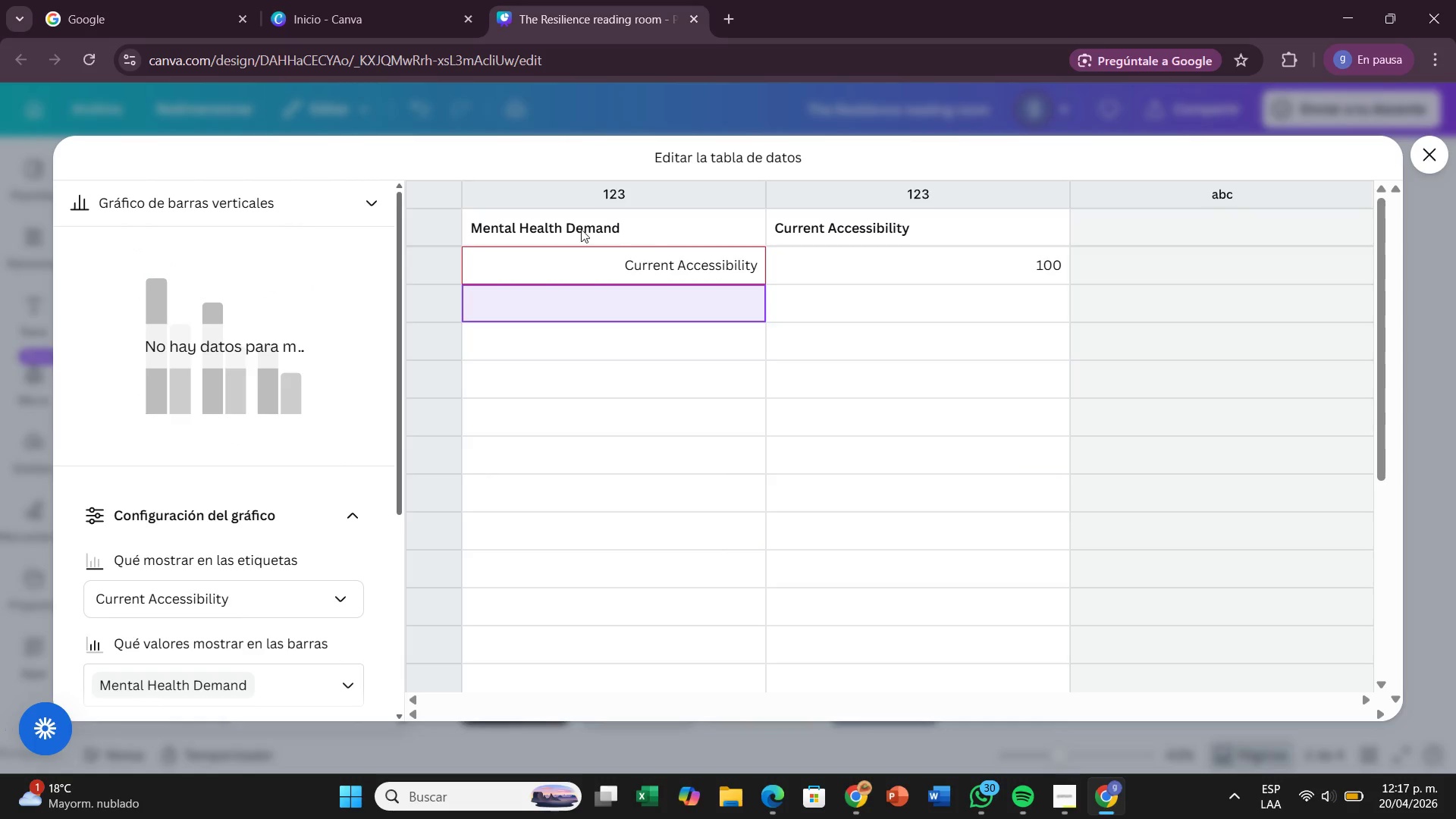 
left_click([574, 226])
 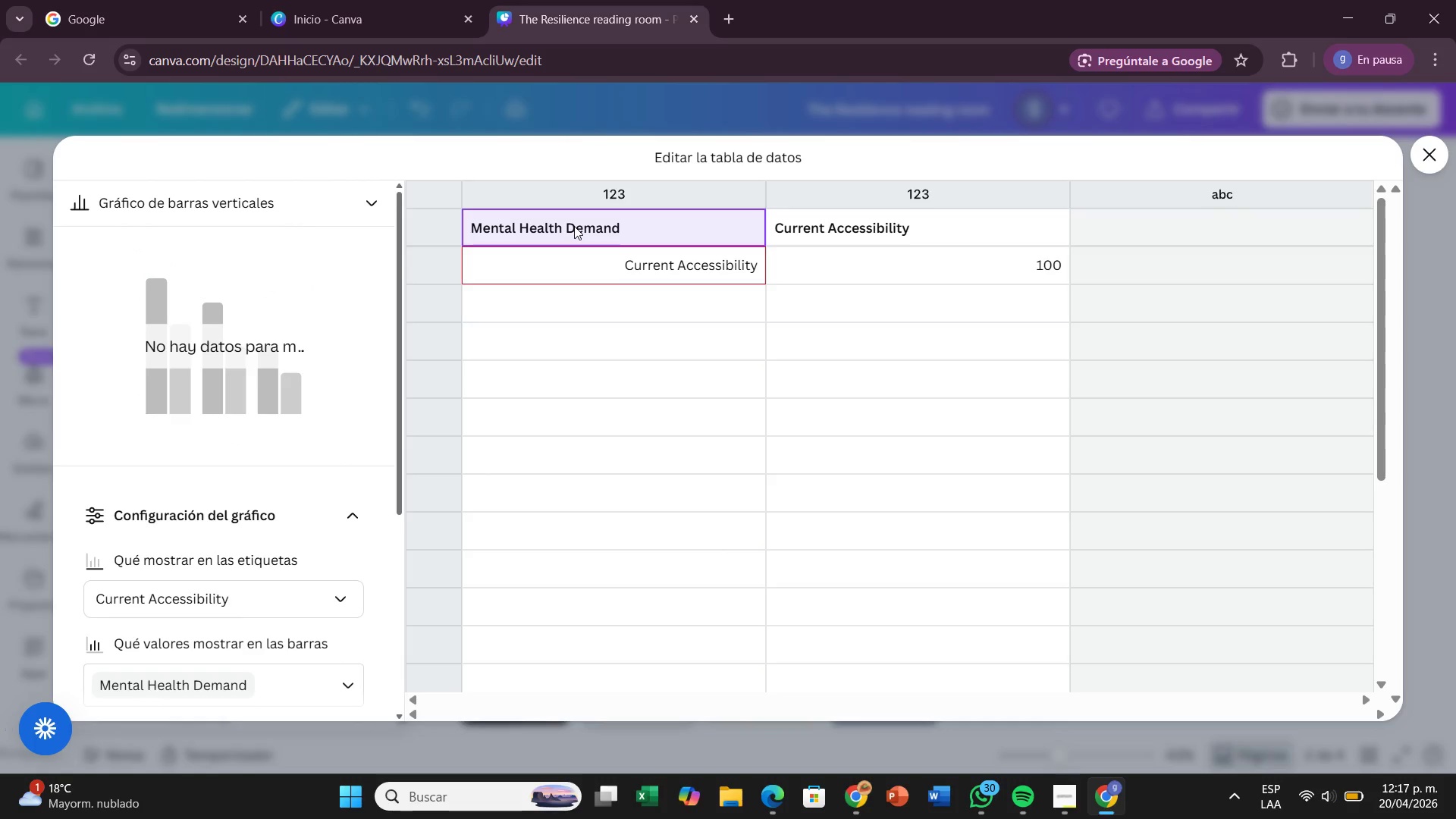 
double_click([574, 226])
 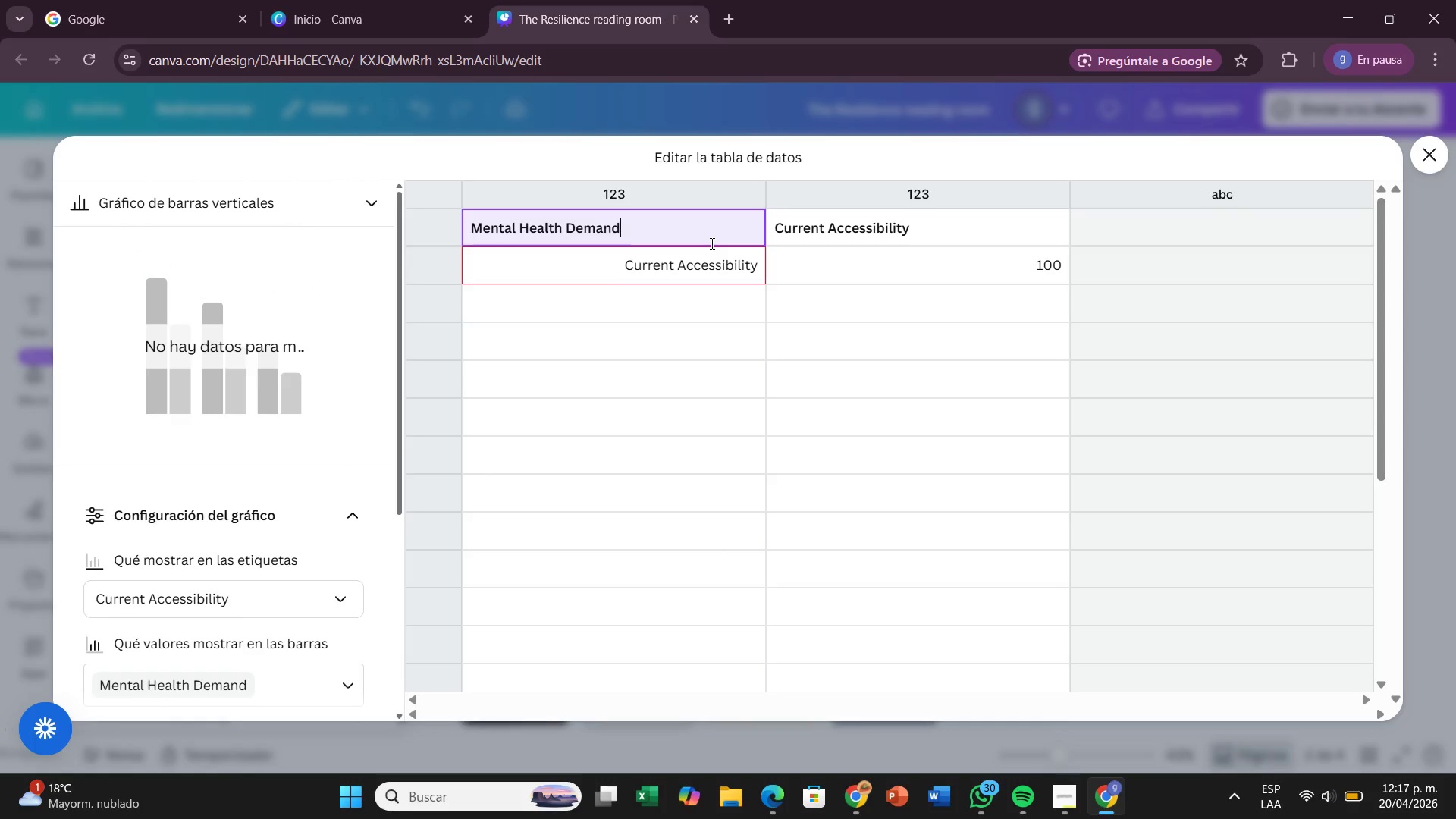 
hold_key(key=Backspace, duration=1.06)
 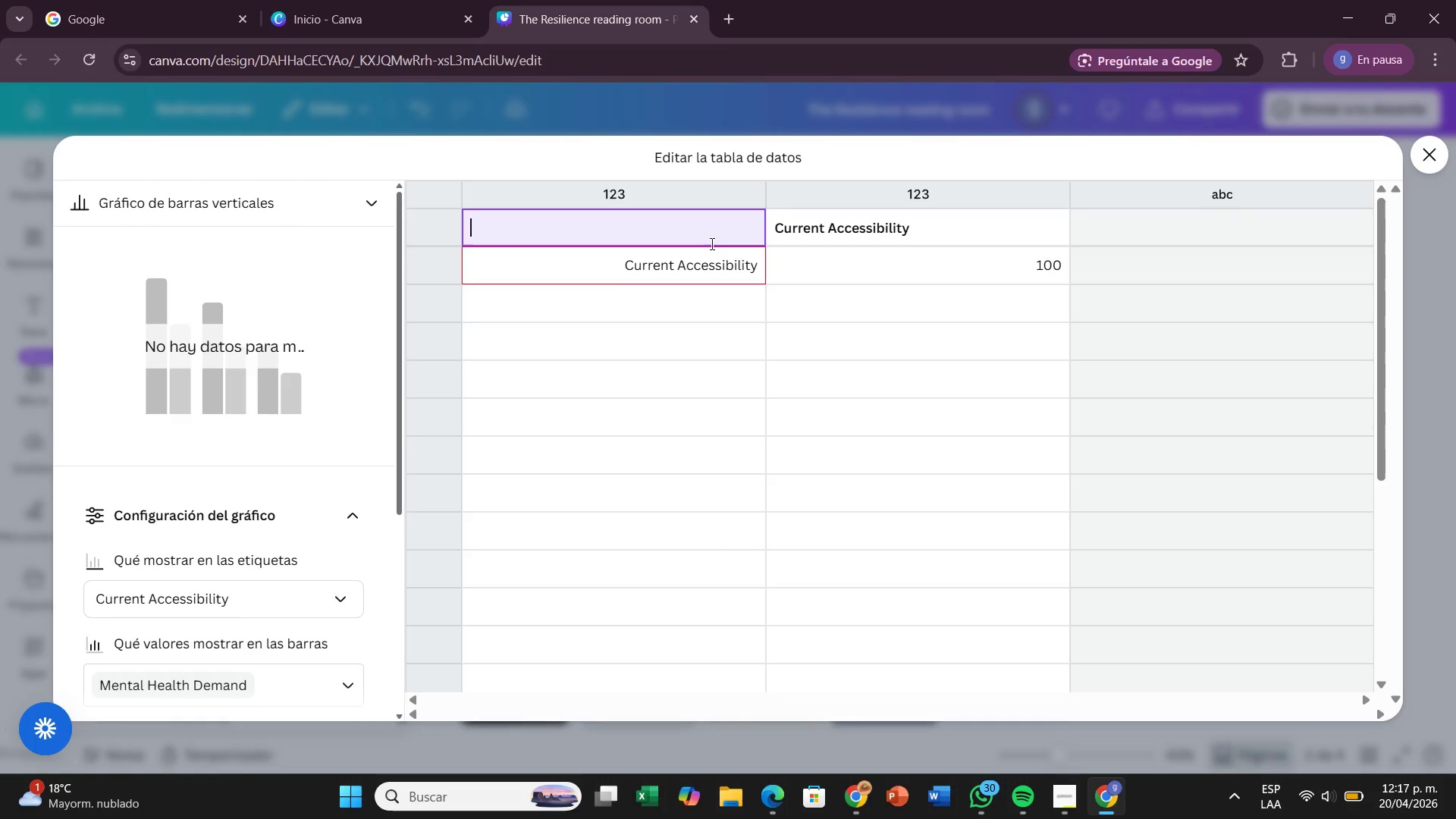 
key(Control+C)
 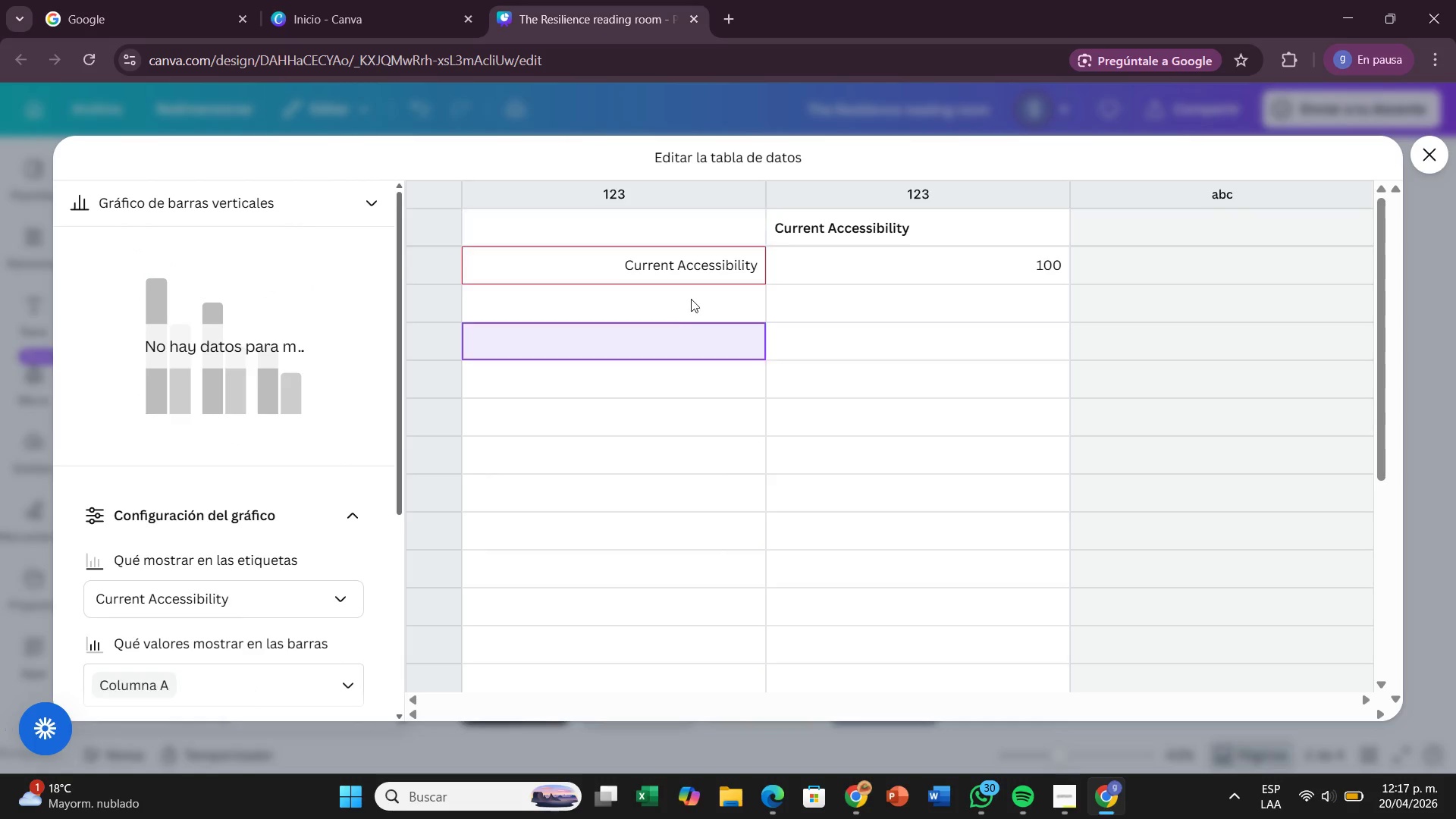 
double_click([691, 294])
 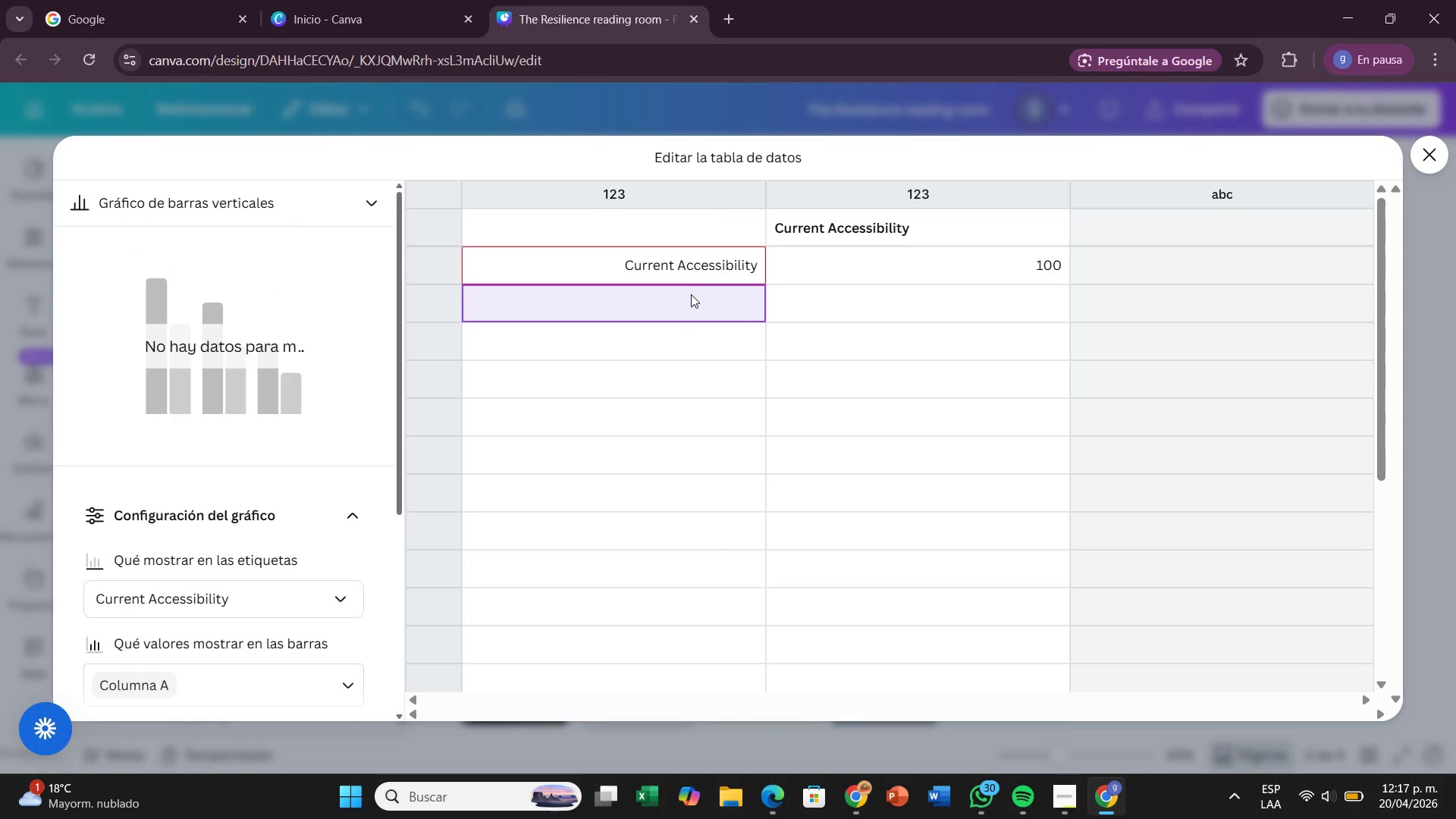 
triple_click([691, 294])
 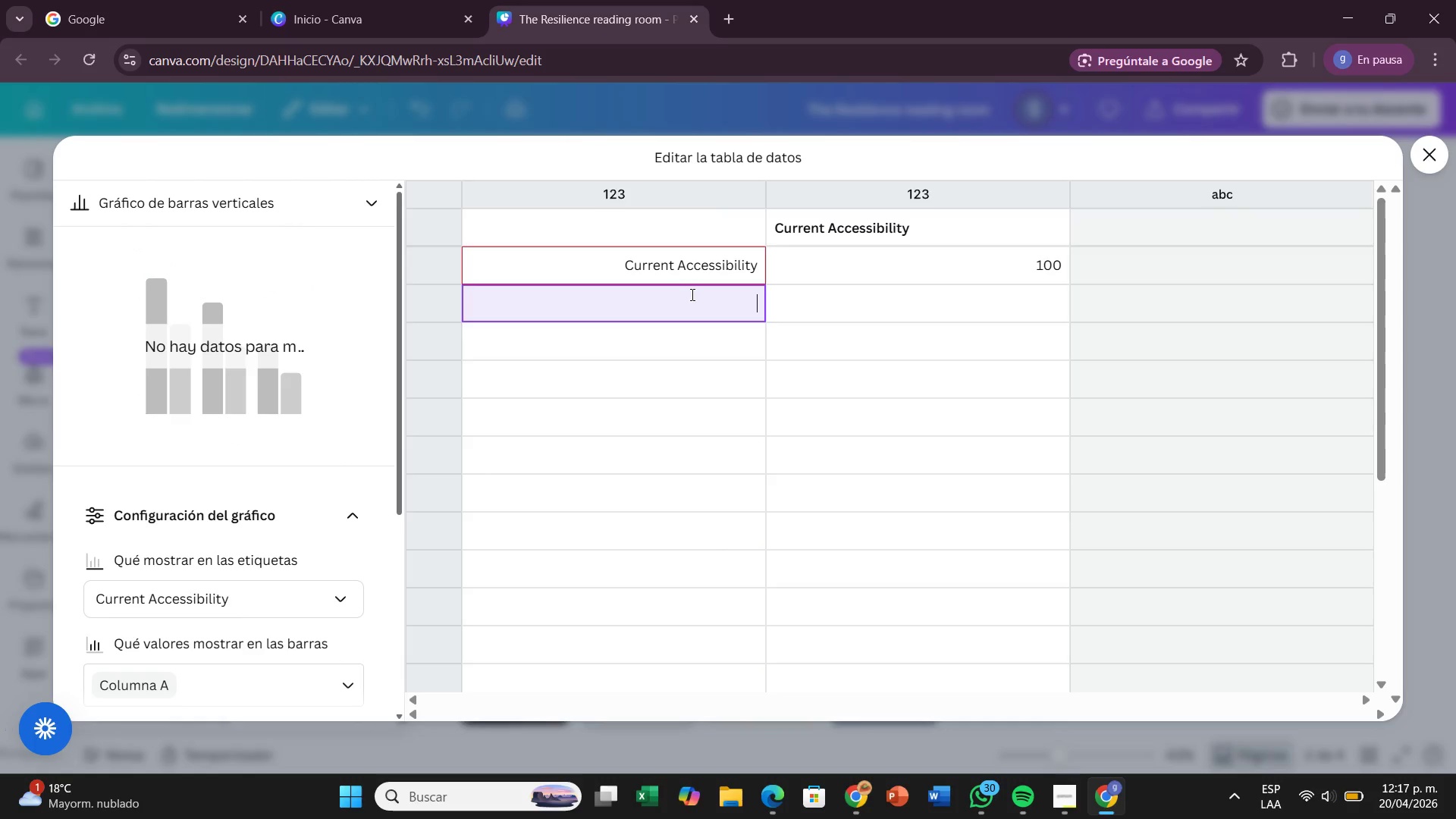 
key(Control+V)
 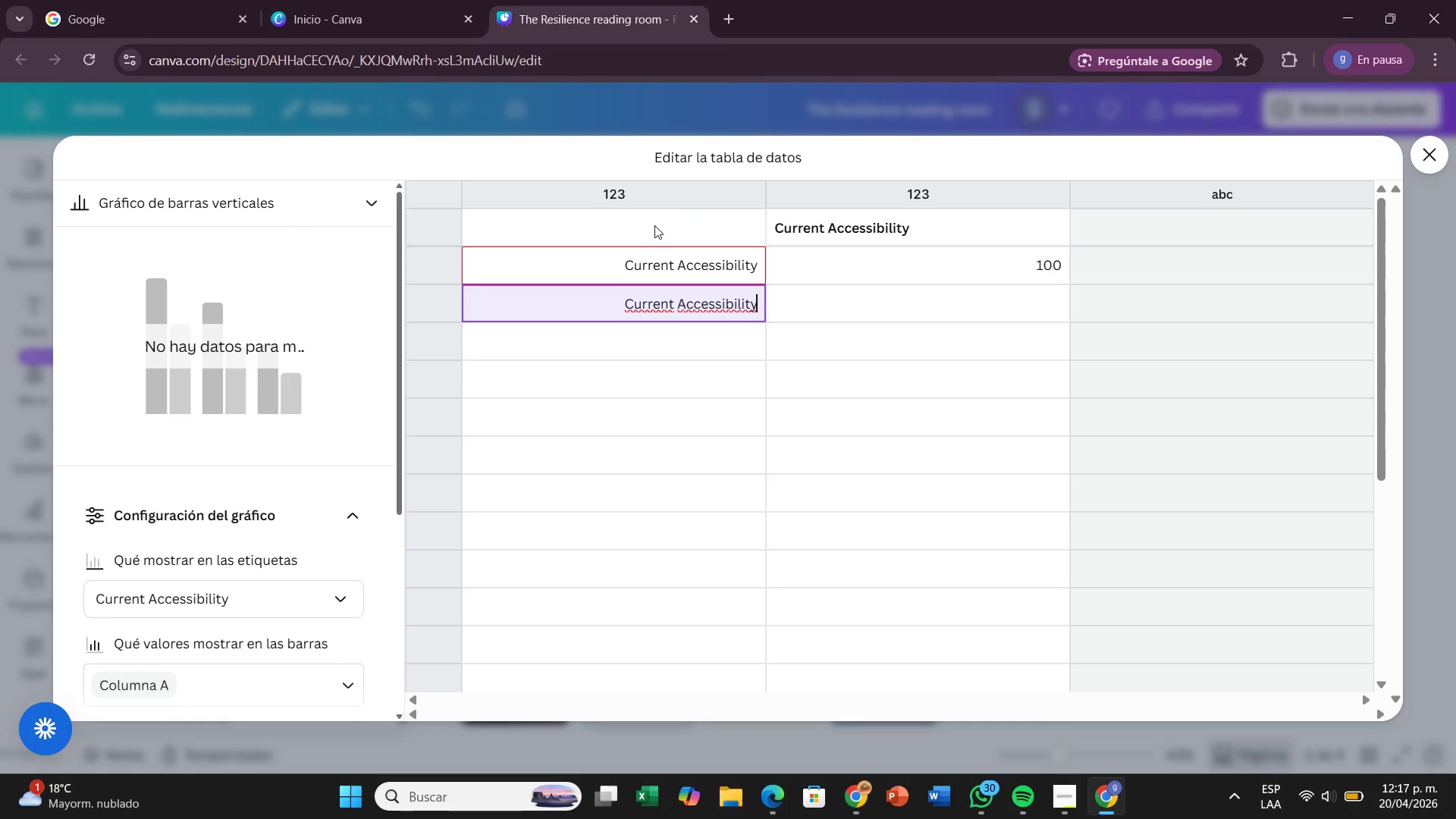 
left_click([654, 225])
 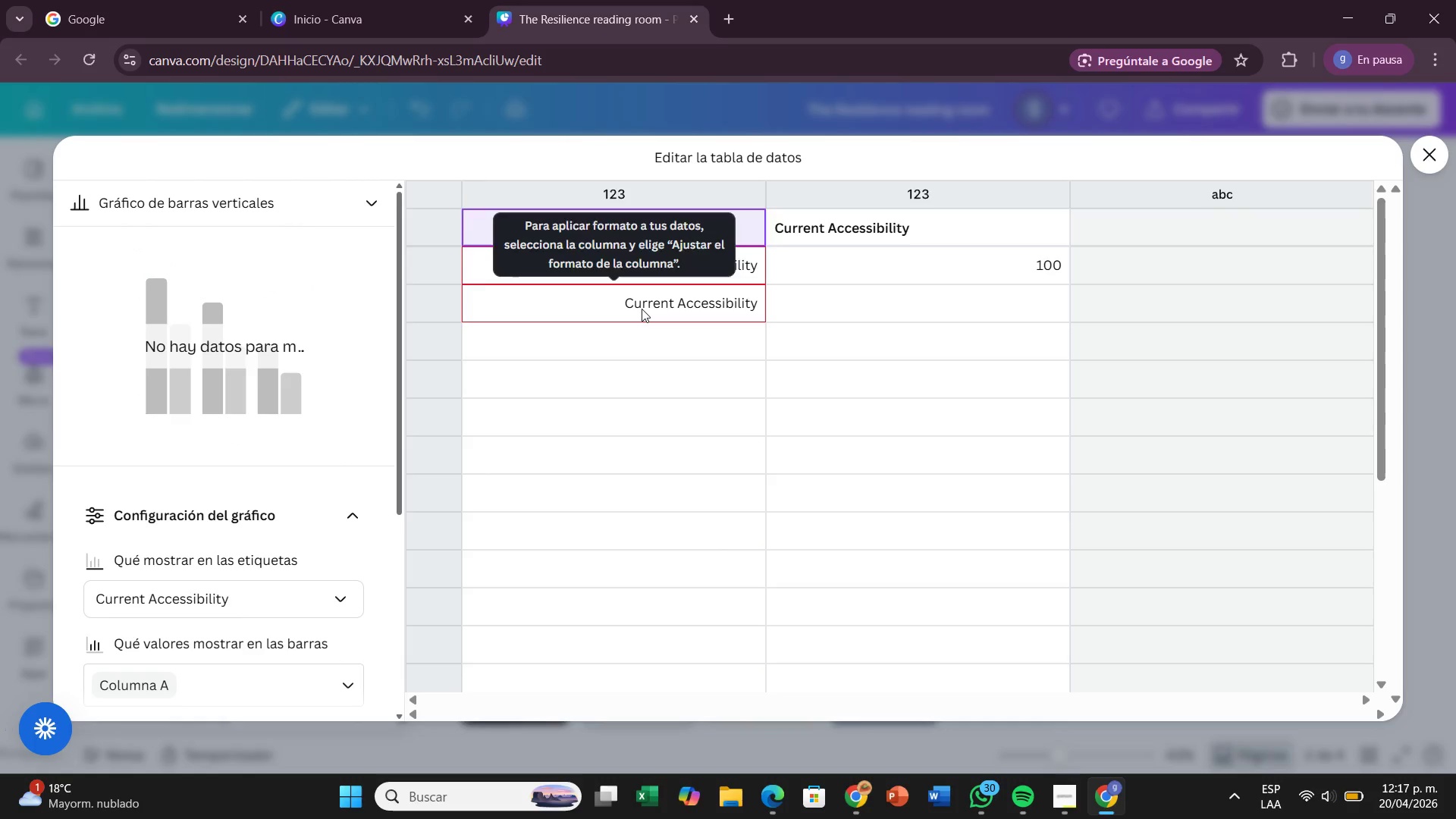 
double_click([642, 309])
 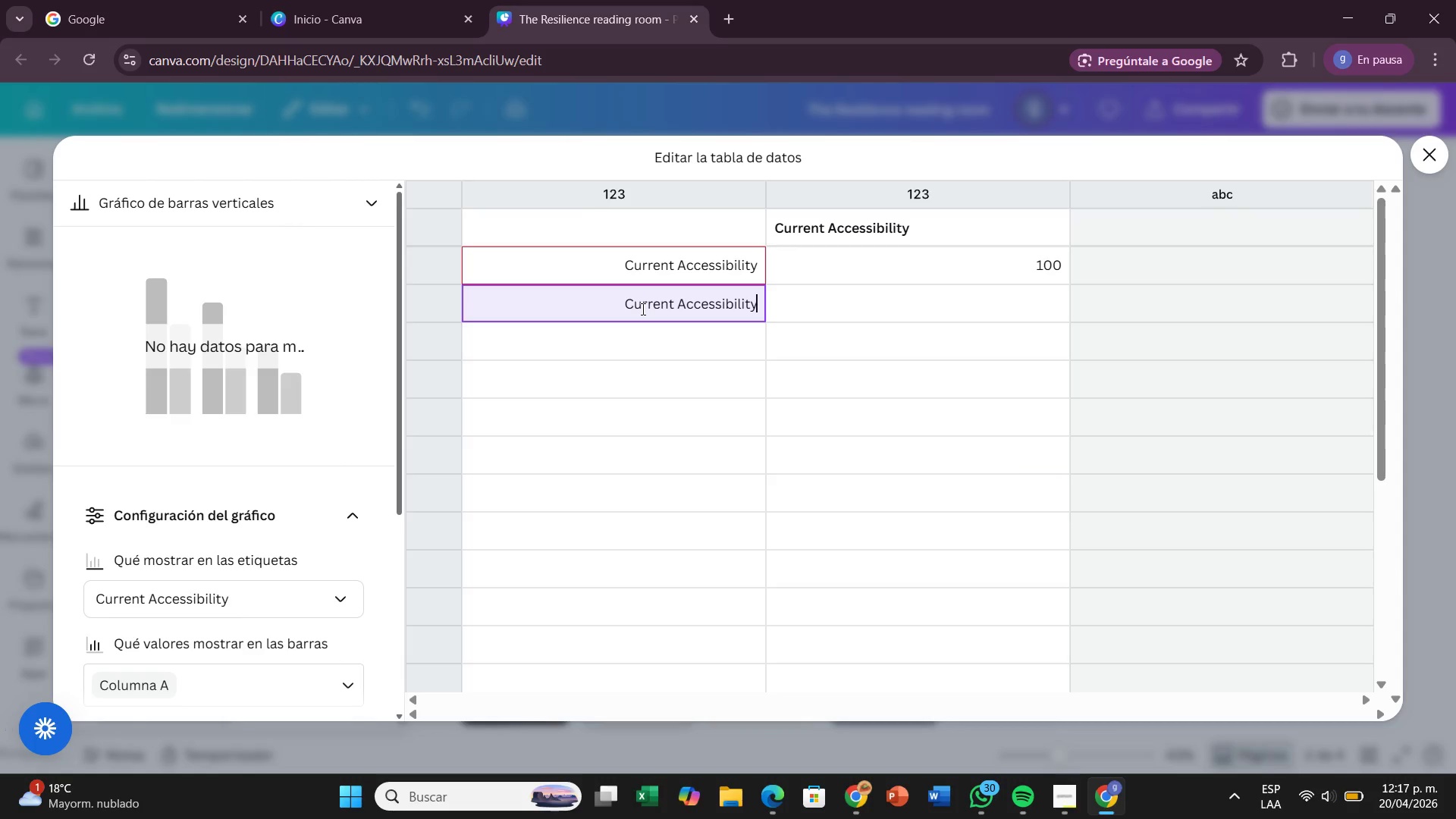 
key(Control+Z)
 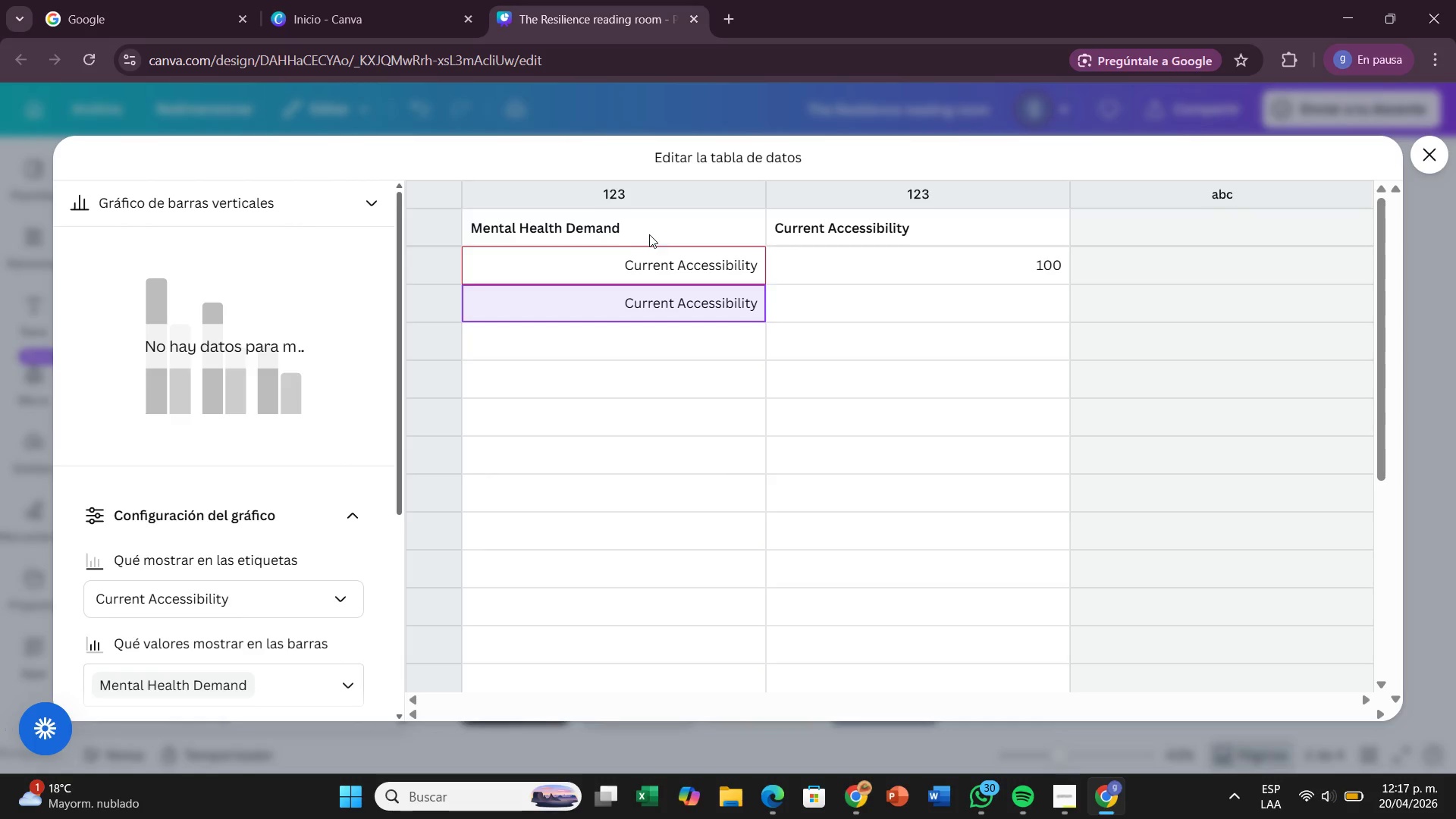 
double_click([650, 232])
 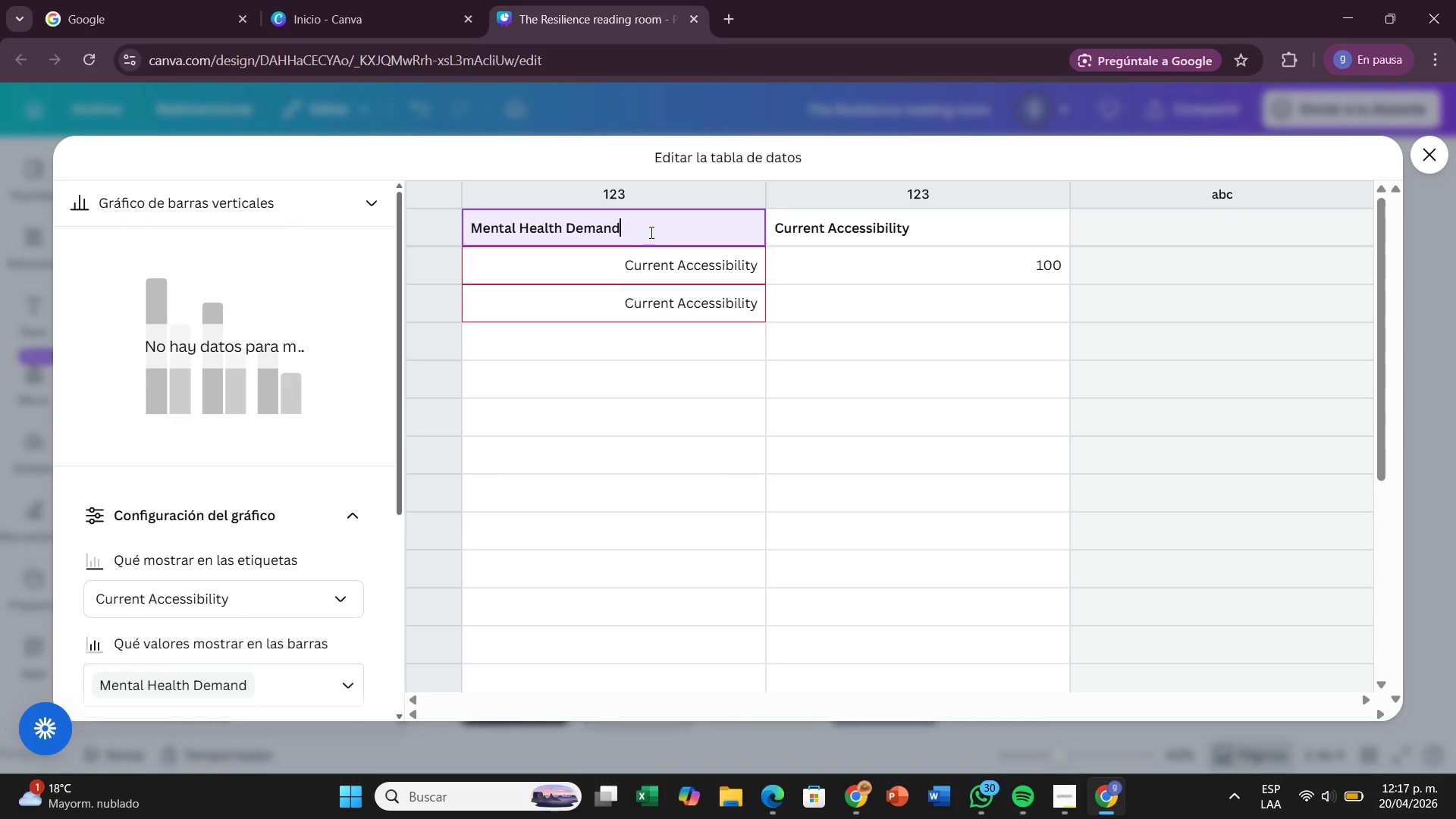 
left_click_drag(start_coordinate=[650, 232], to_coordinate=[420, 224])
 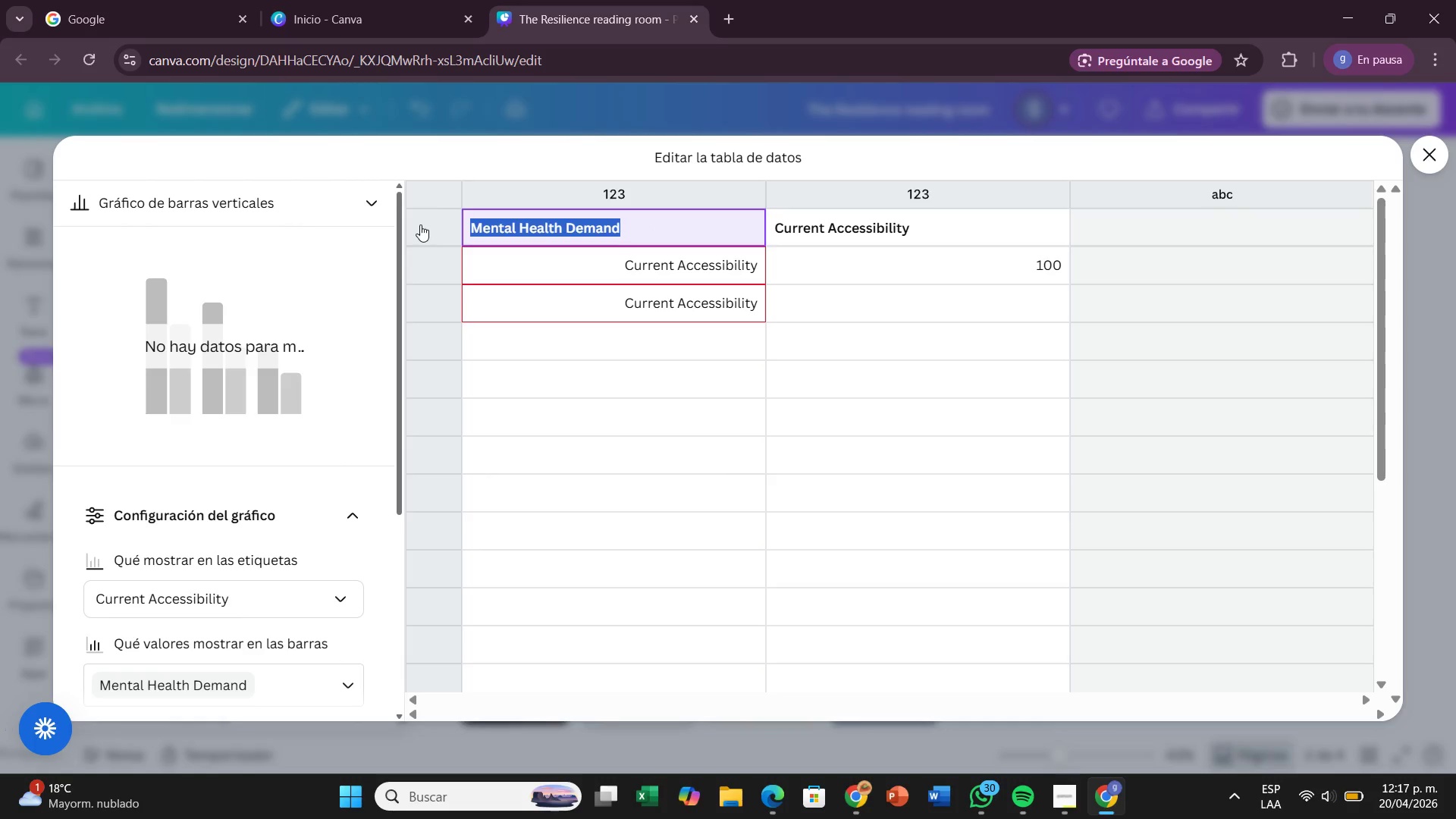 
key(Control+C)
 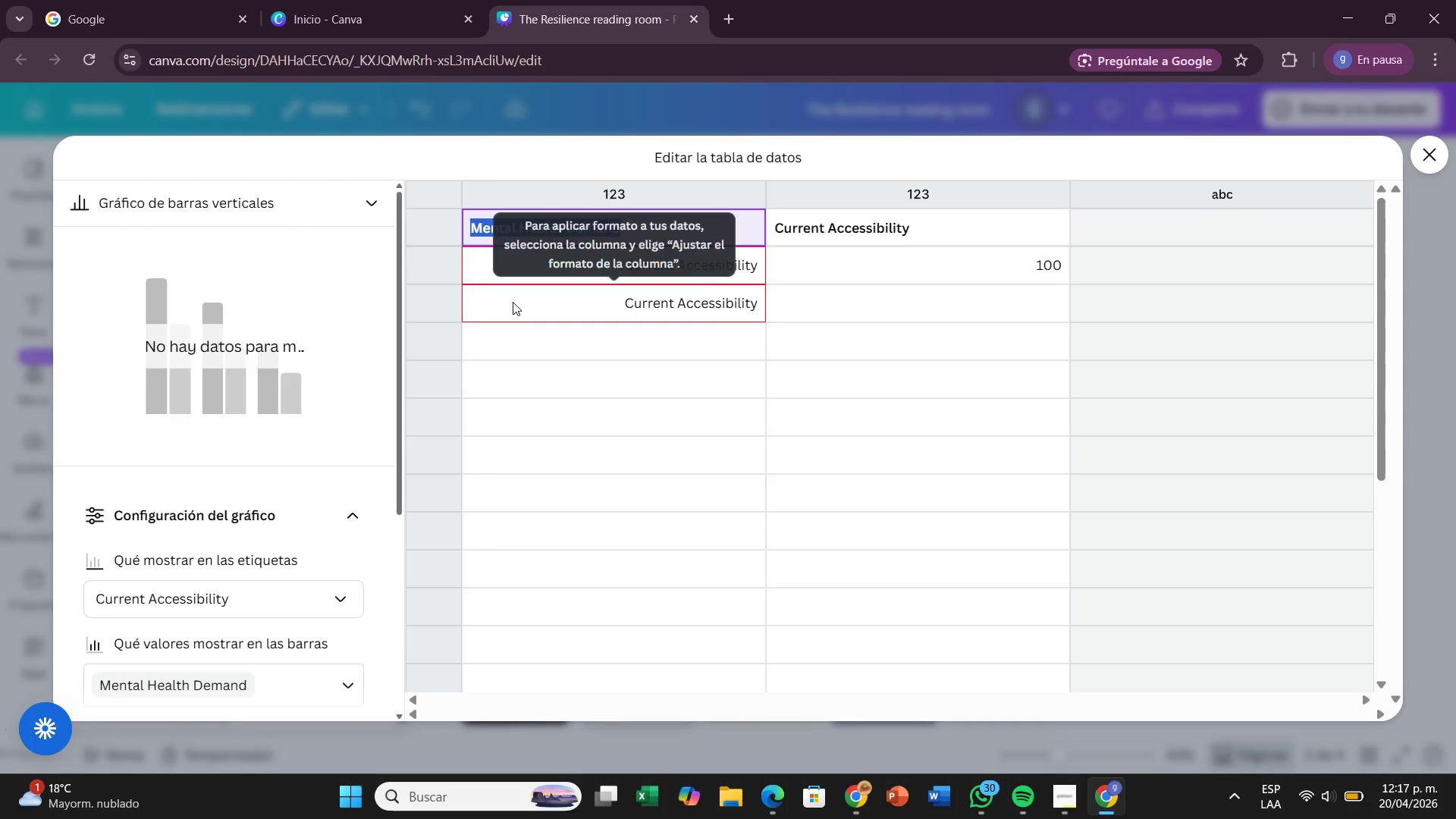 
double_click([513, 302])
 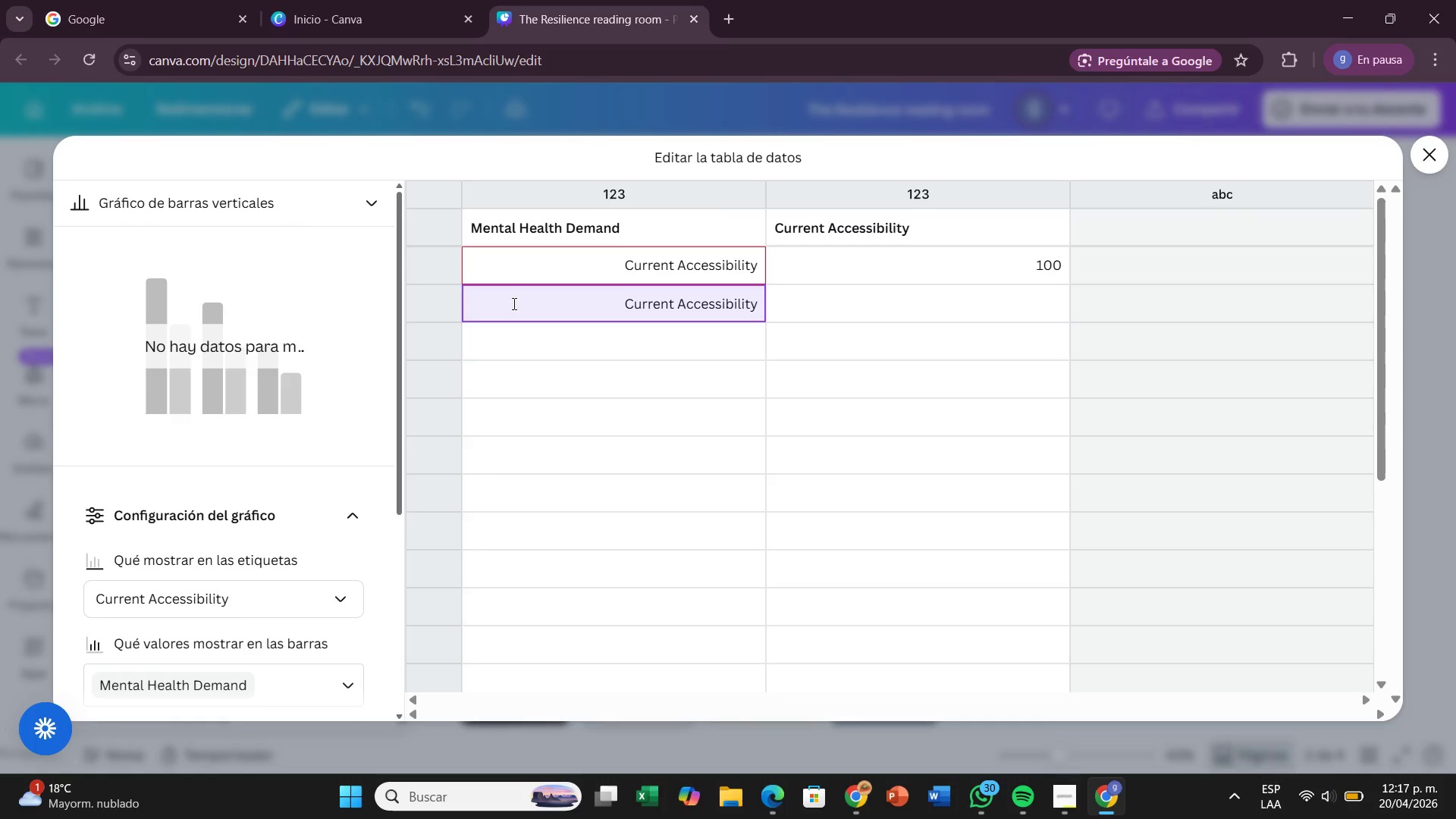 
hold_key(key=Backspace, duration=1.44)
 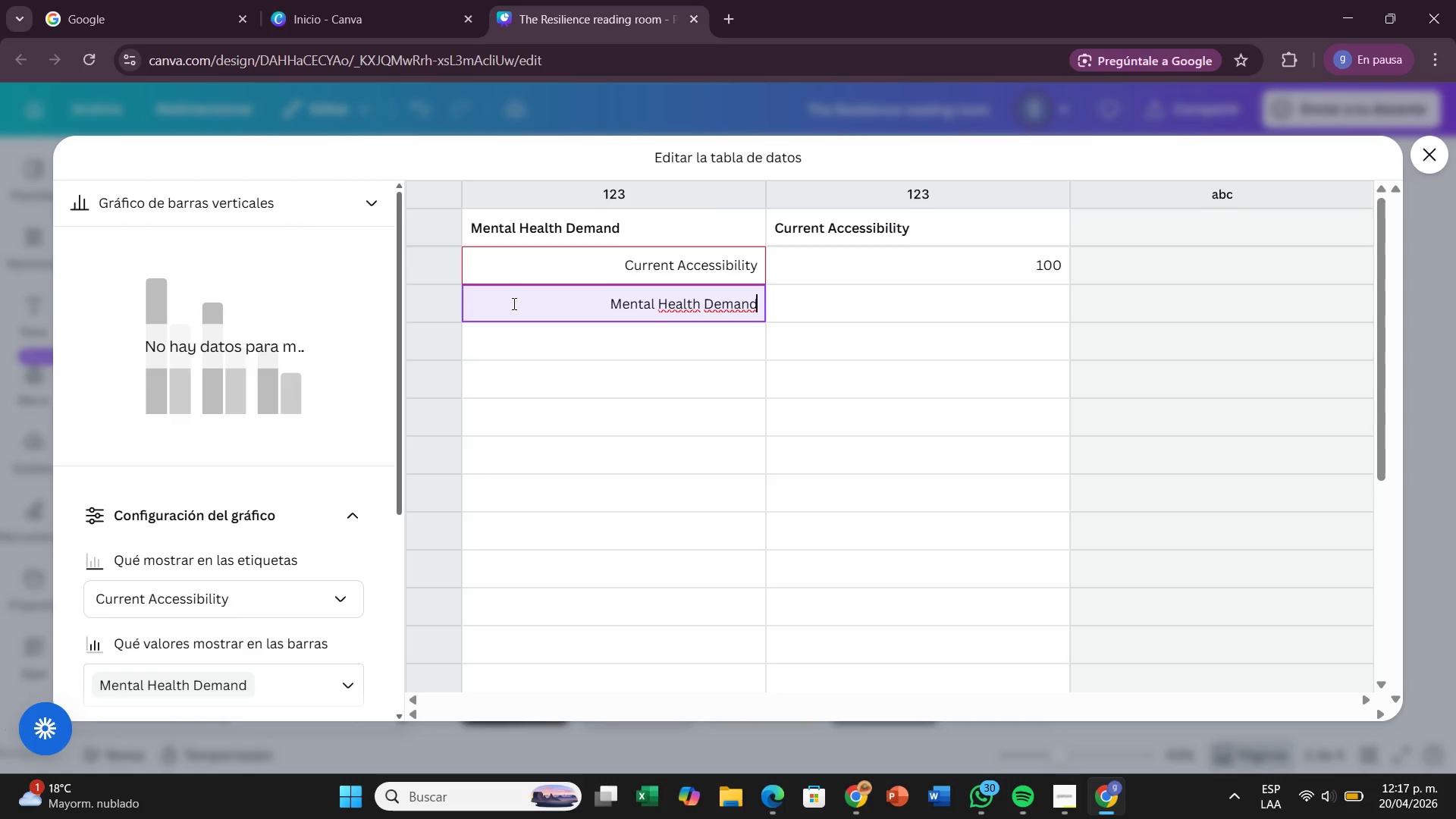 
key(Control+V)
 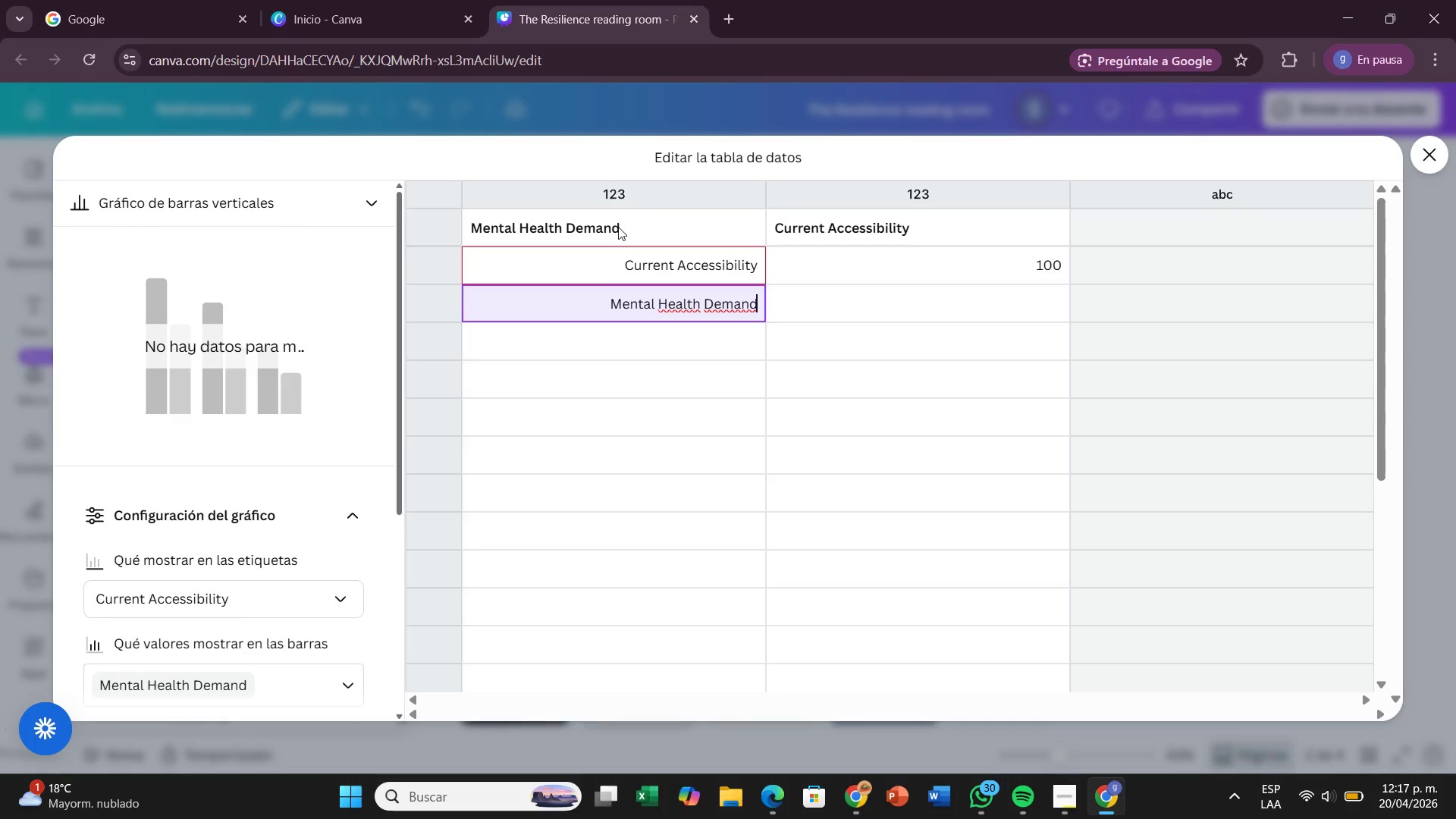 
left_click([625, 191])
 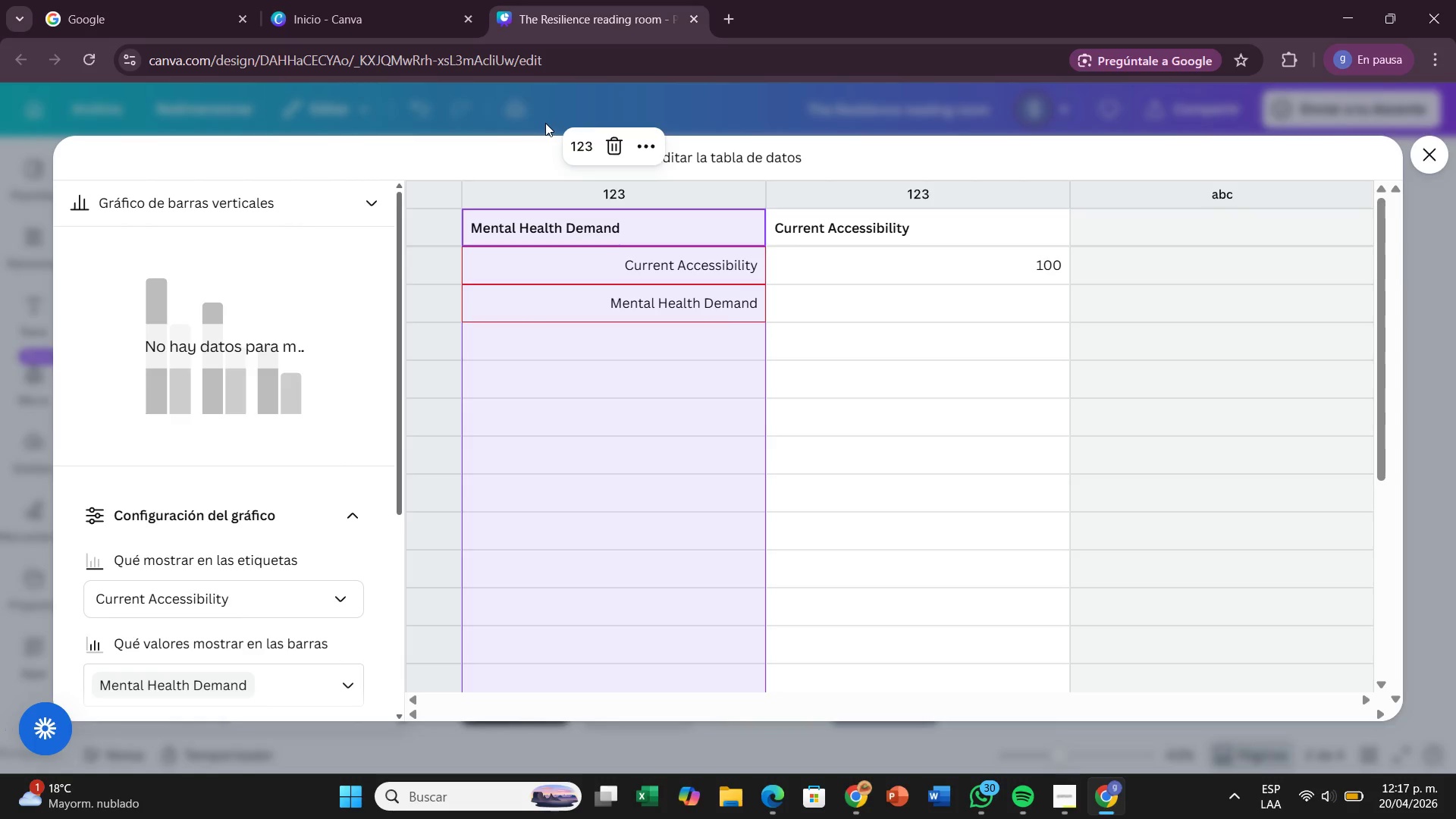 
left_click([597, 136])
 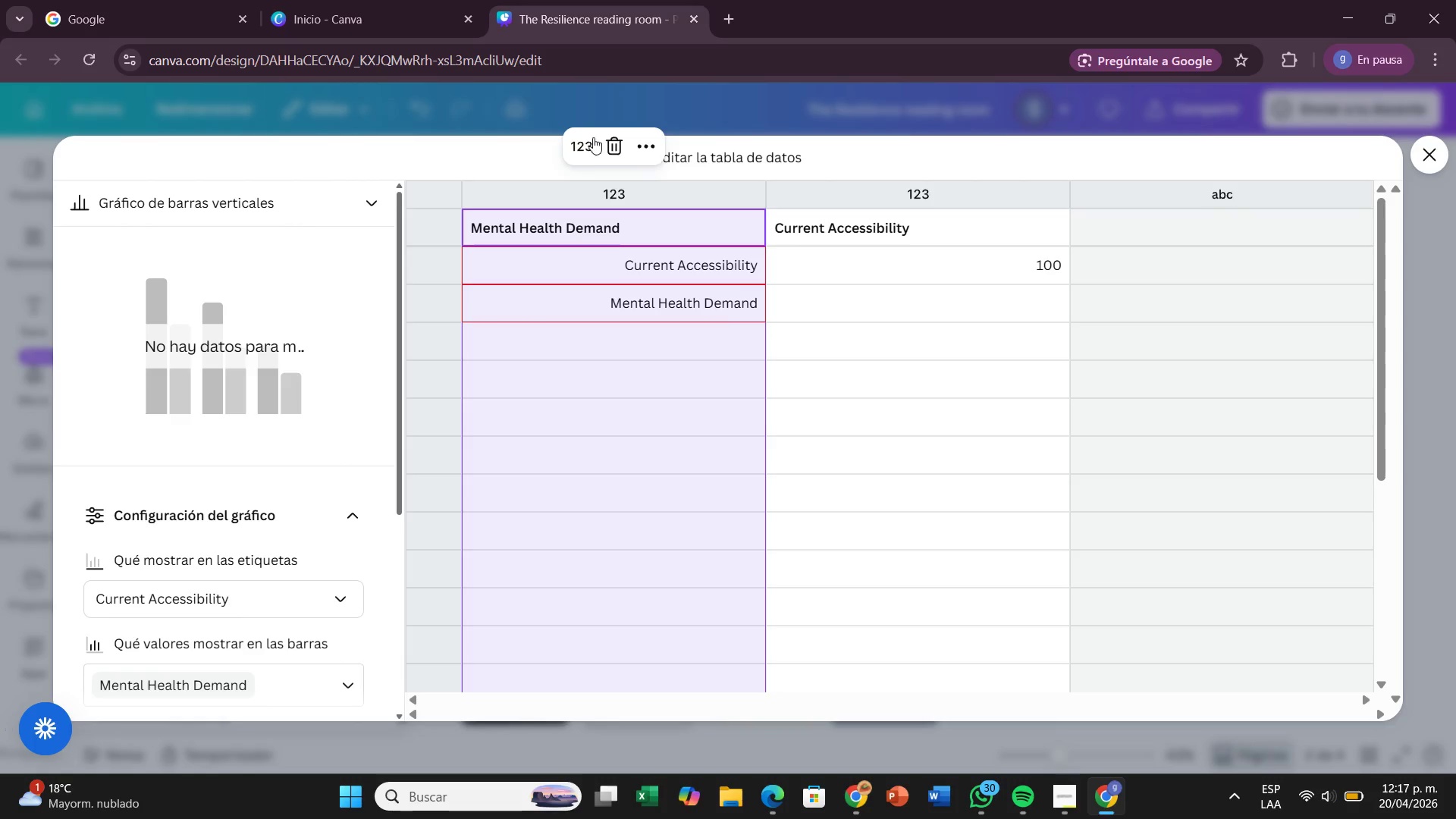 
left_click([592, 137])
 